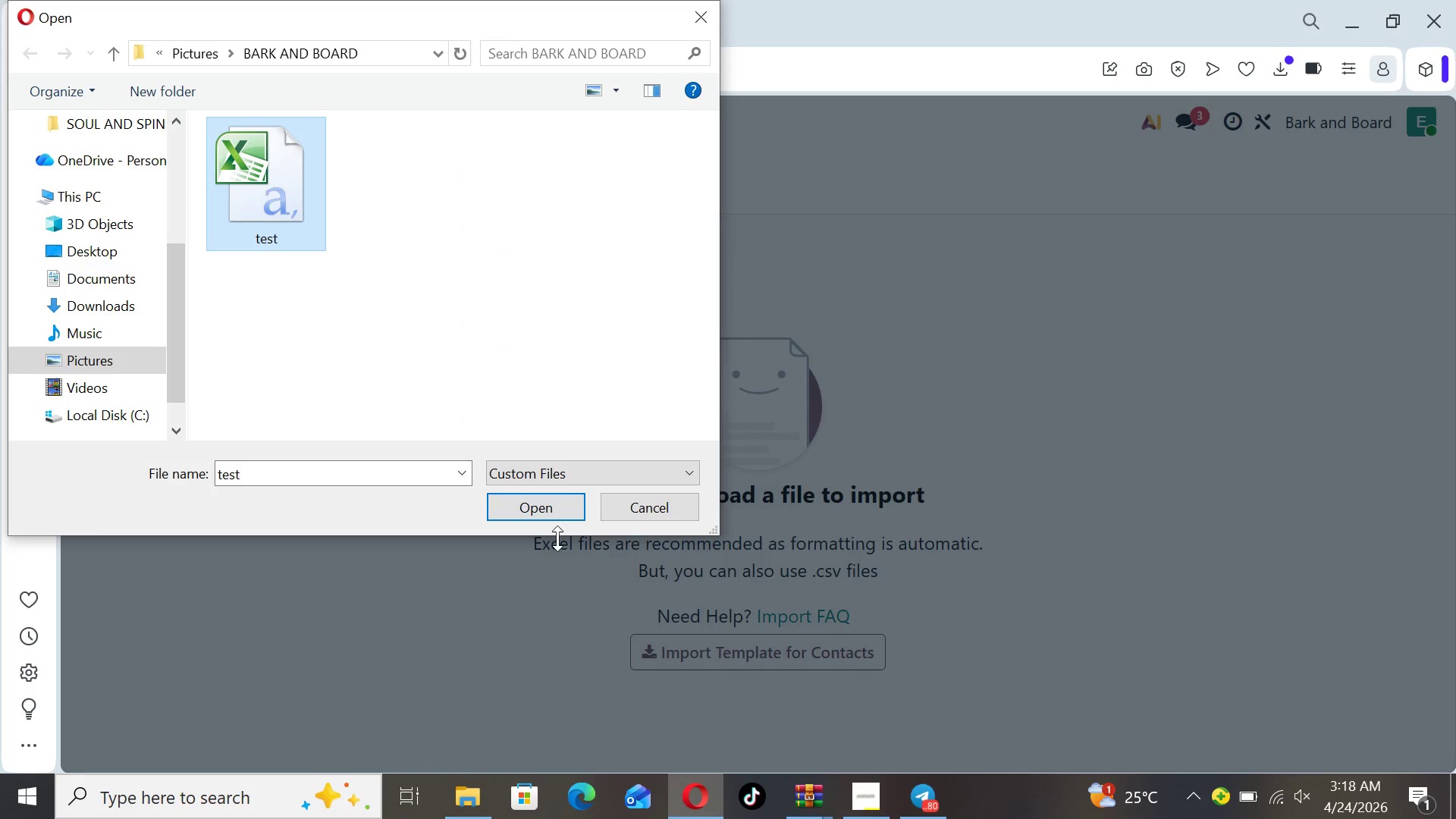 
left_click([544, 508])
 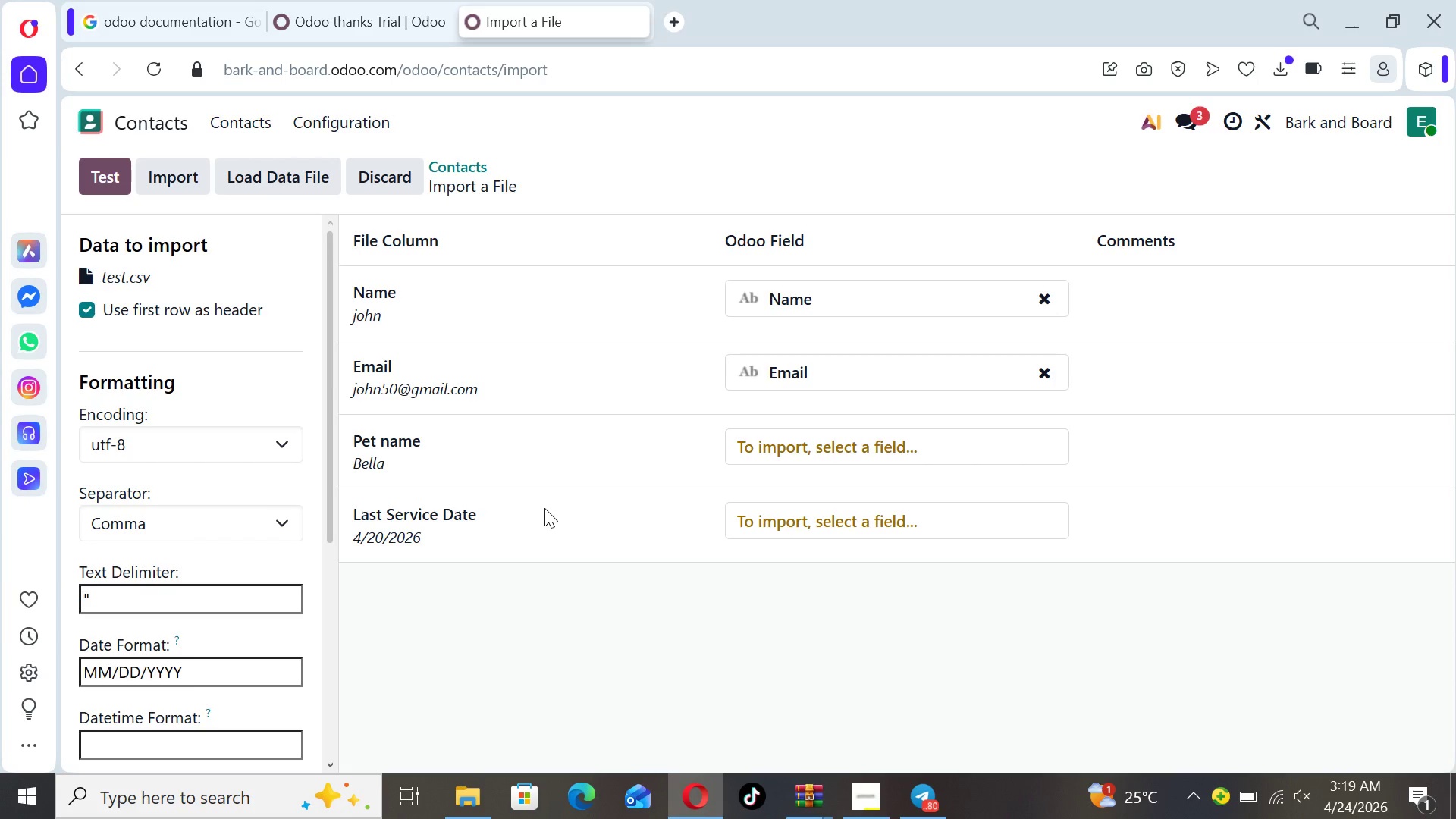 
wait(5.44)
 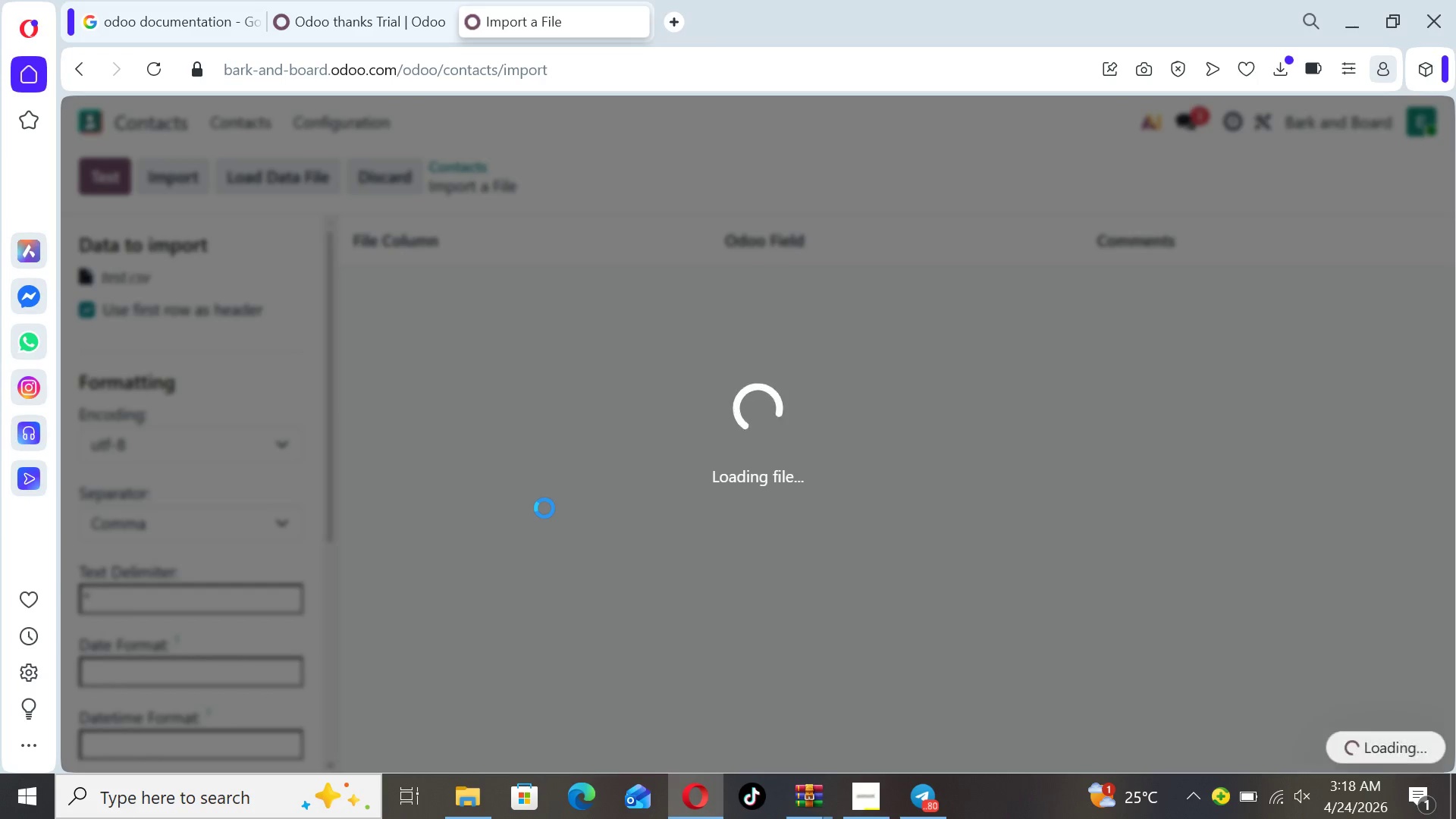 
left_click([923, 437])
 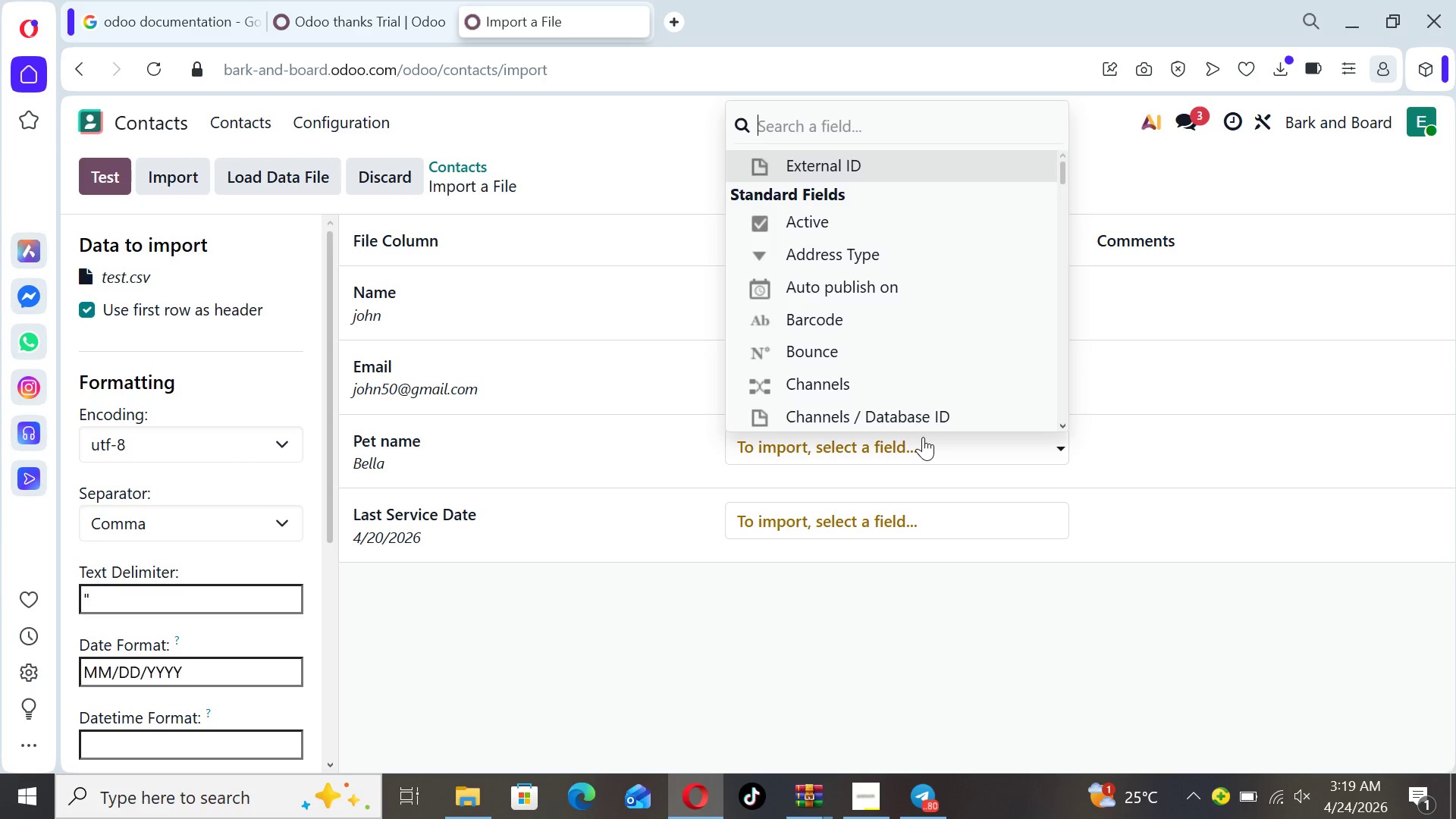 
key(CapsLock)
 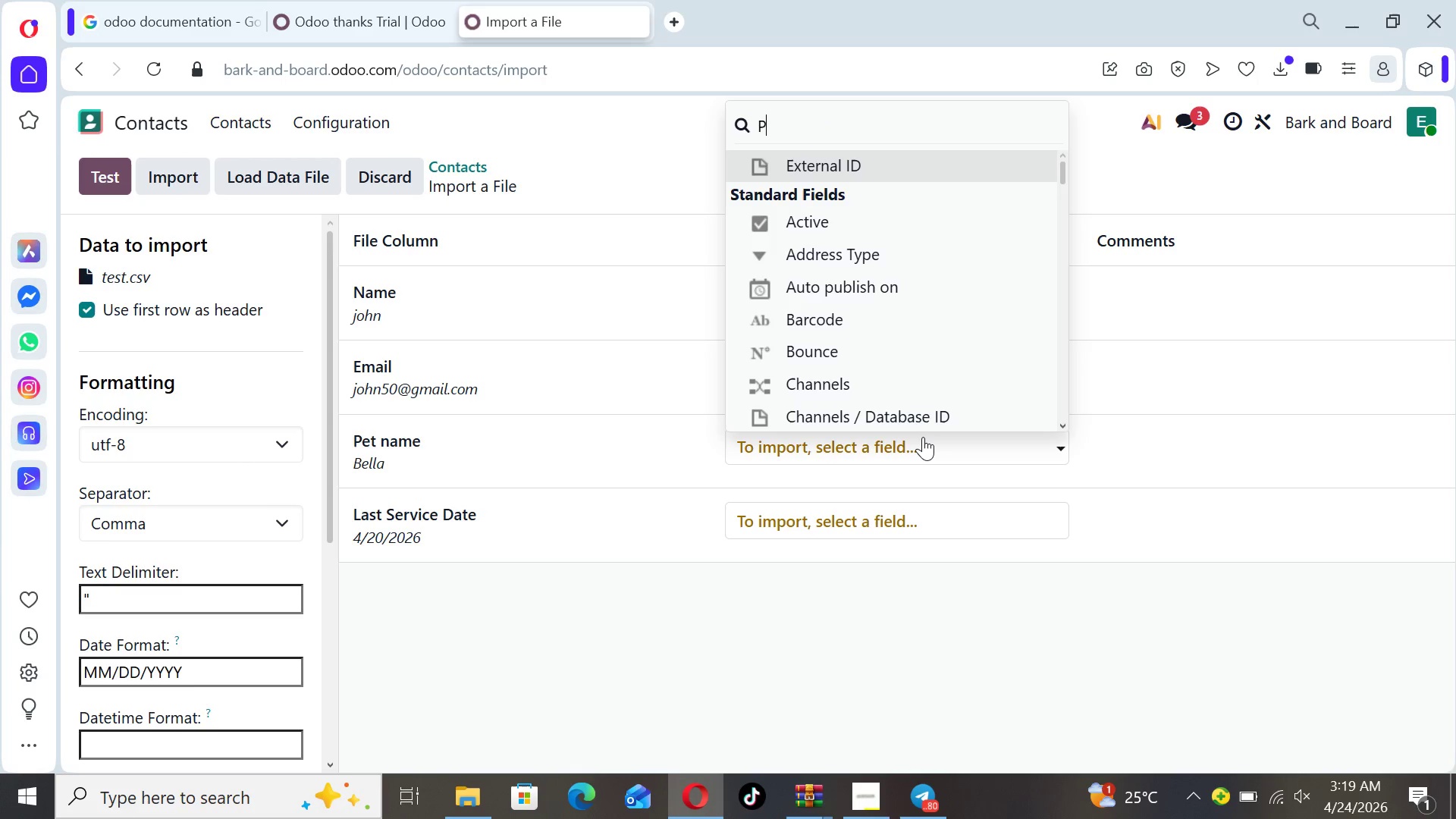 
key(P)
 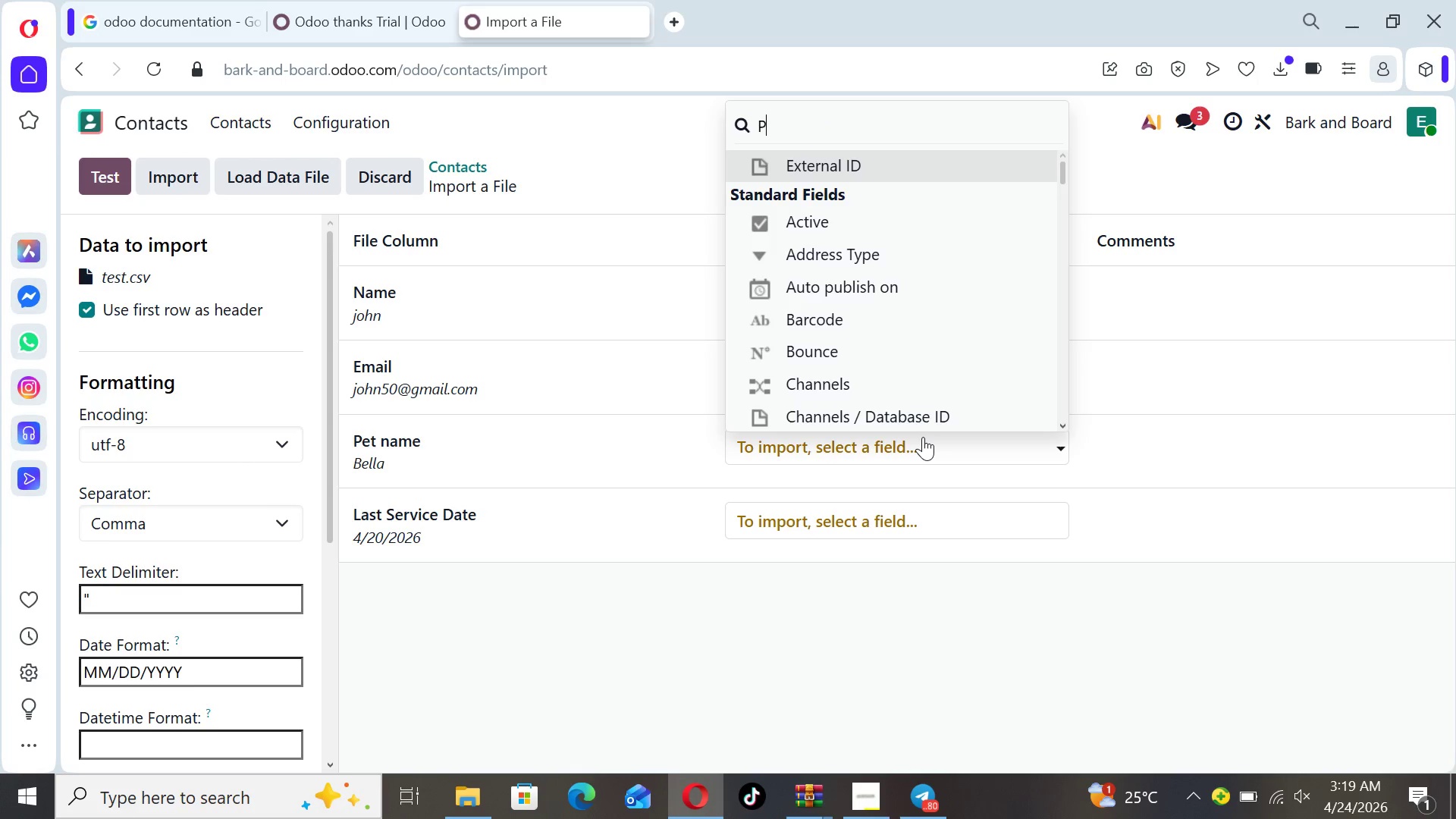 
key(CapsLock)
 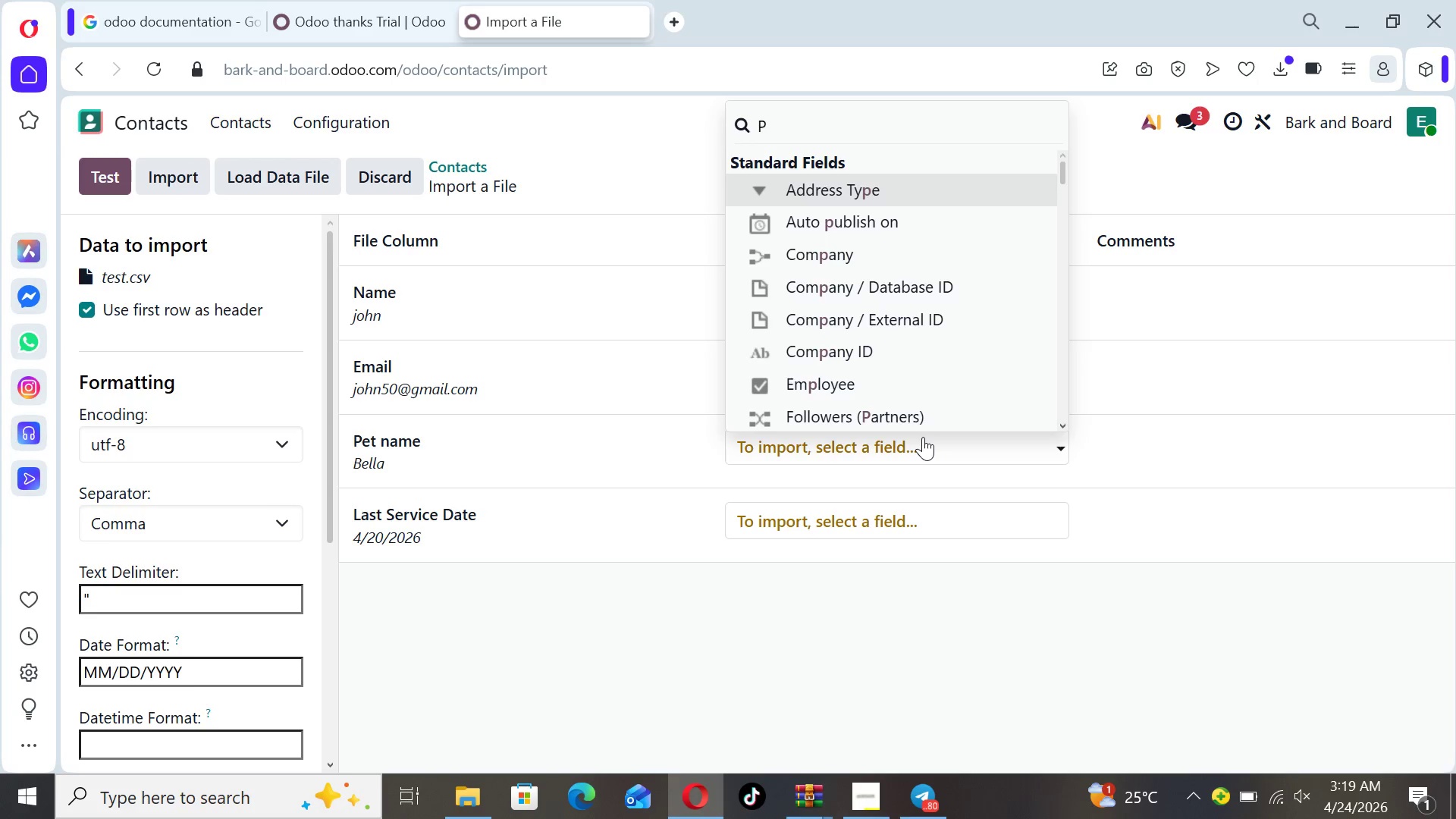 
type(et)
 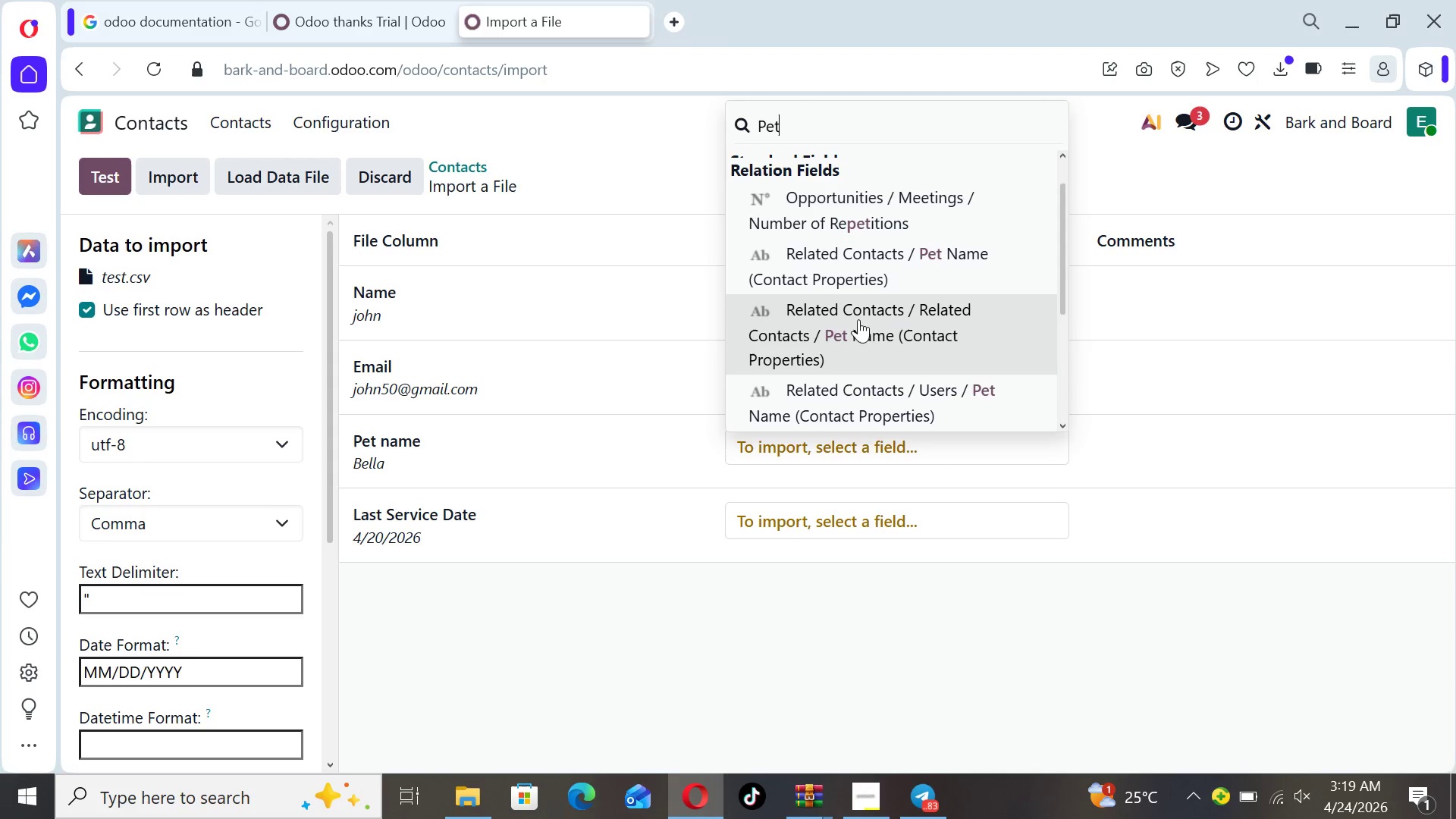 
wait(13.86)
 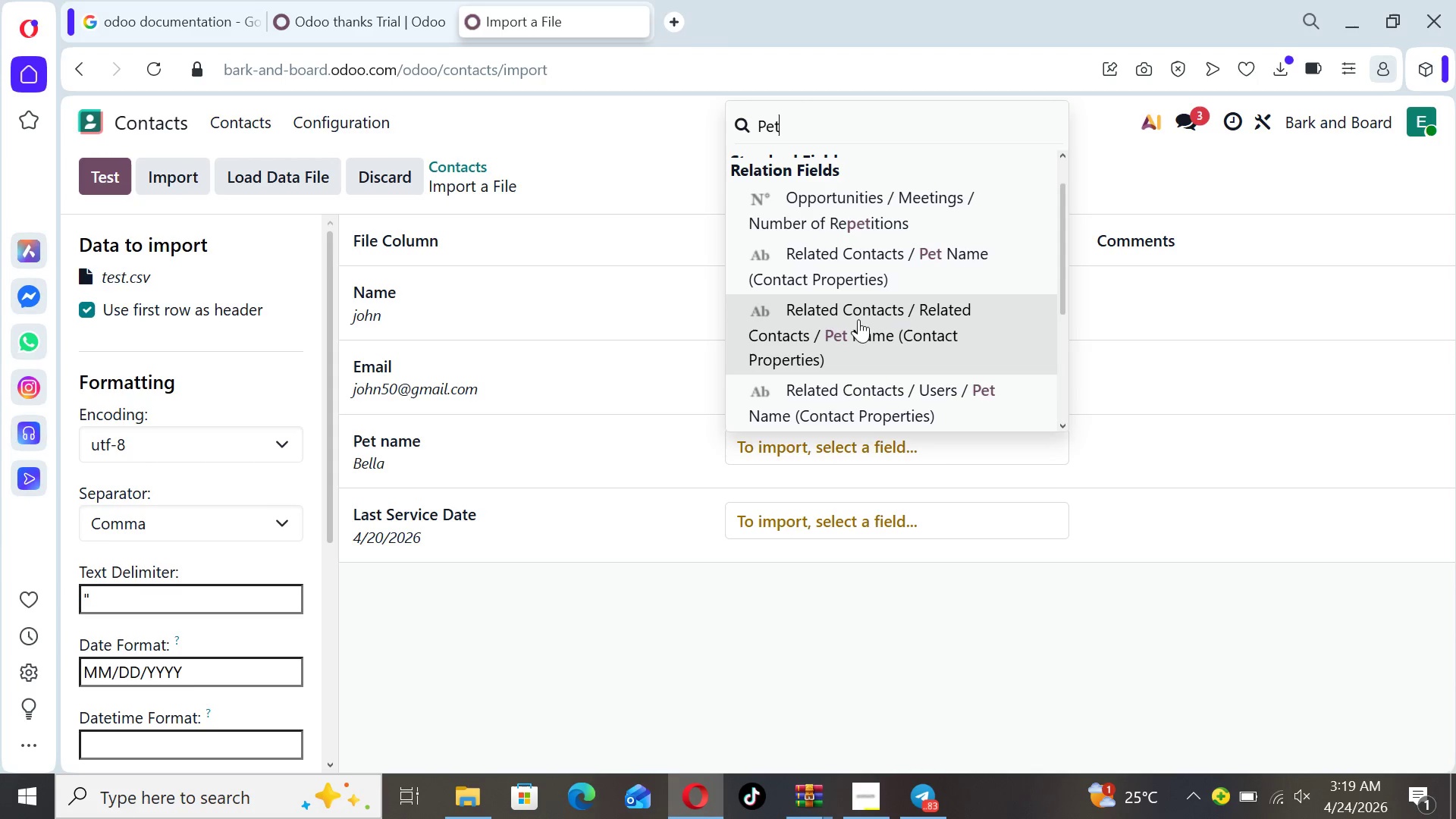 
left_click([859, 265])
 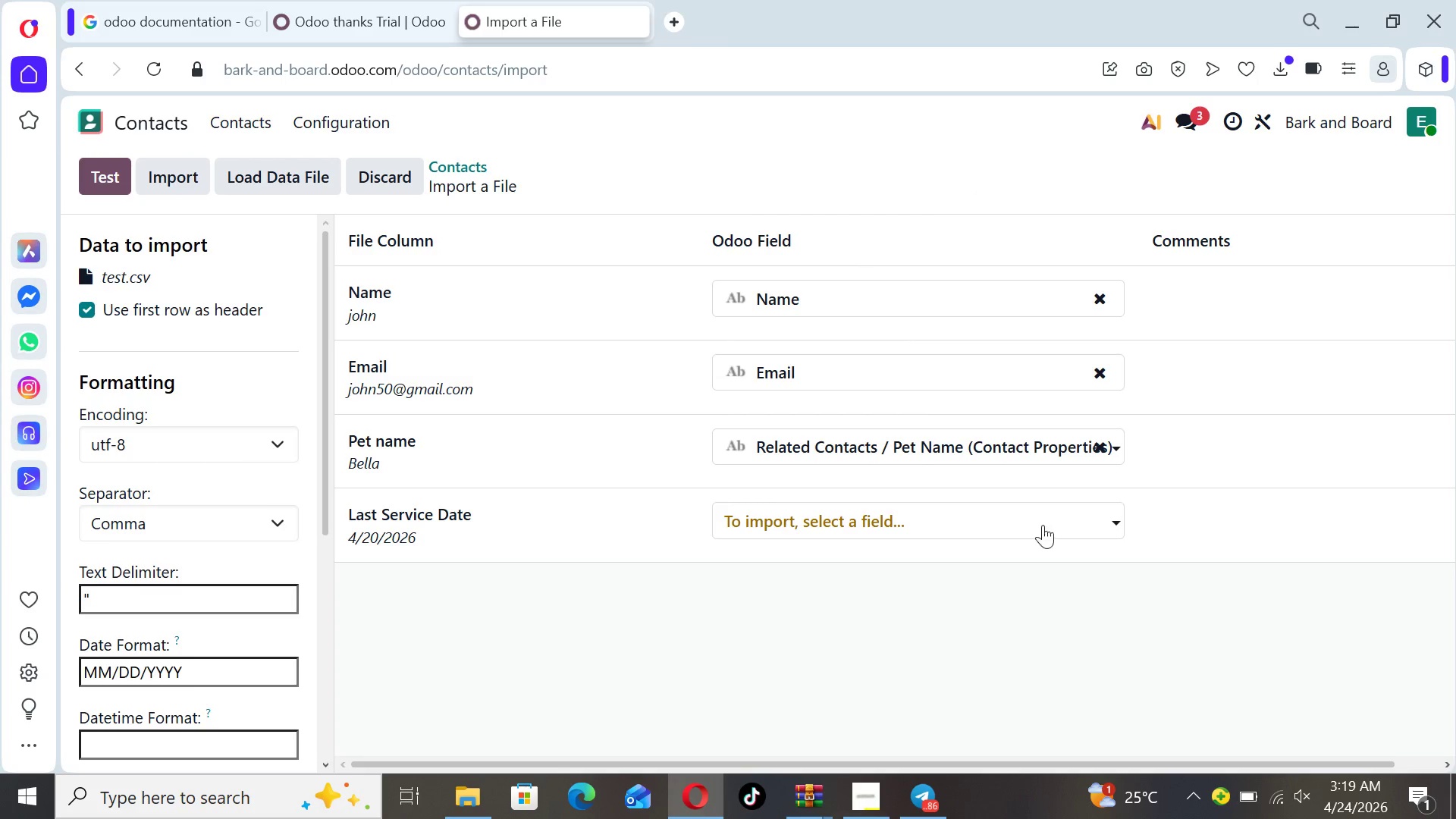 
left_click([1081, 522])
 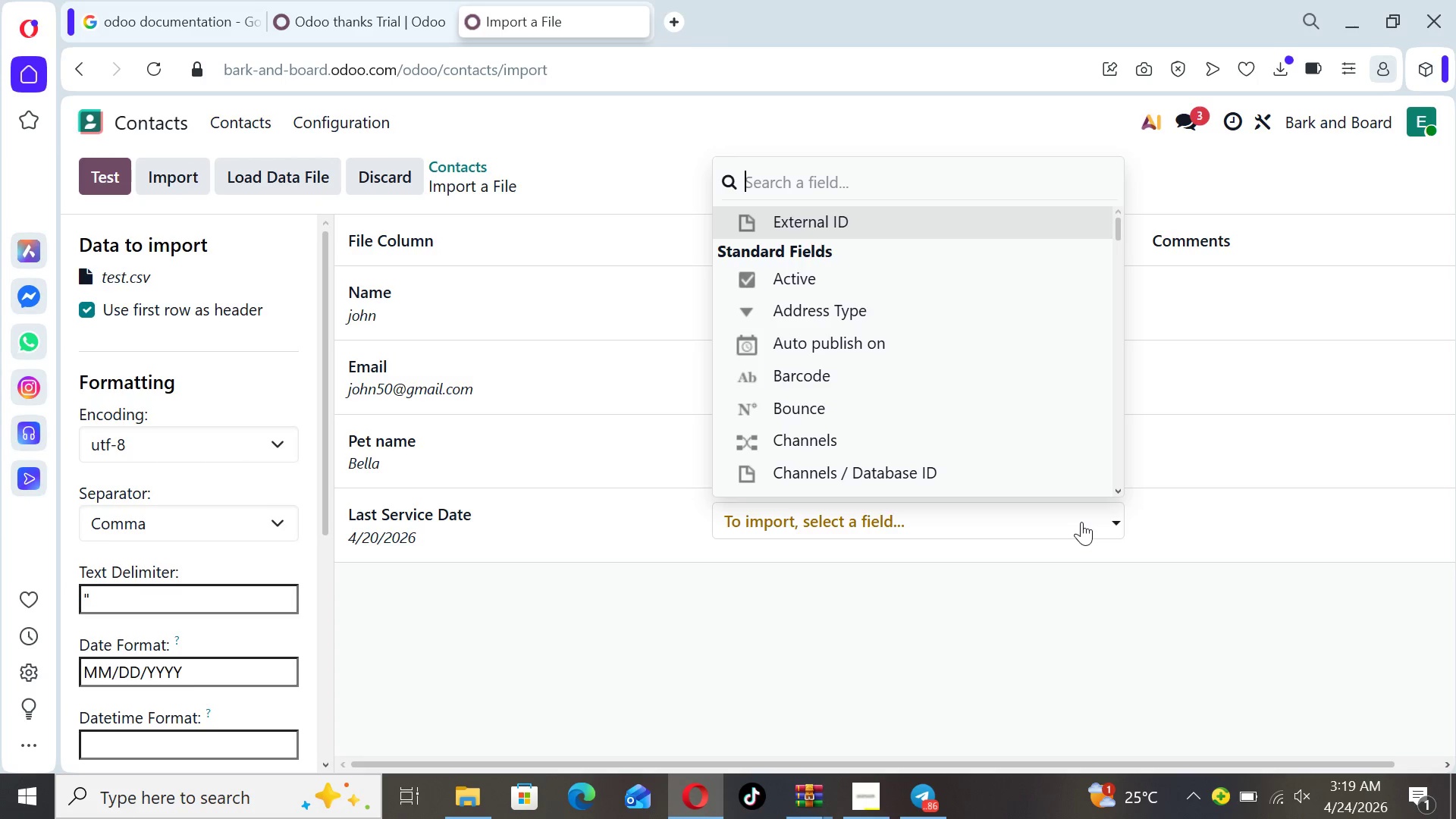 
type(la)
 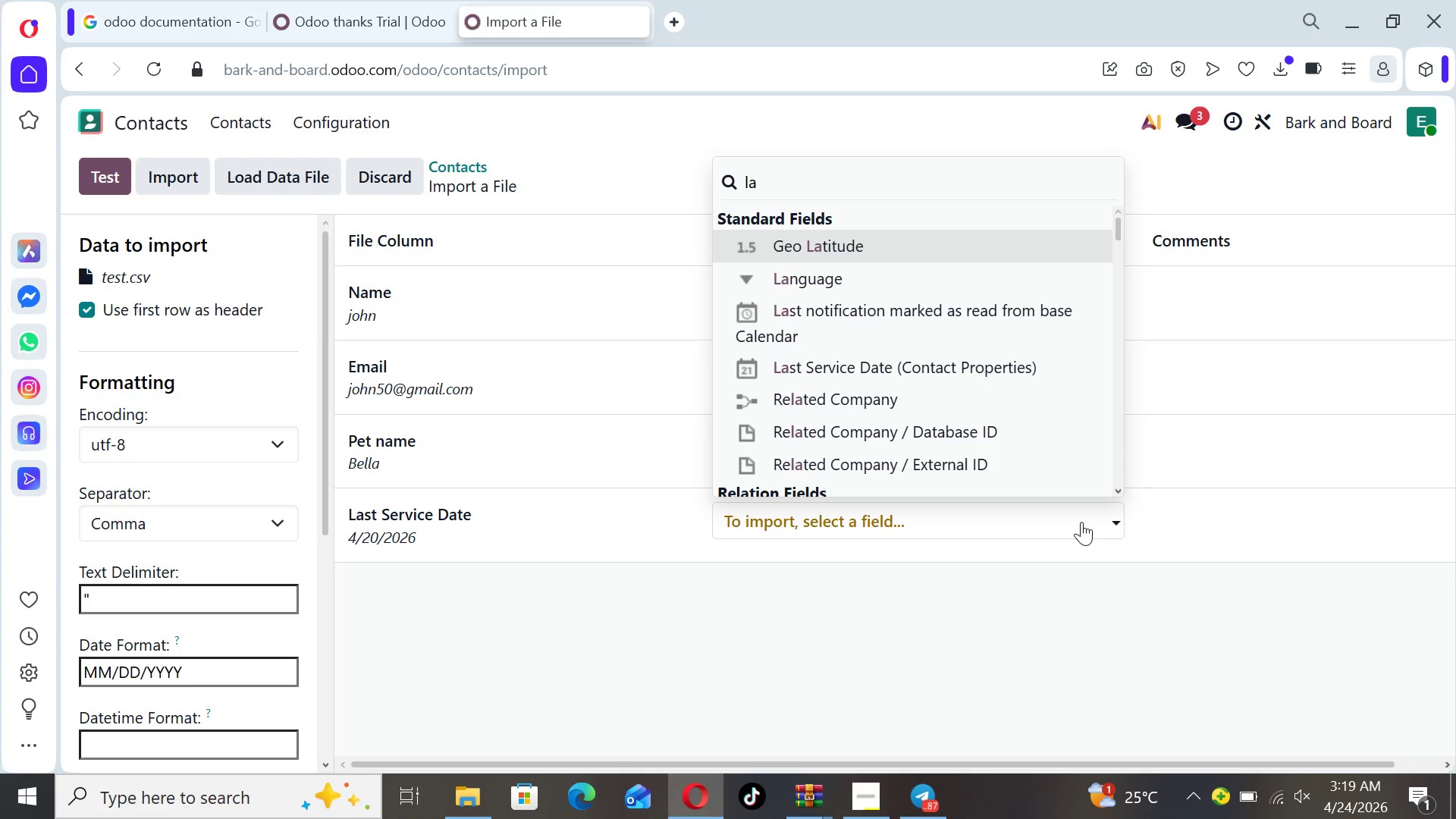 
type(st)
 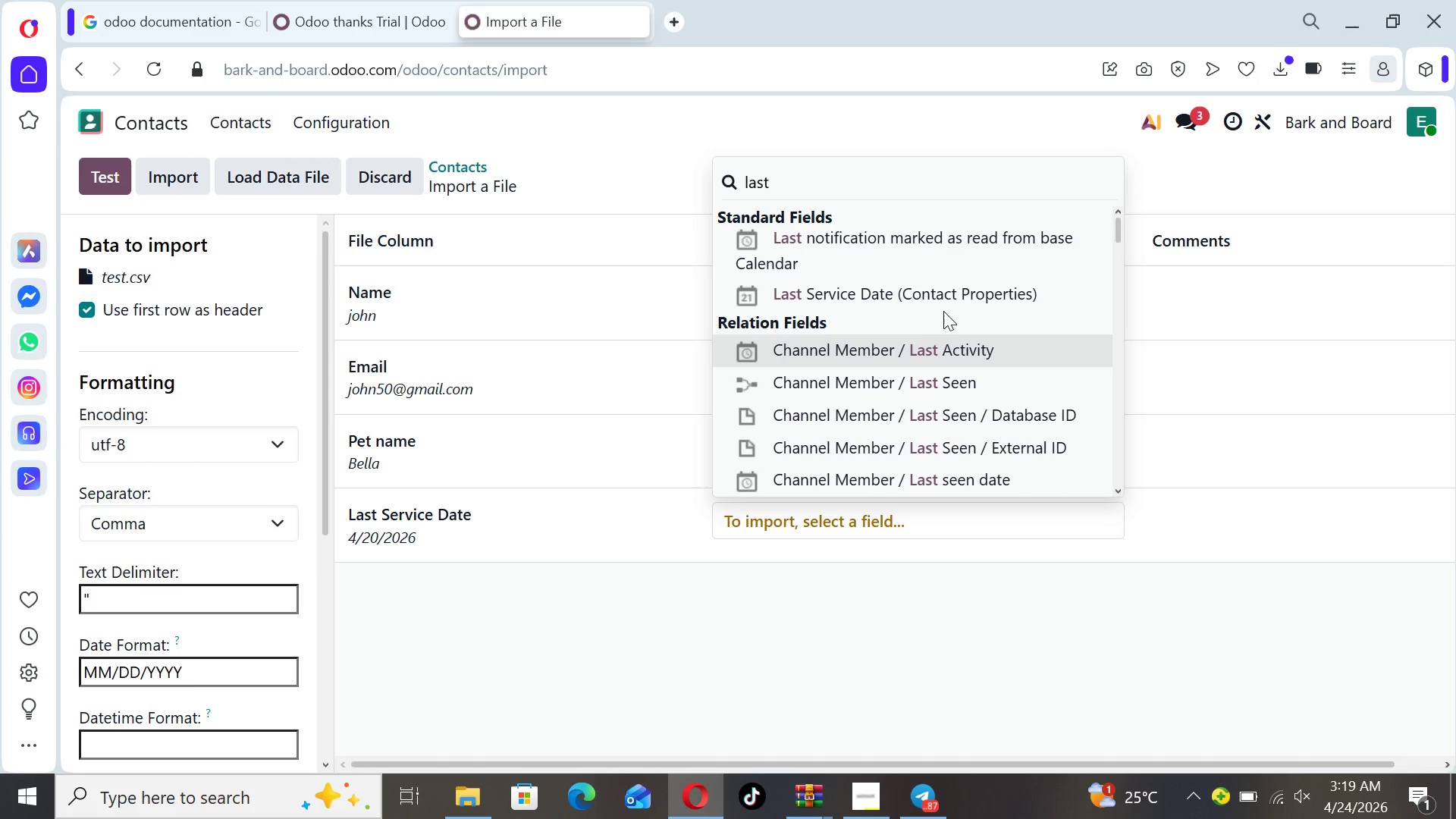 
left_click([937, 300])
 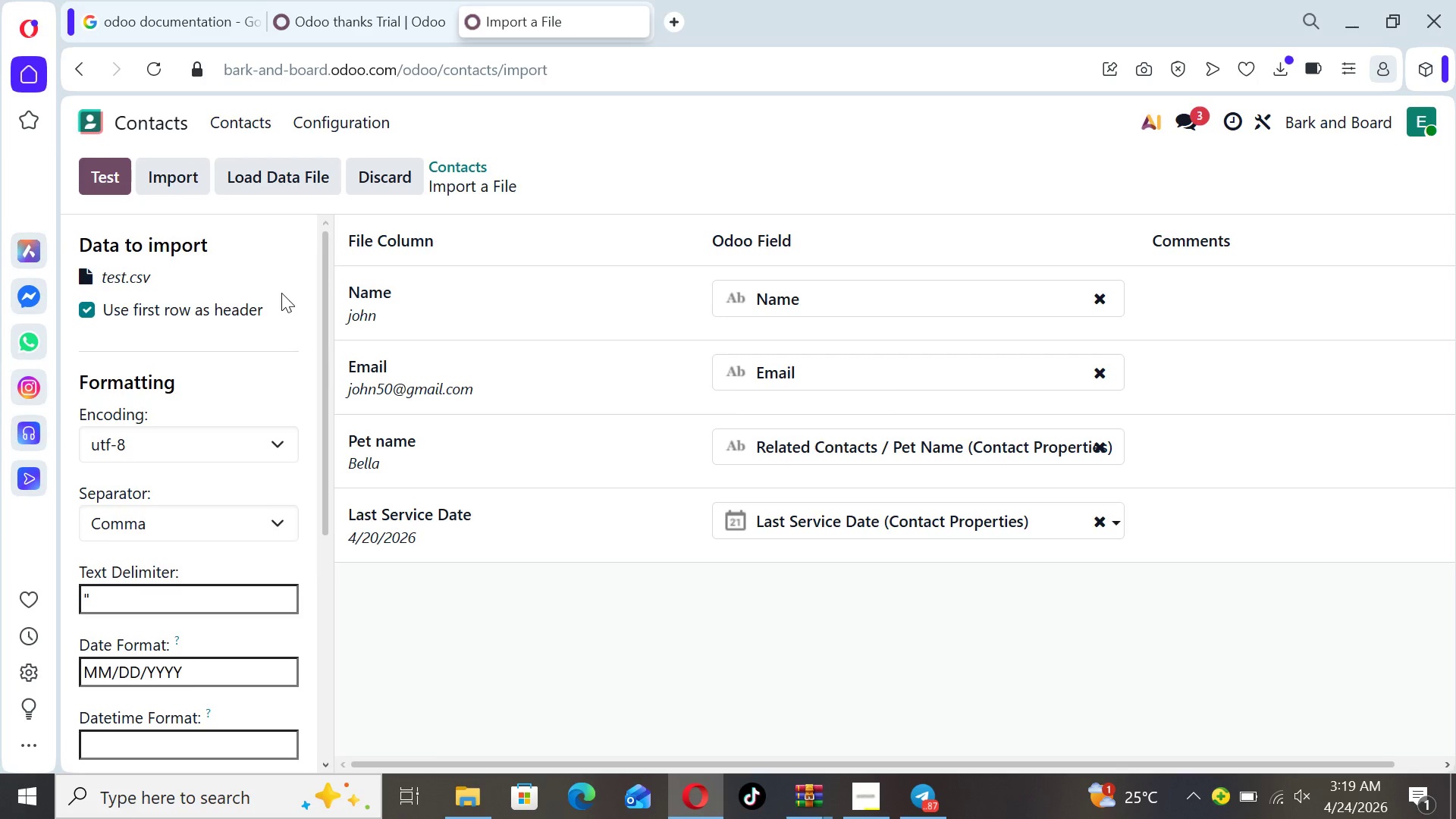 
wait(5.61)
 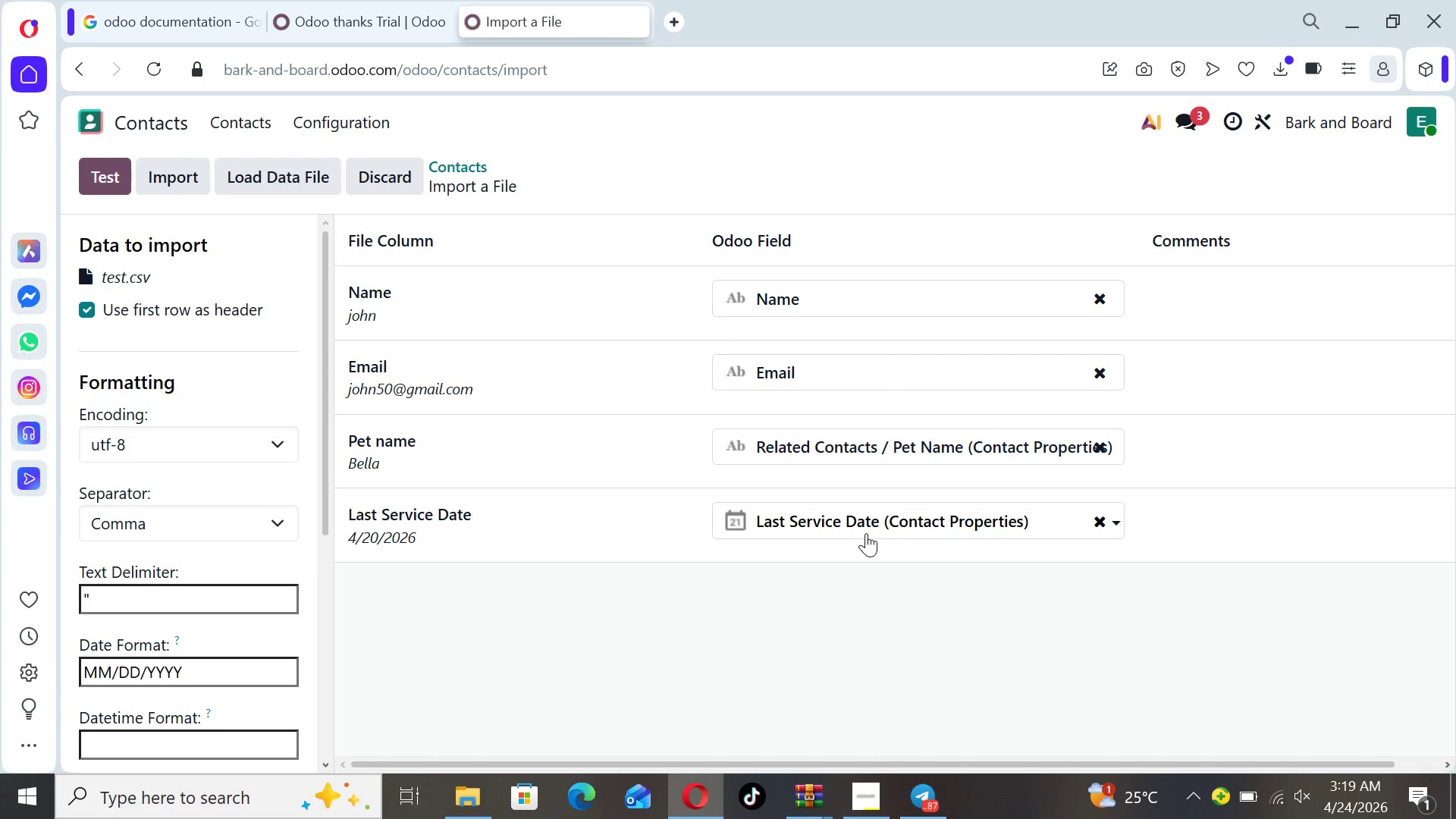 
left_click([106, 174])
 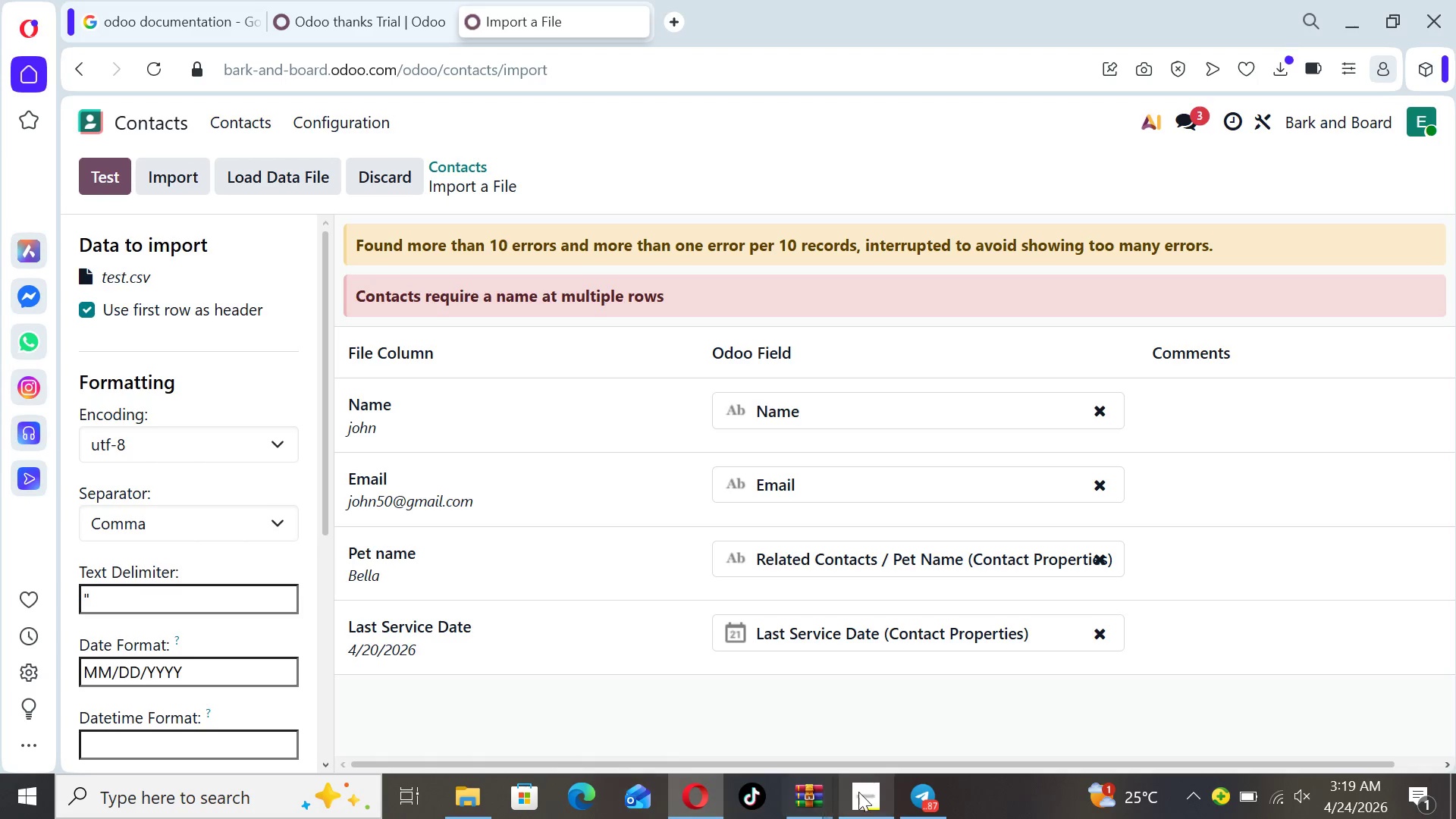 
wait(16.47)
 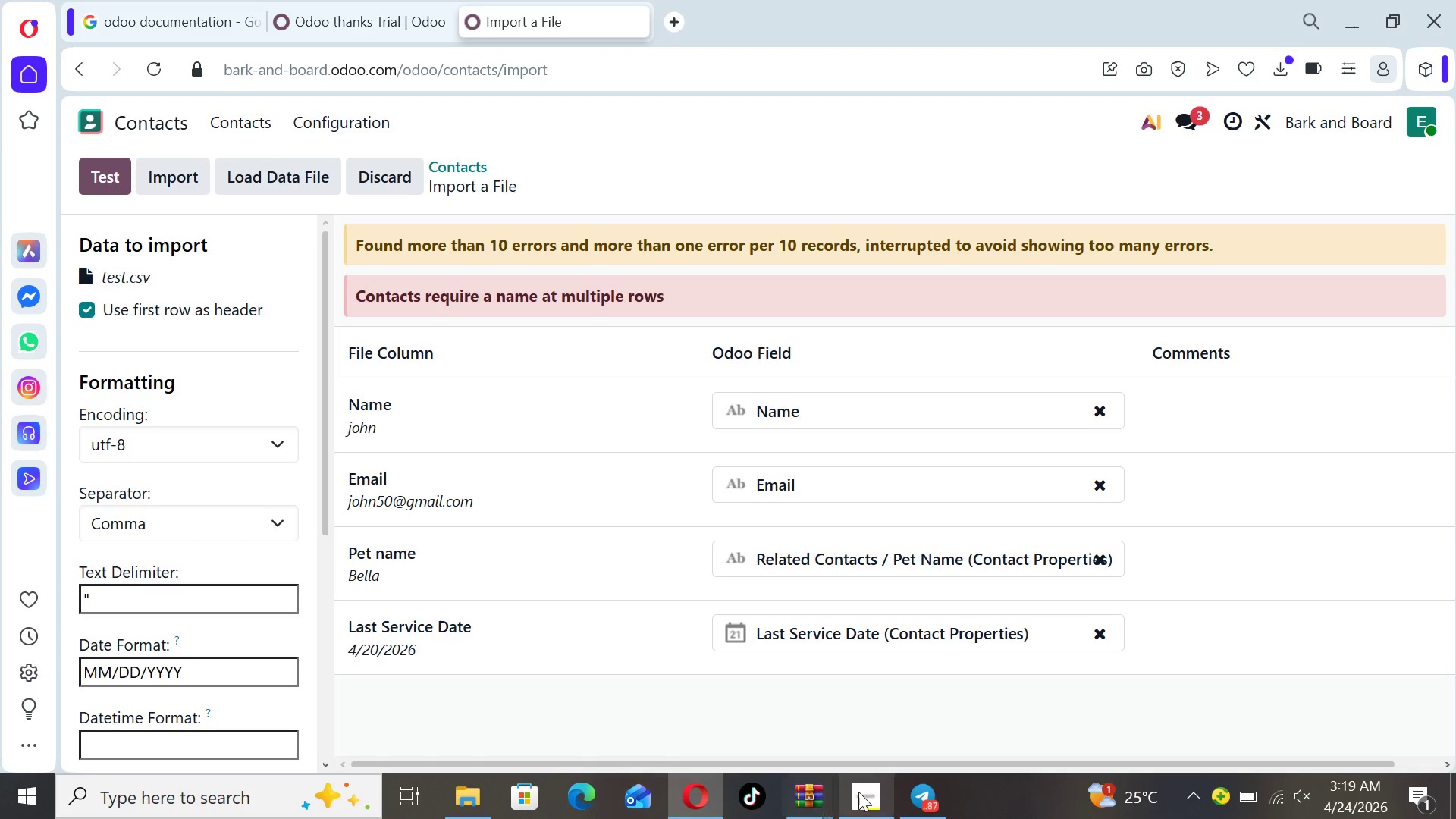 
left_click([458, 801])
 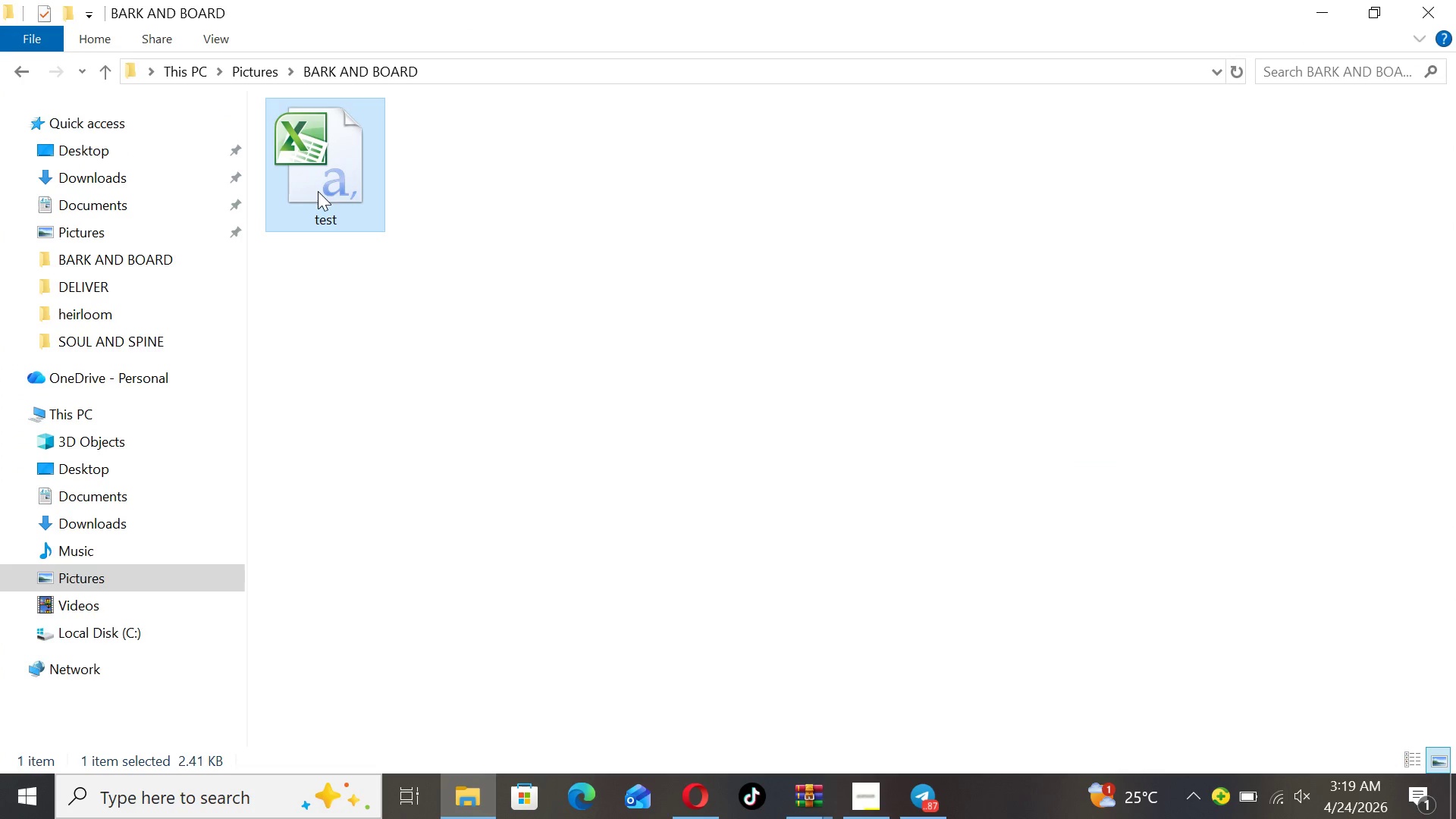 
double_click([318, 190])
 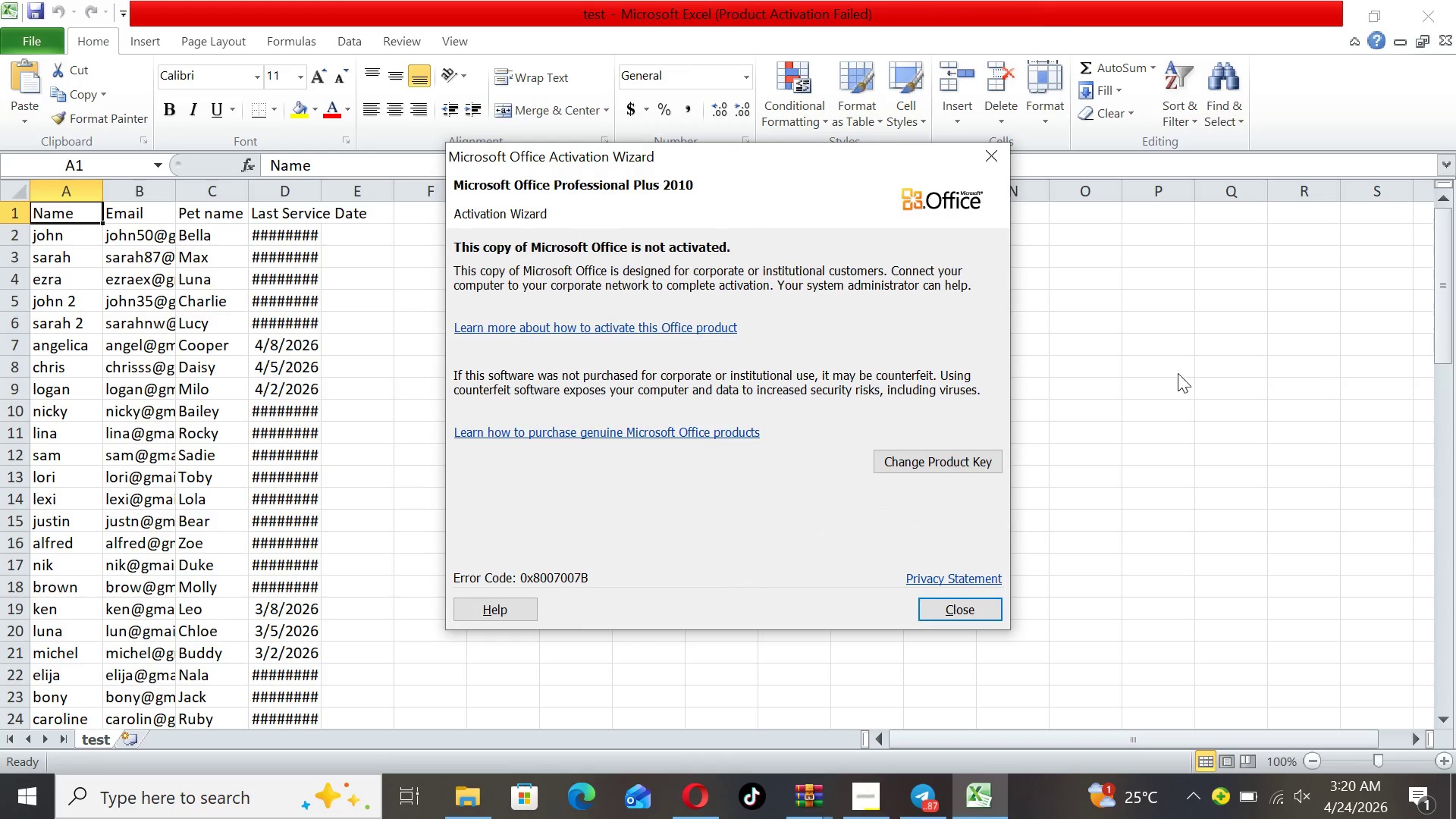 
wait(5.95)
 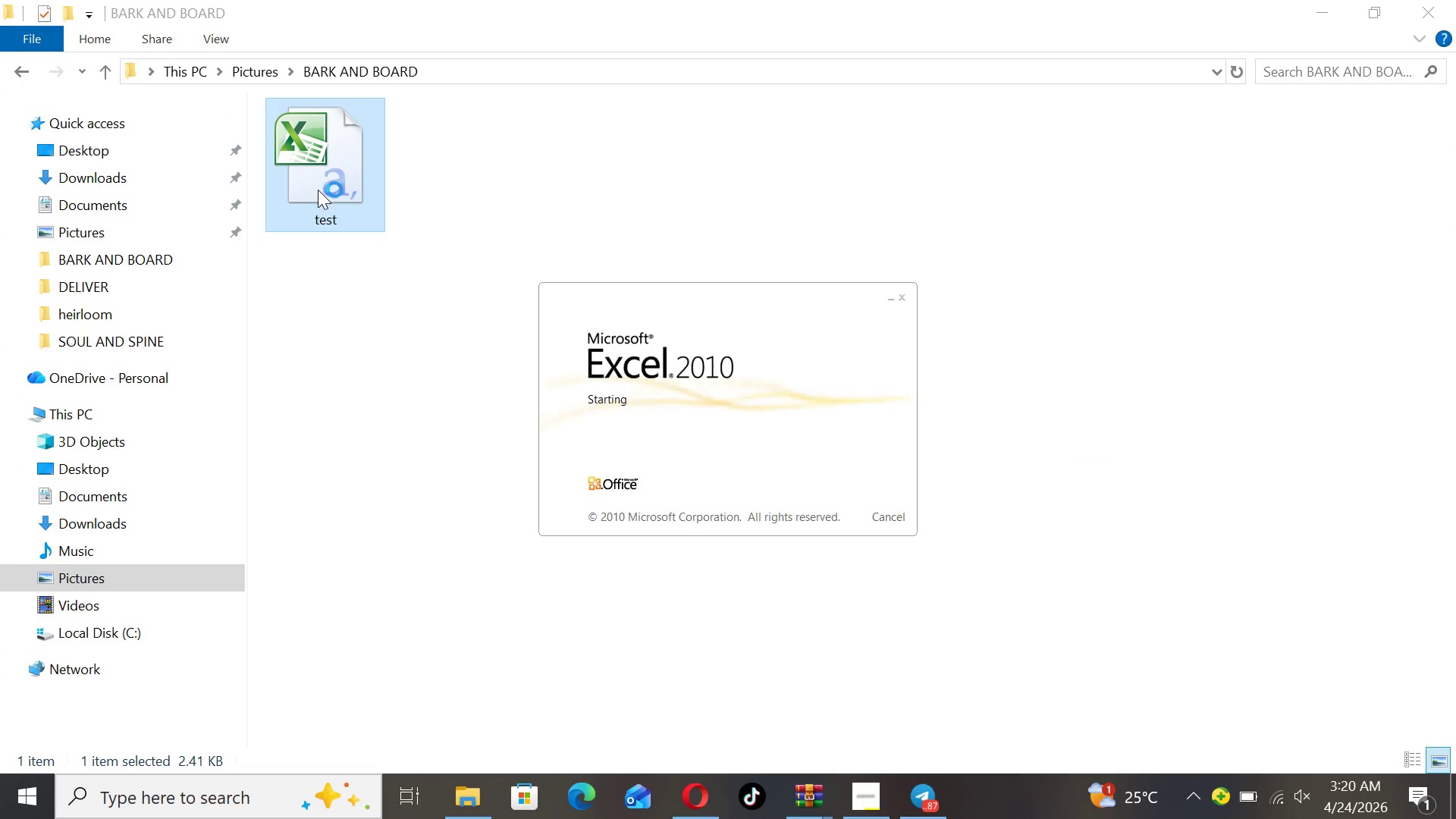 
left_click([1005, 156])
 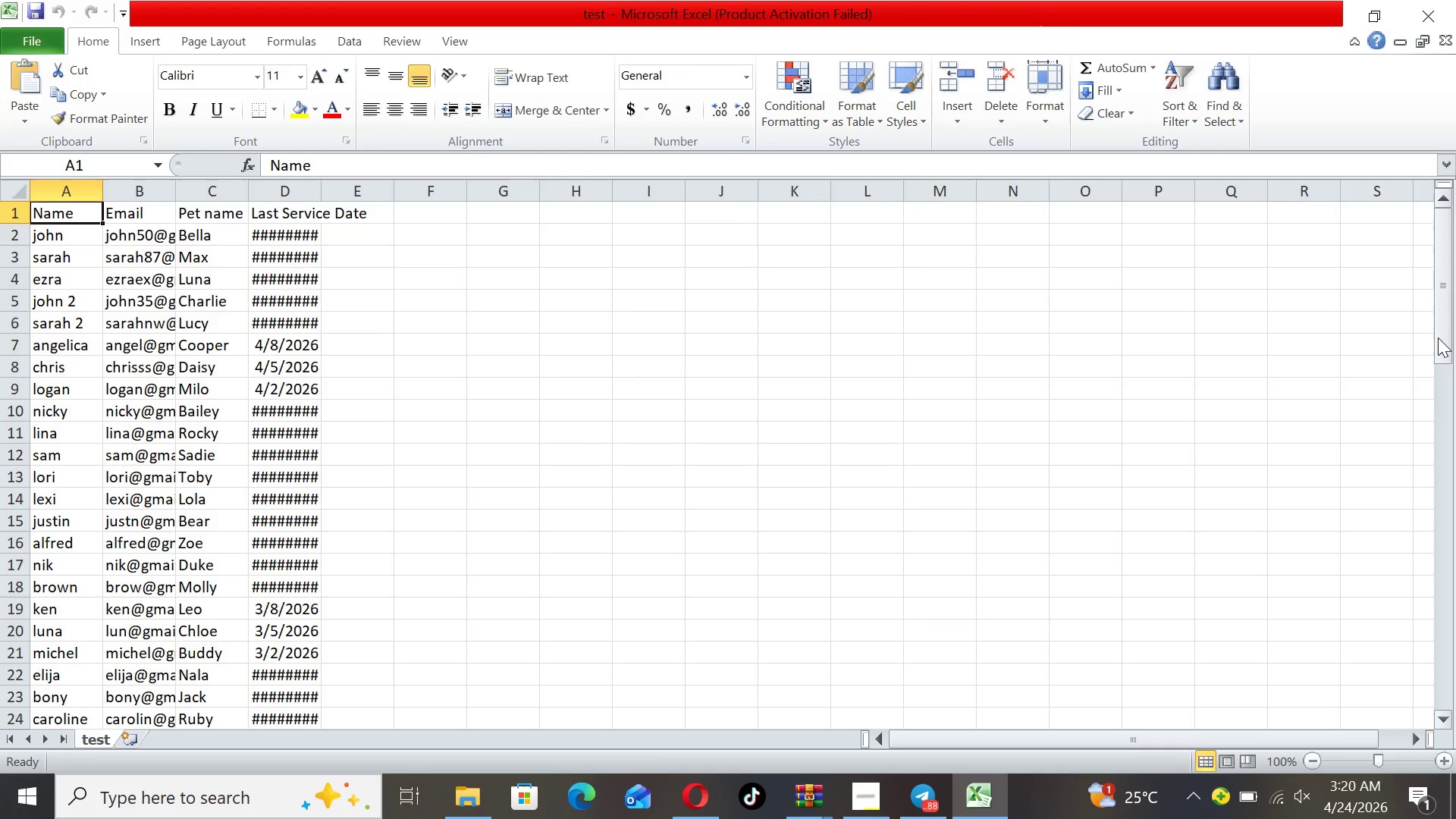 
left_click_drag(start_coordinate=[1438, 328], to_coordinate=[1451, 767])
 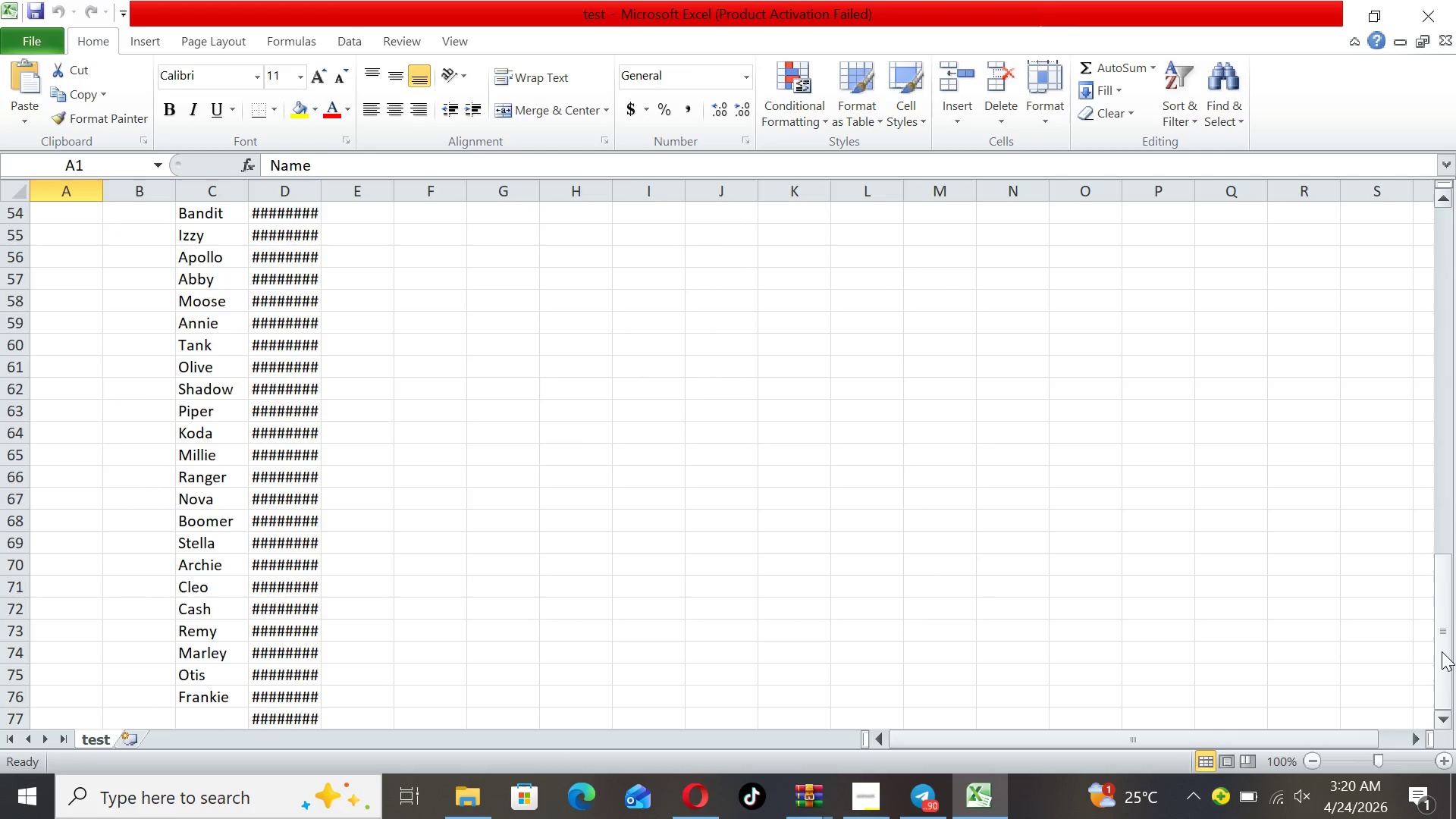 
left_click_drag(start_coordinate=[1441, 651], to_coordinate=[1417, 555])
 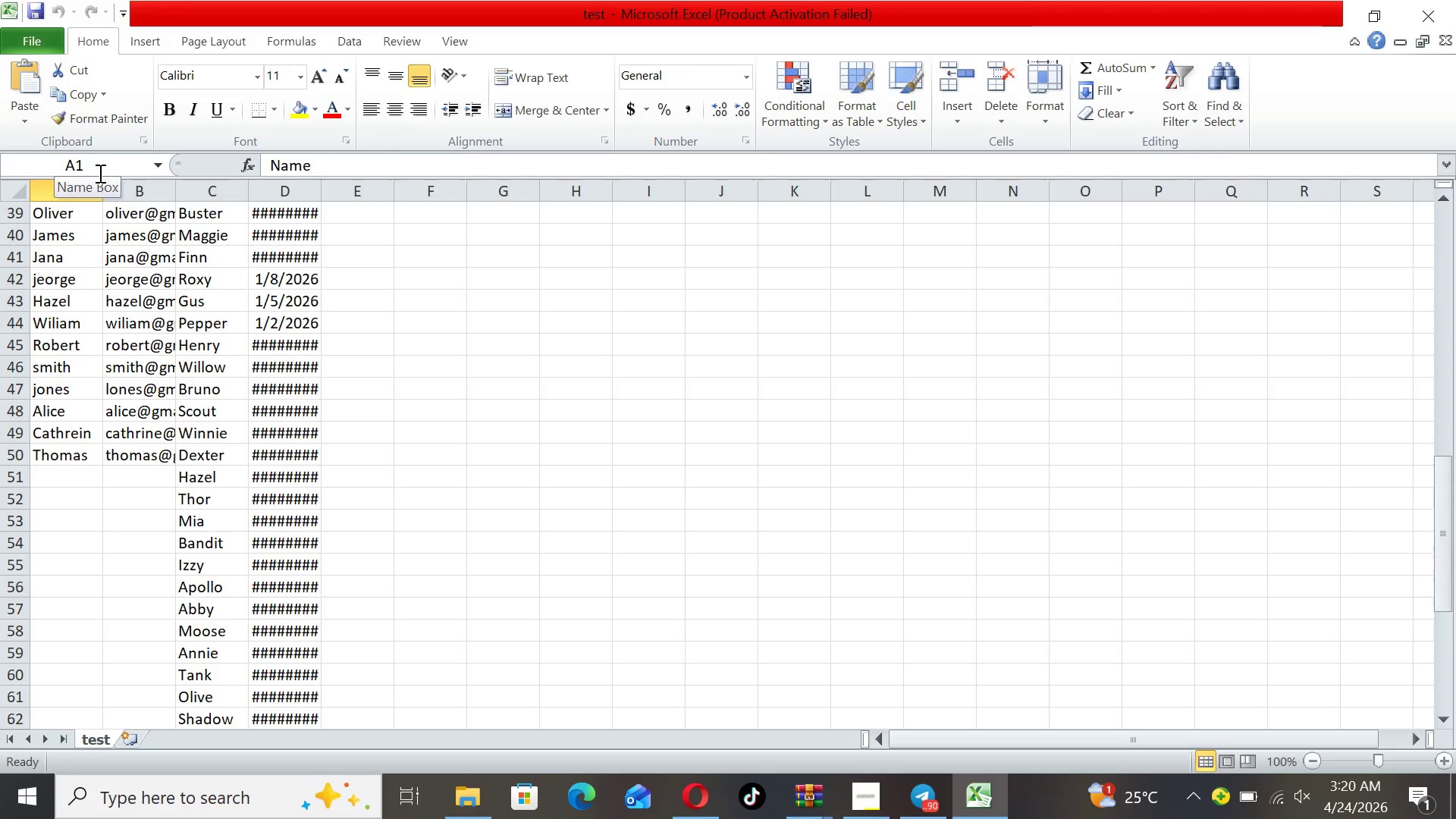 
left_click_drag(start_coordinate=[102, 187], to_coordinate=[196, 186])
 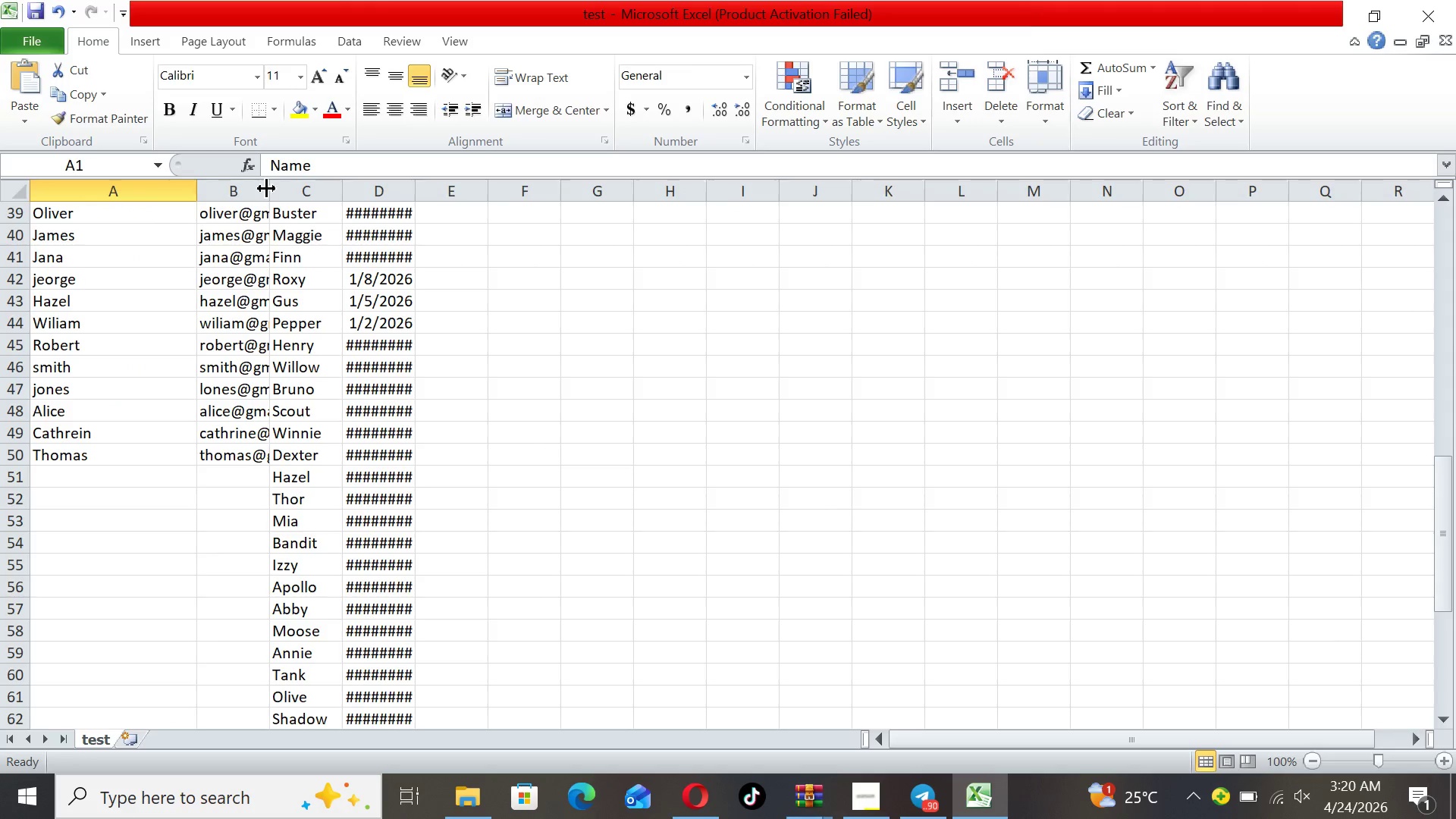 
left_click_drag(start_coordinate=[263, 189], to_coordinate=[410, 199])
 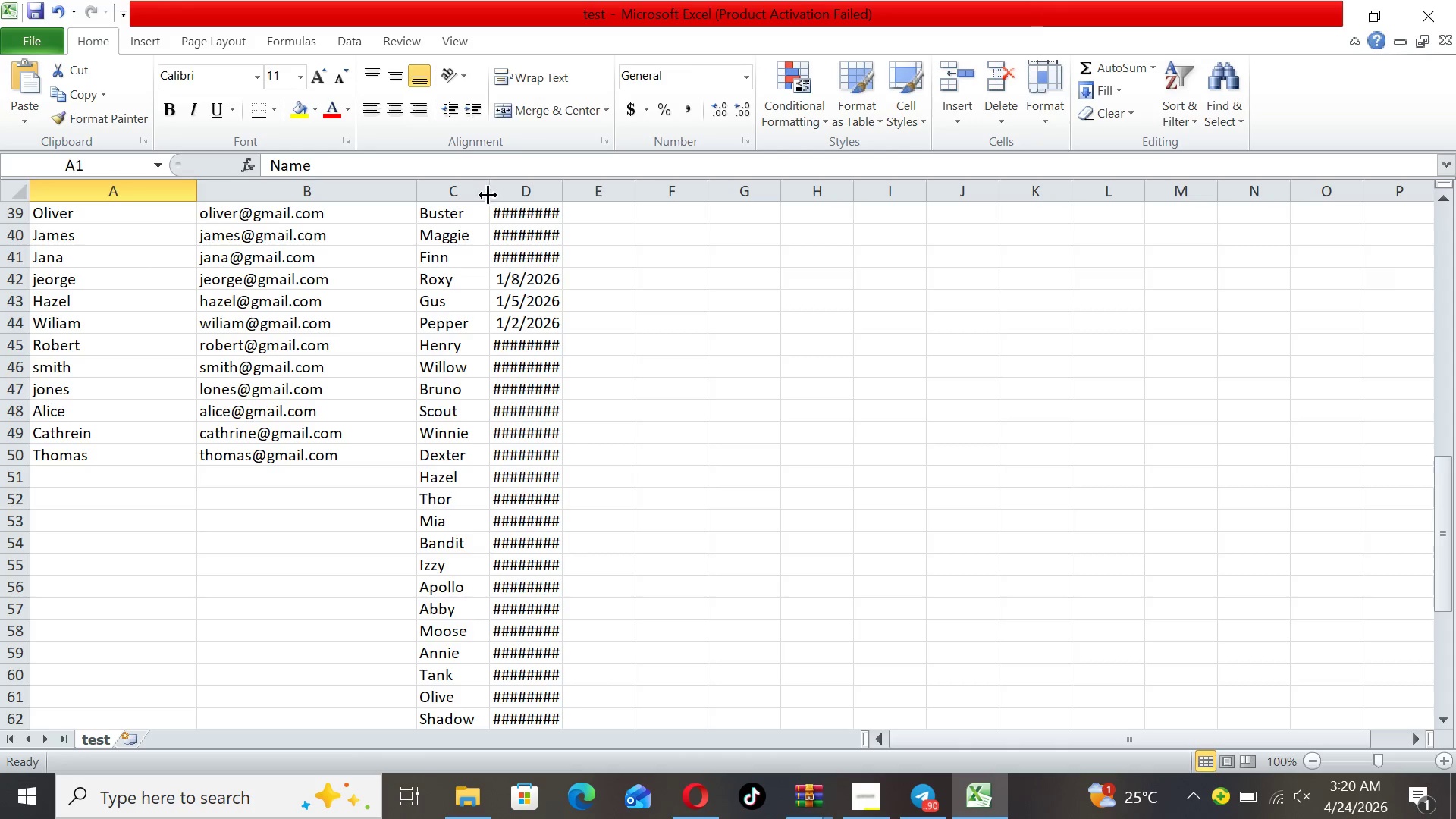 
left_click_drag(start_coordinate=[488, 186], to_coordinate=[610, 190])
 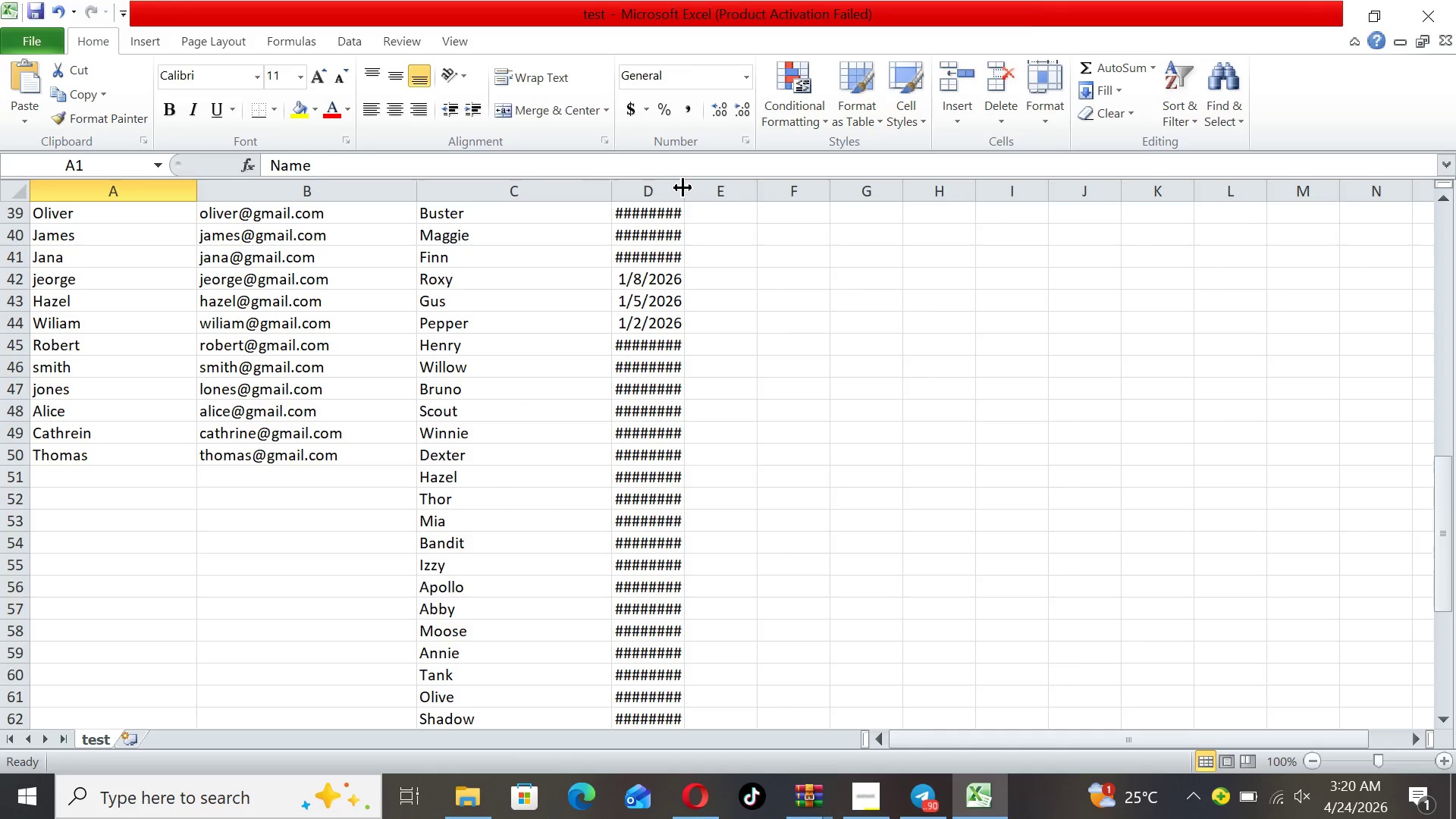 
left_click_drag(start_coordinate=[682, 192], to_coordinate=[708, 191])
 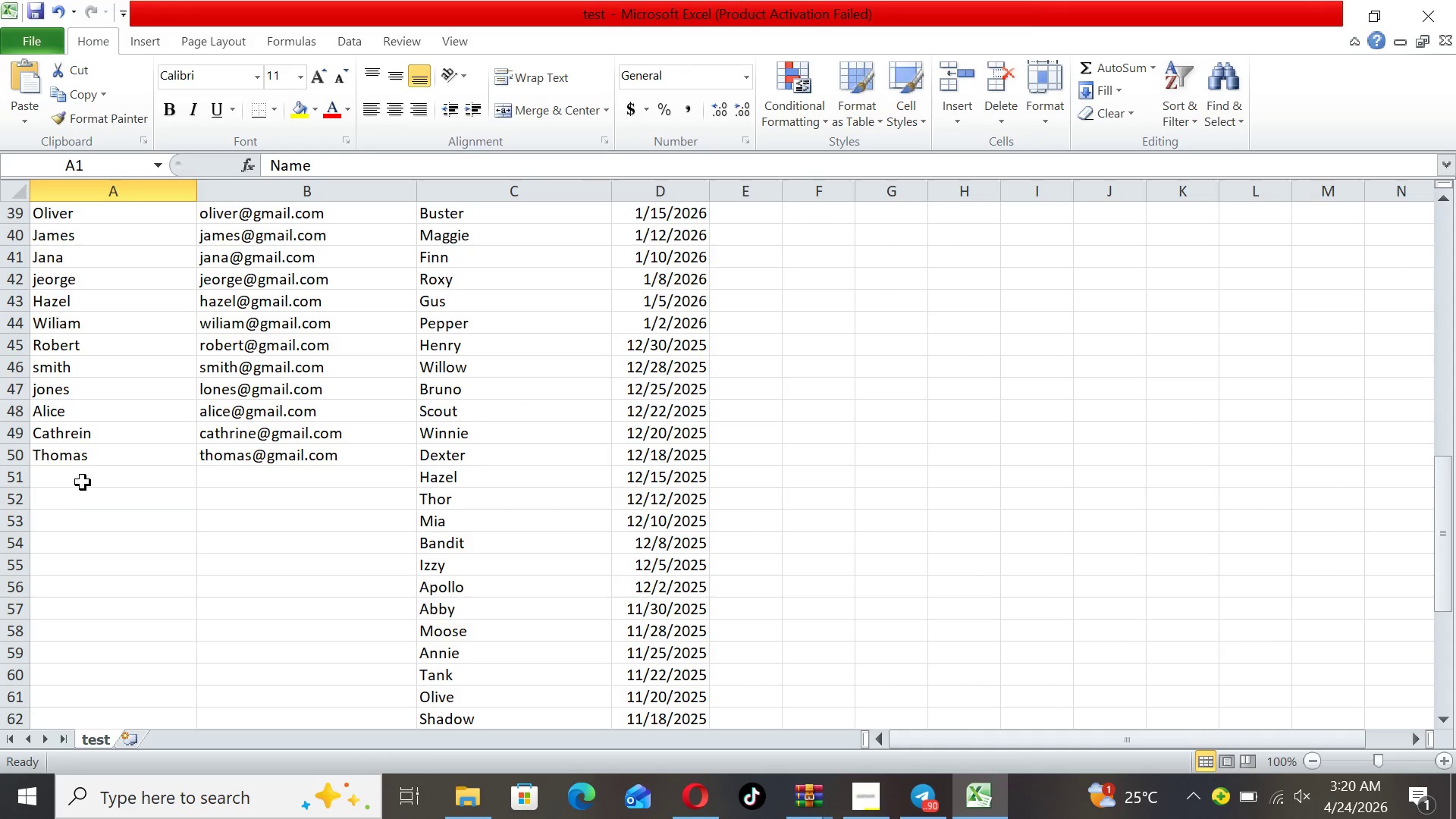 
double_click([78, 473])
 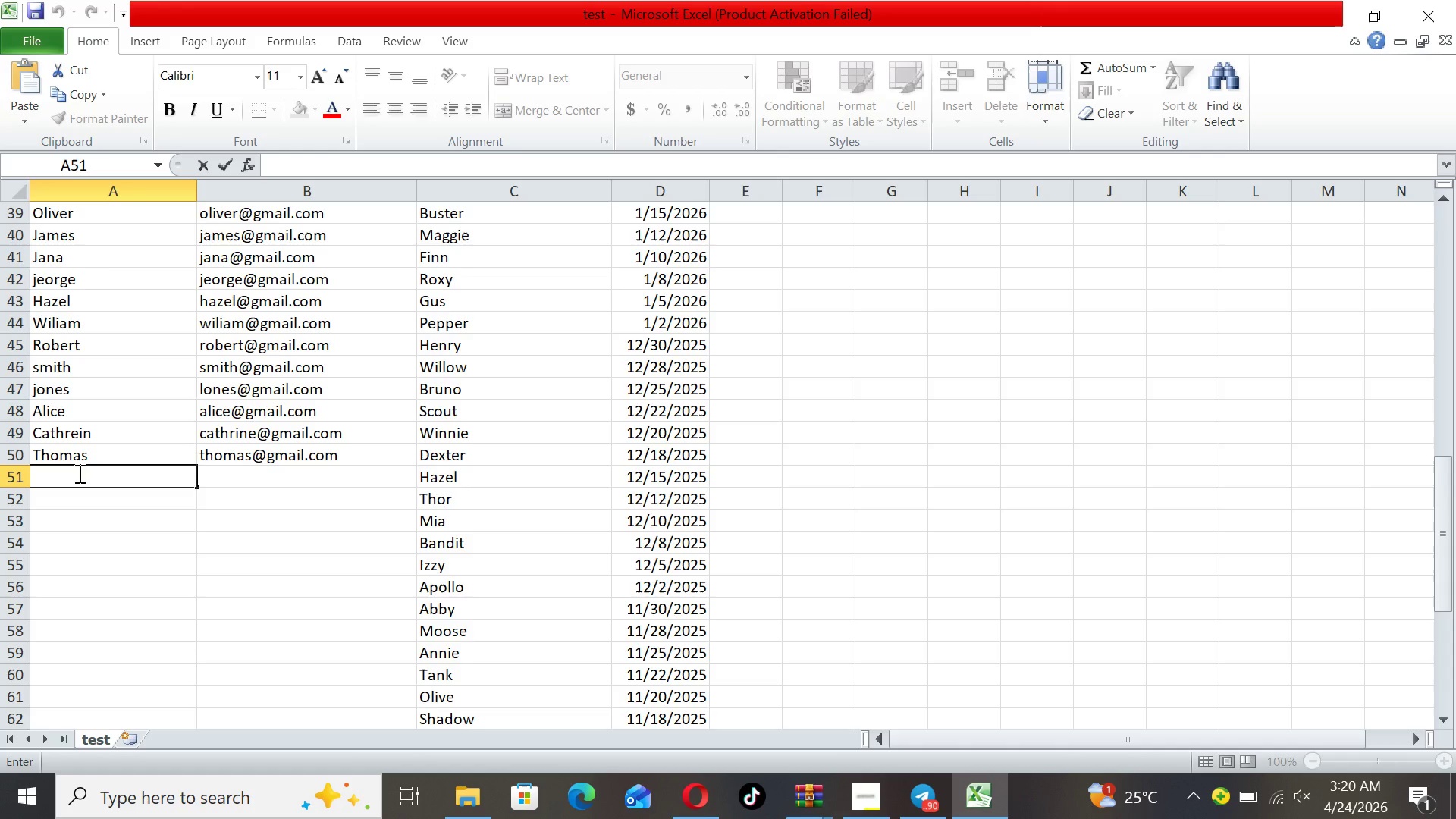 
wait(9.01)
 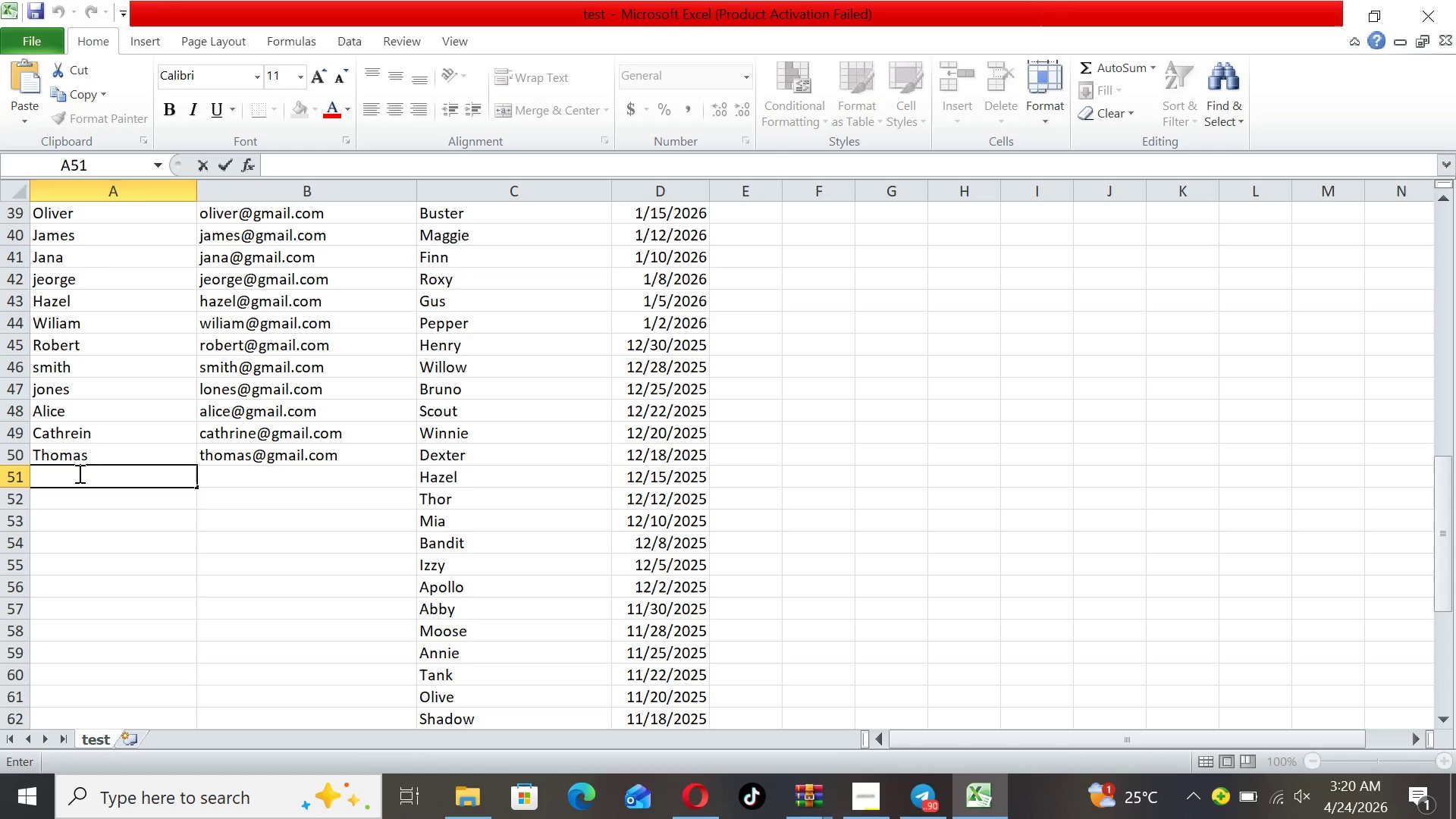 
left_click_drag(start_coordinate=[1443, 485], to_coordinate=[1455, 627])
 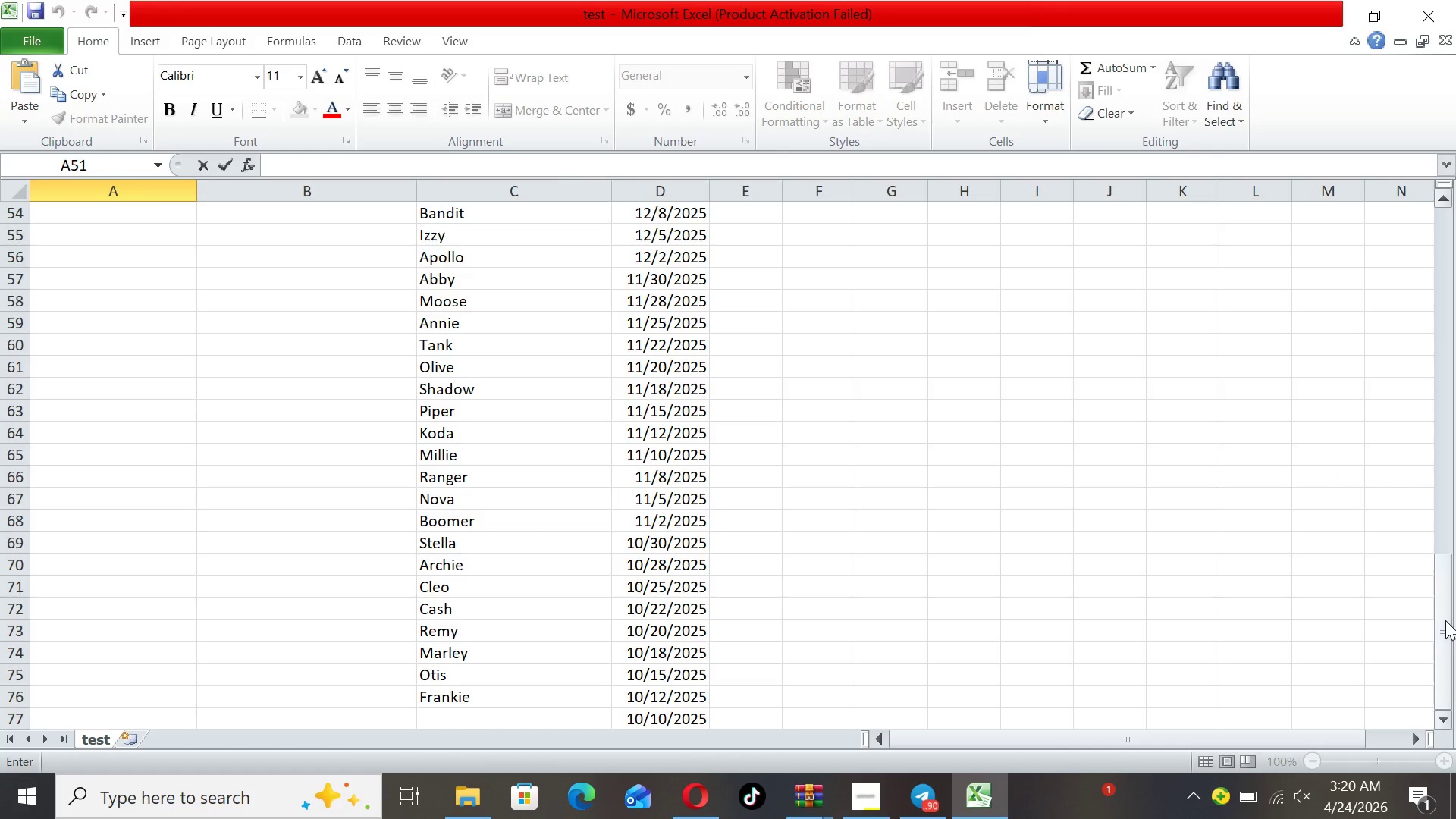 
left_click_drag(start_coordinate=[1445, 620], to_coordinate=[1442, 588])
 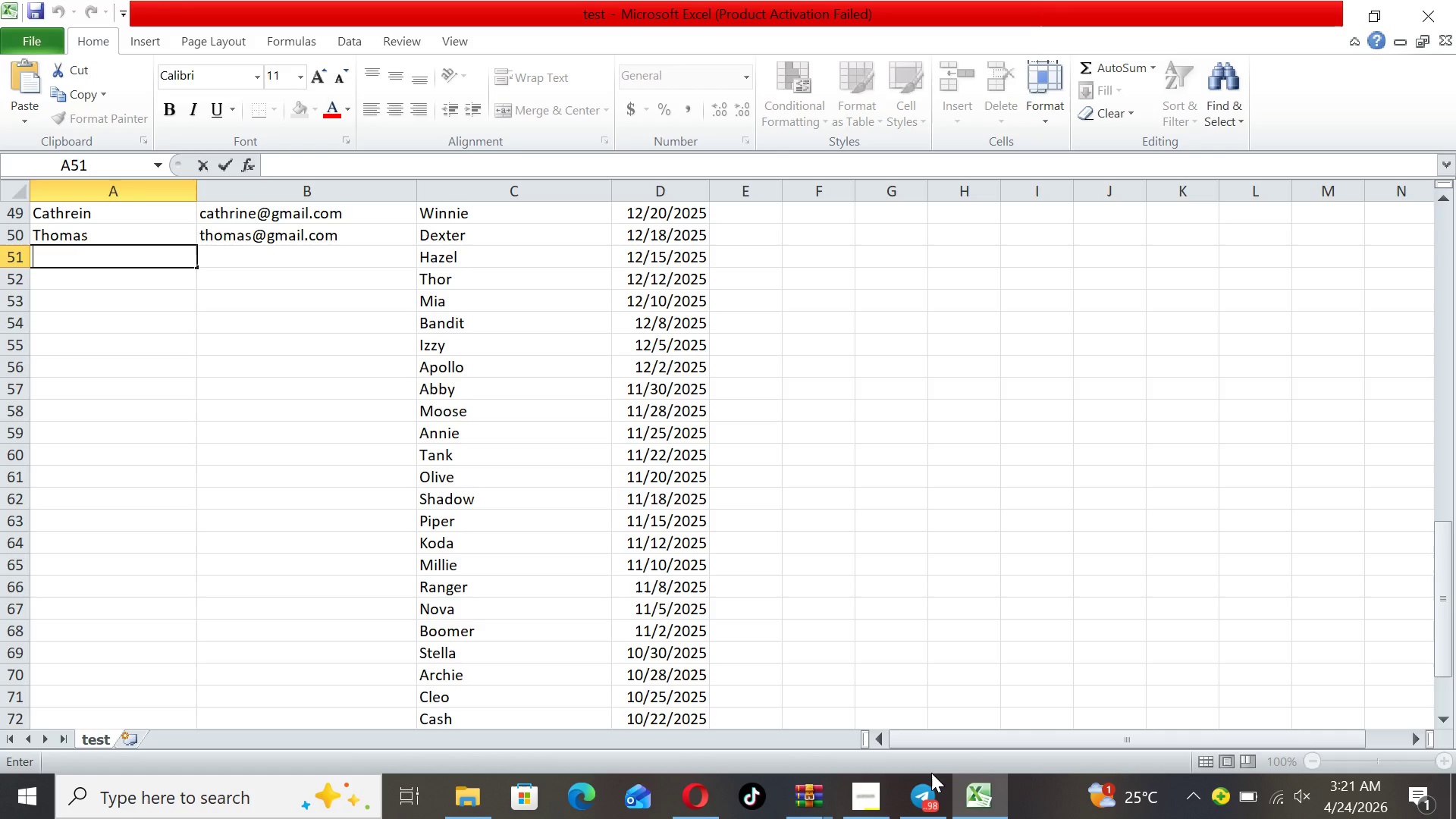 
wait(64.41)
 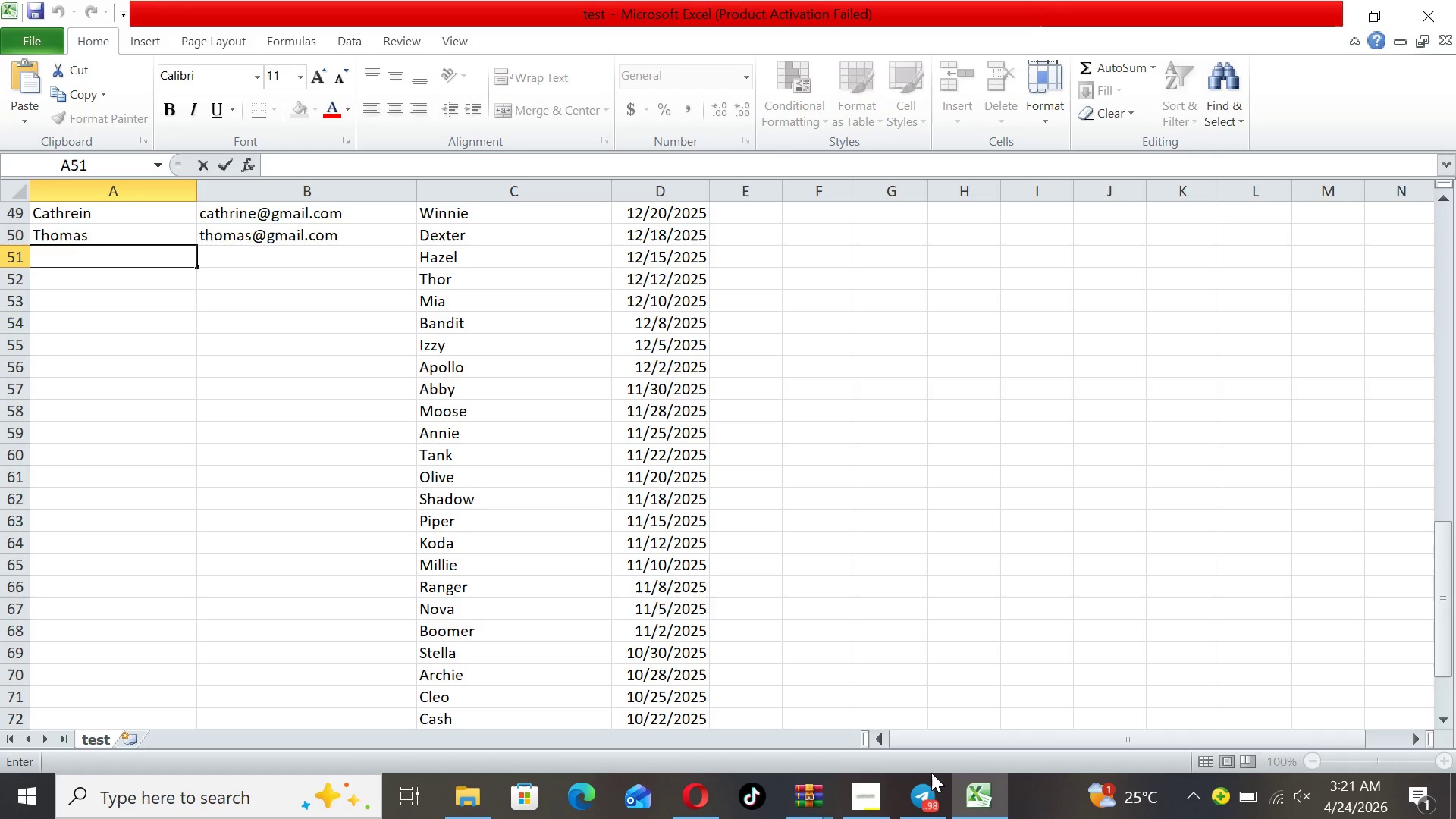 
left_click([928, 795])
 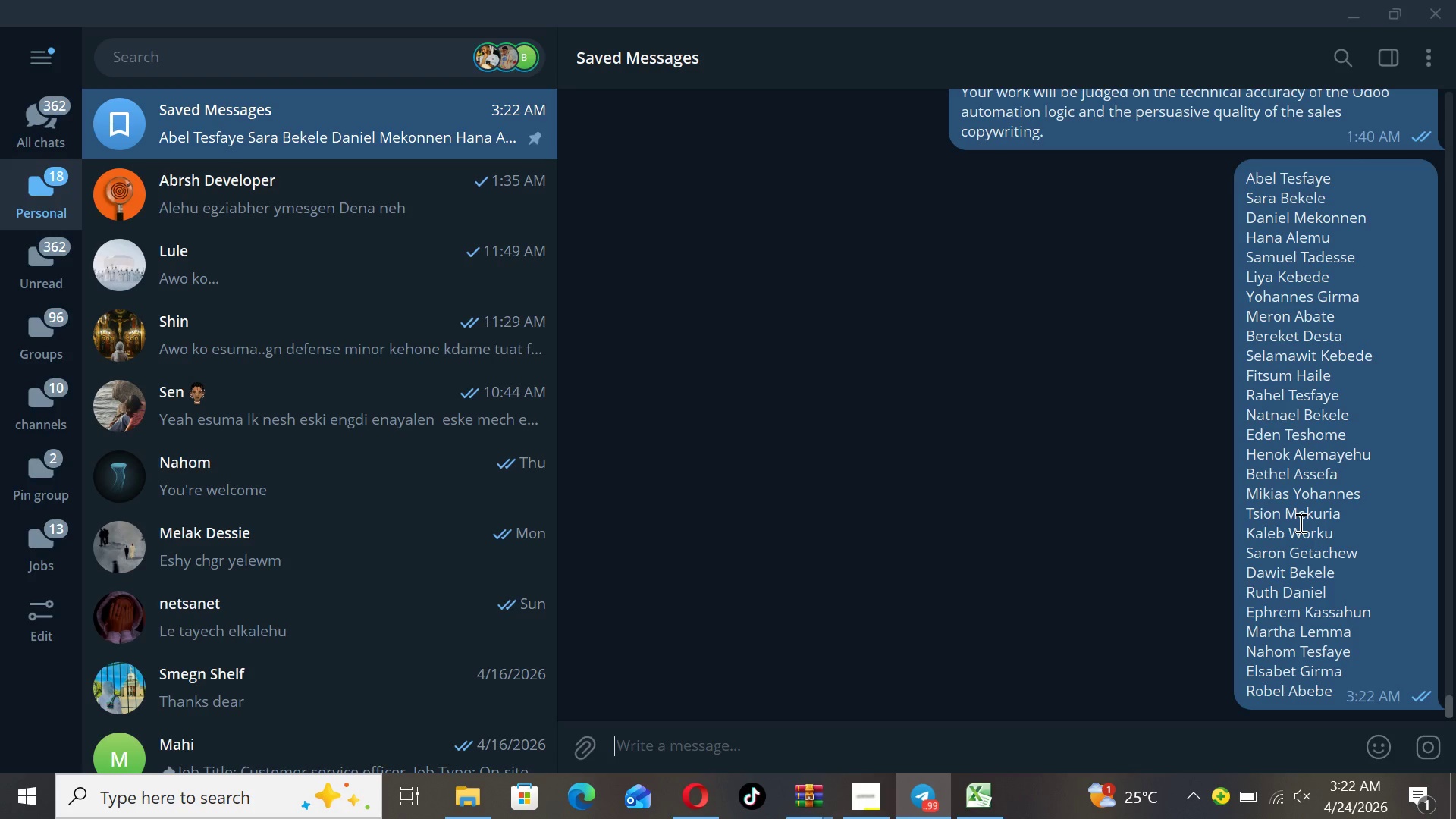 
right_click([1299, 522])
 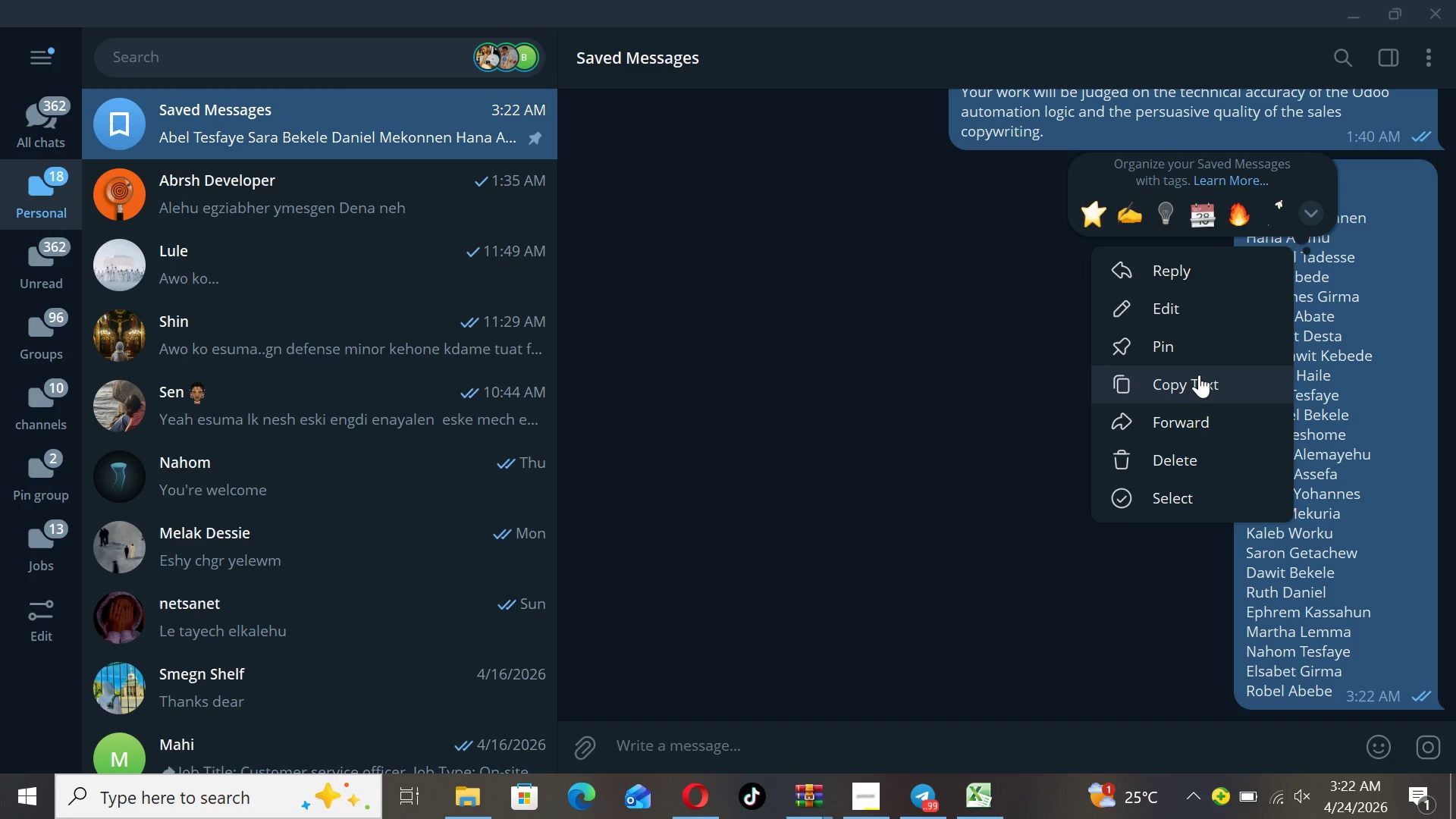 
left_click([1199, 393])
 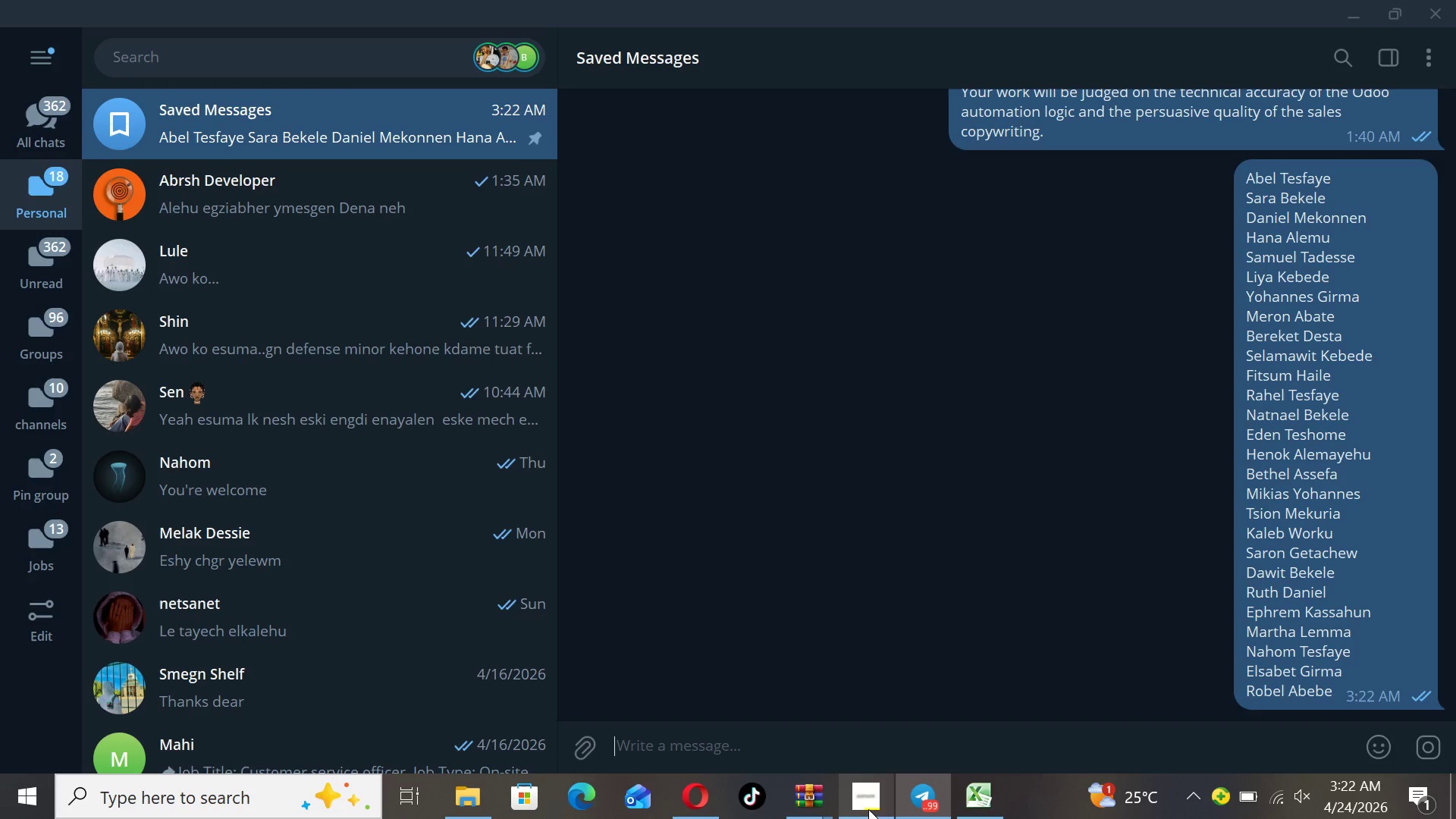 
left_click([971, 792])
 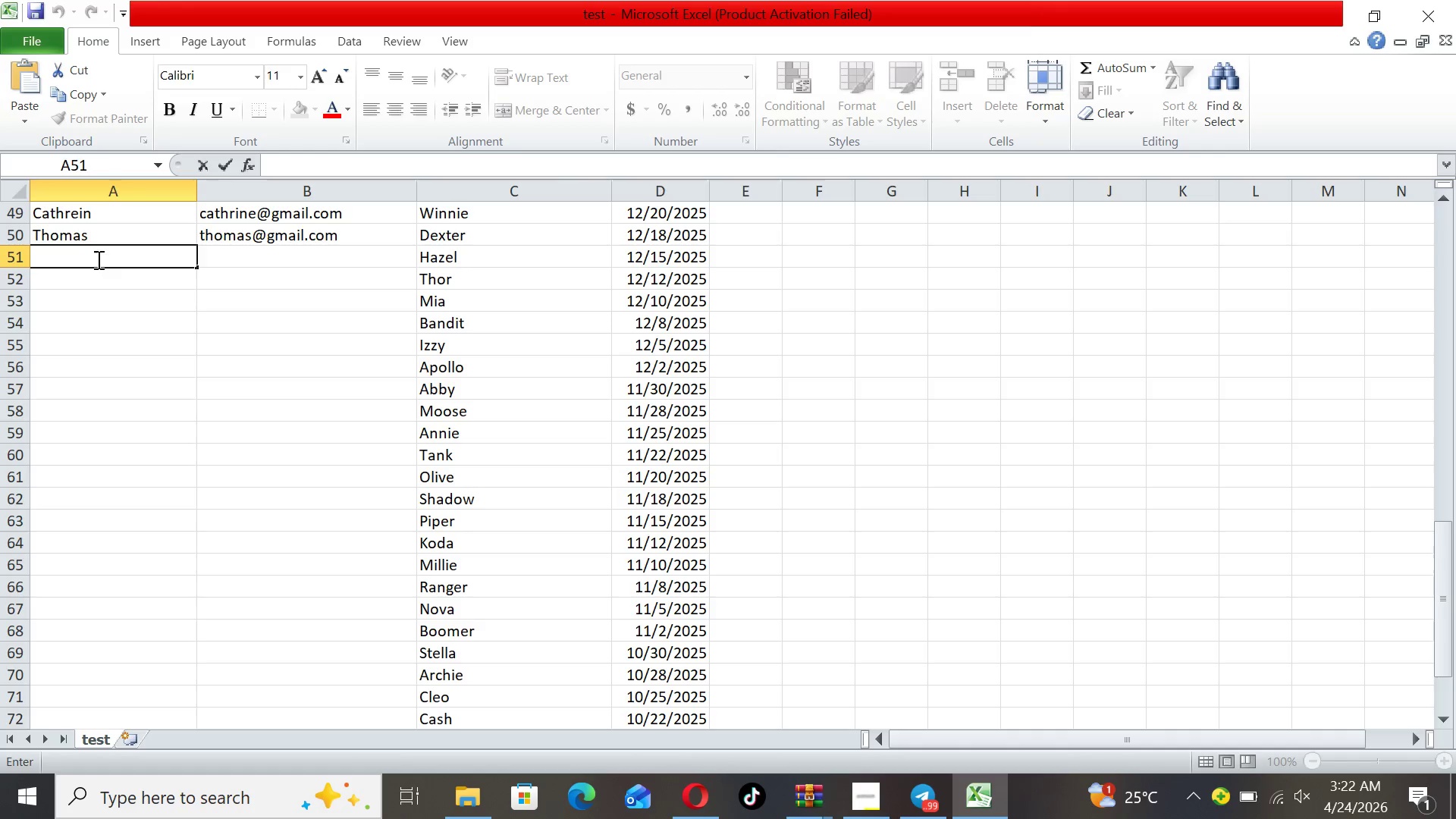 
left_click([97, 259])
 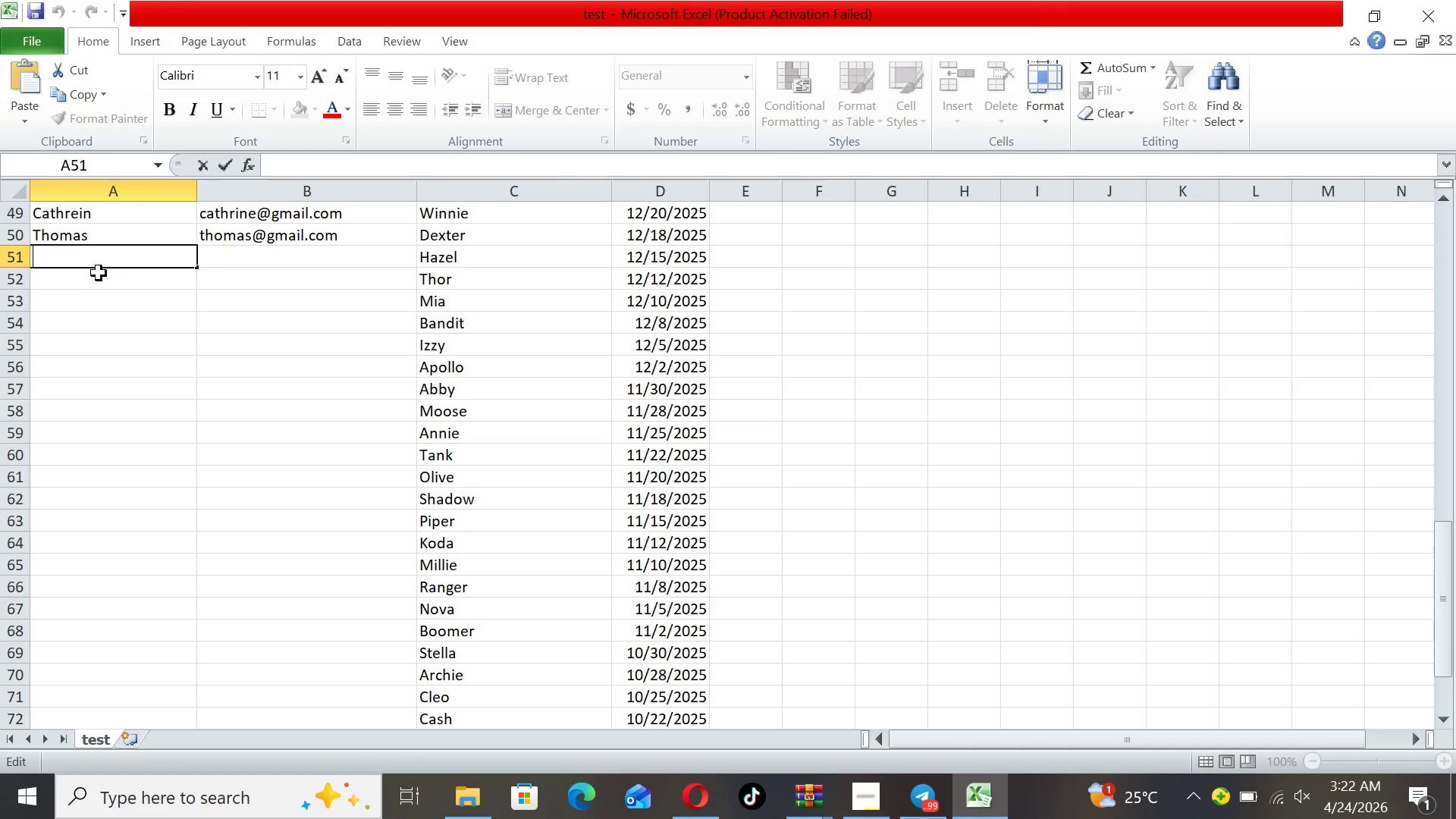 
left_click([99, 274])
 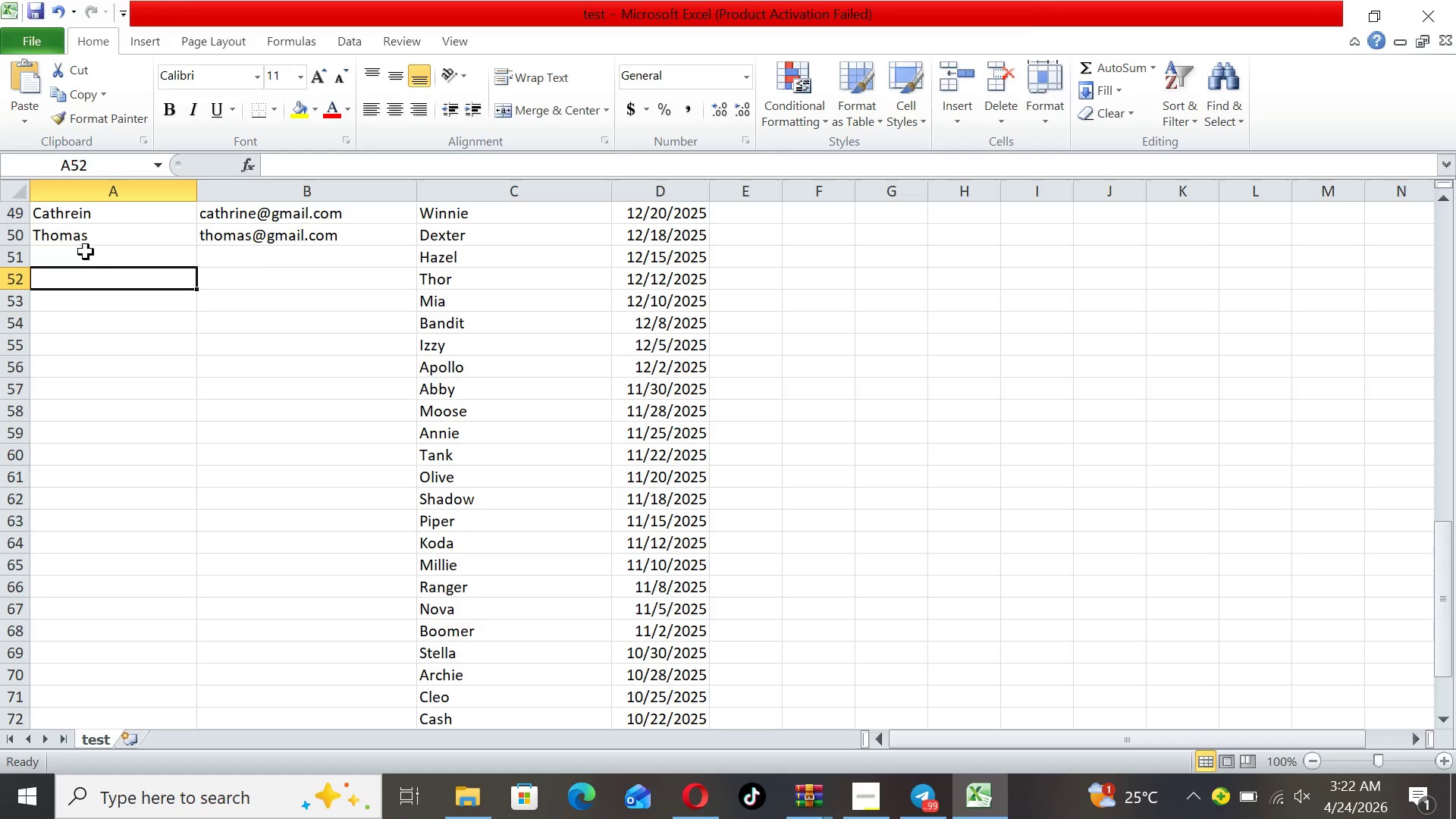 
left_click([83, 249])
 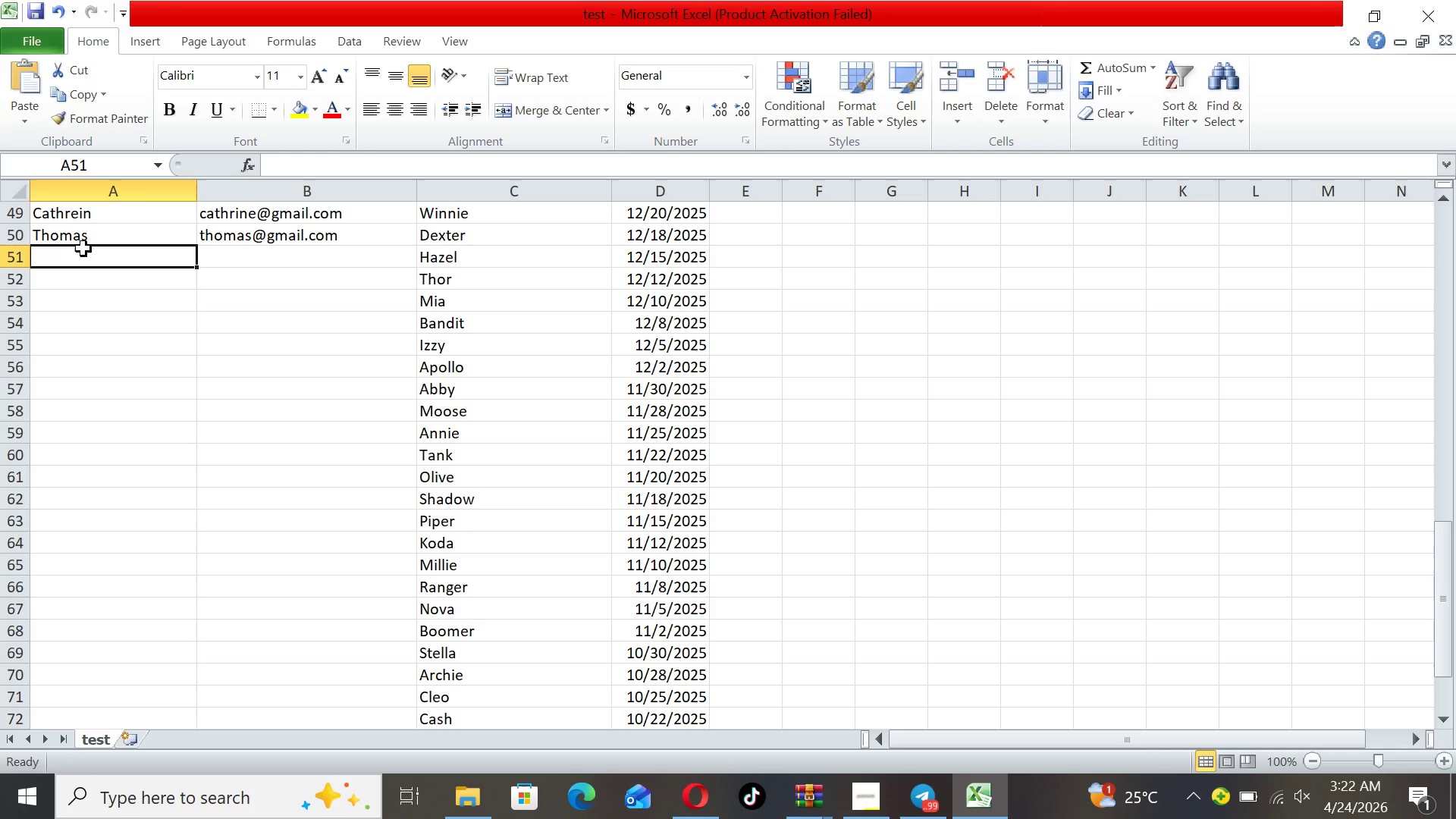 
right_click([83, 249])
 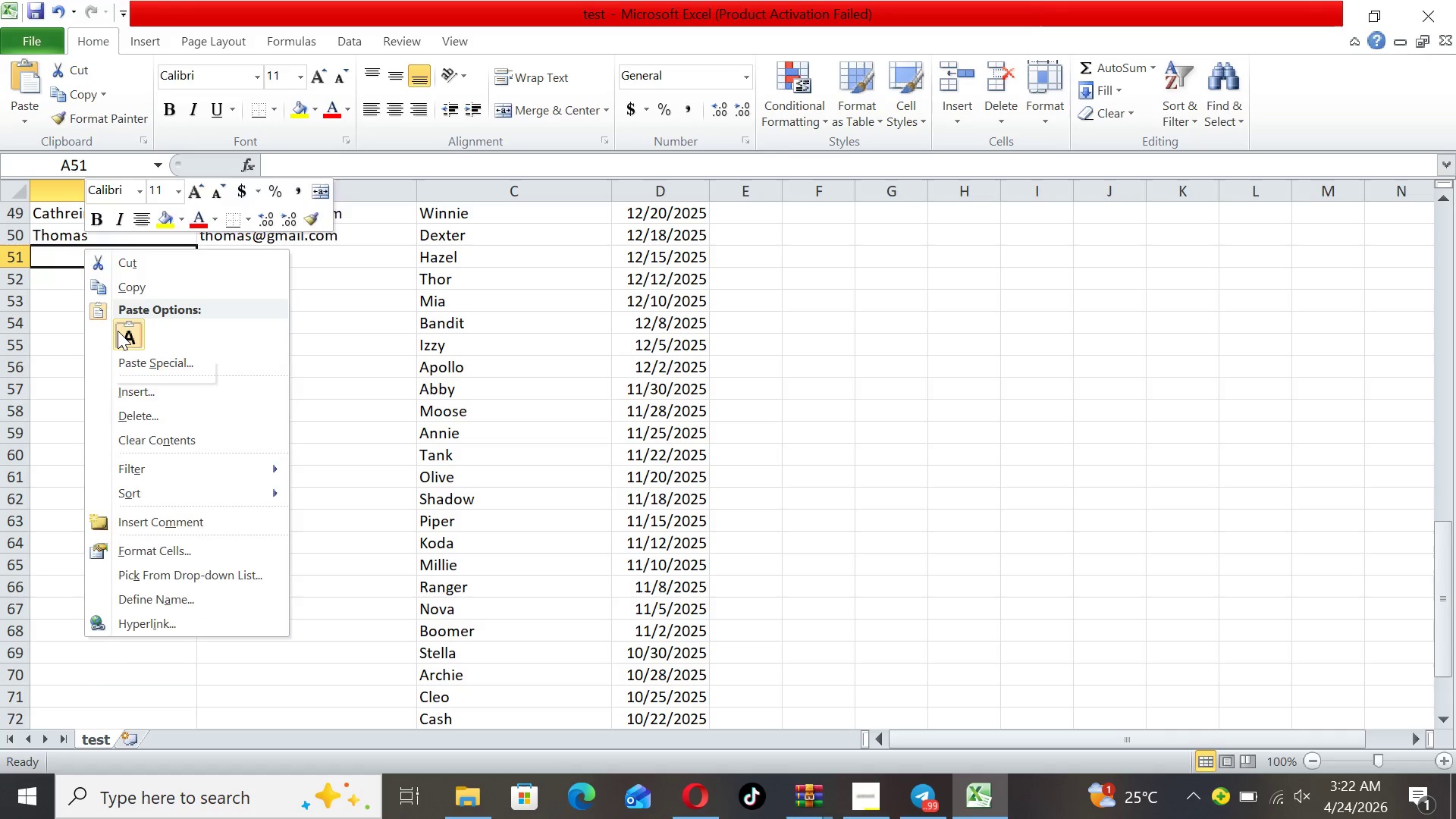 
left_click([118, 331])
 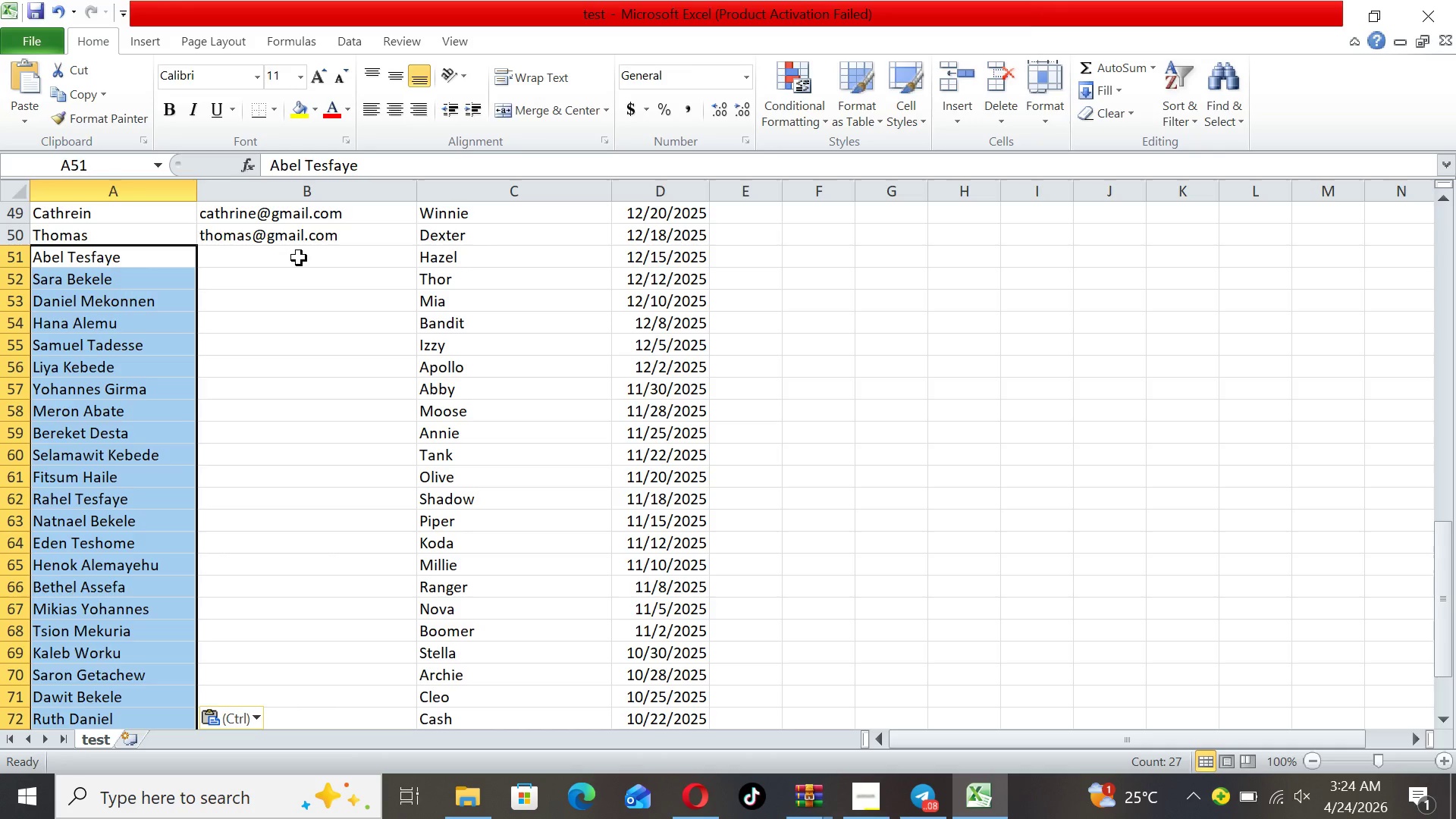 
wait(111.11)
 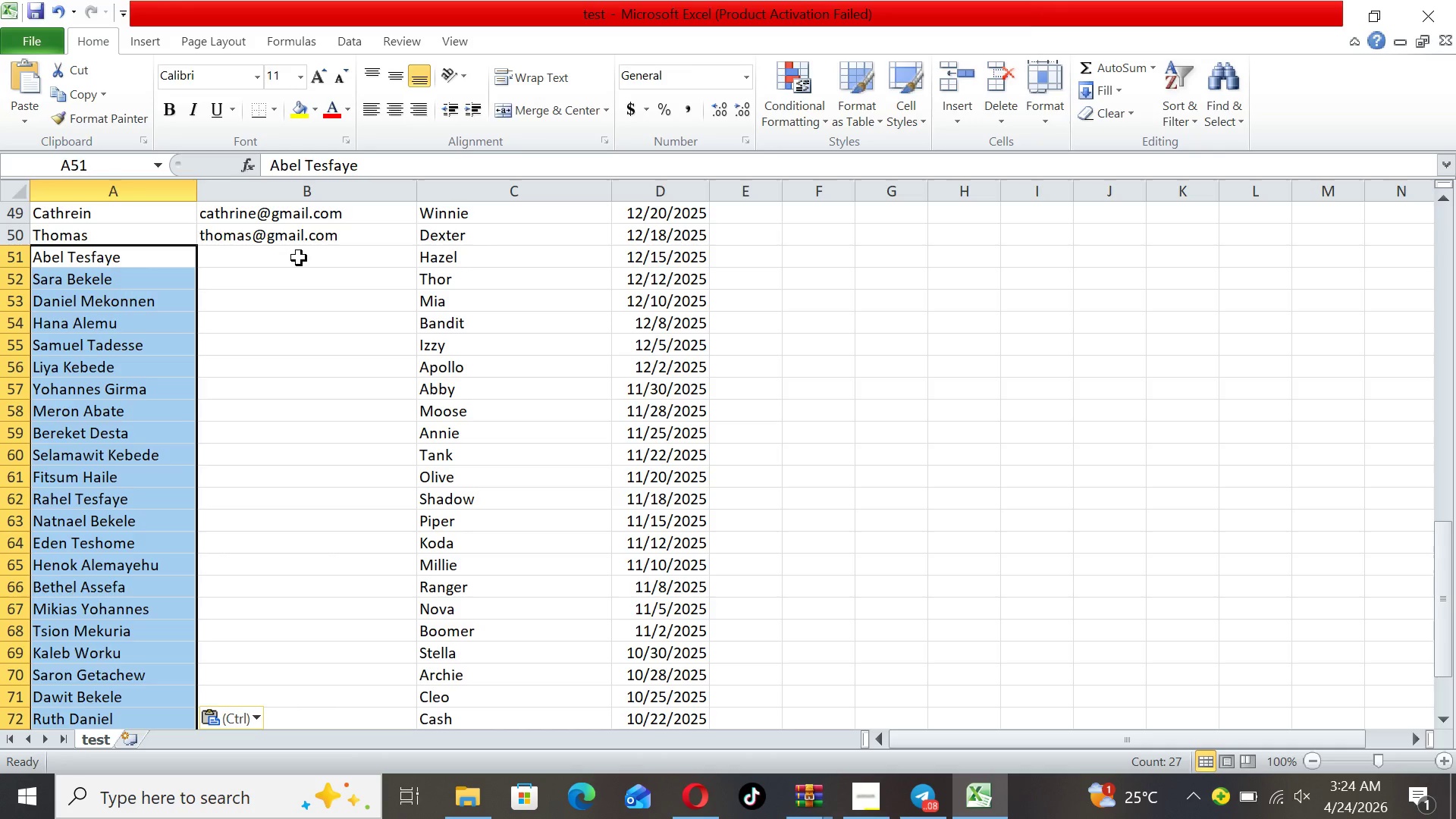 
left_click([902, 807])
 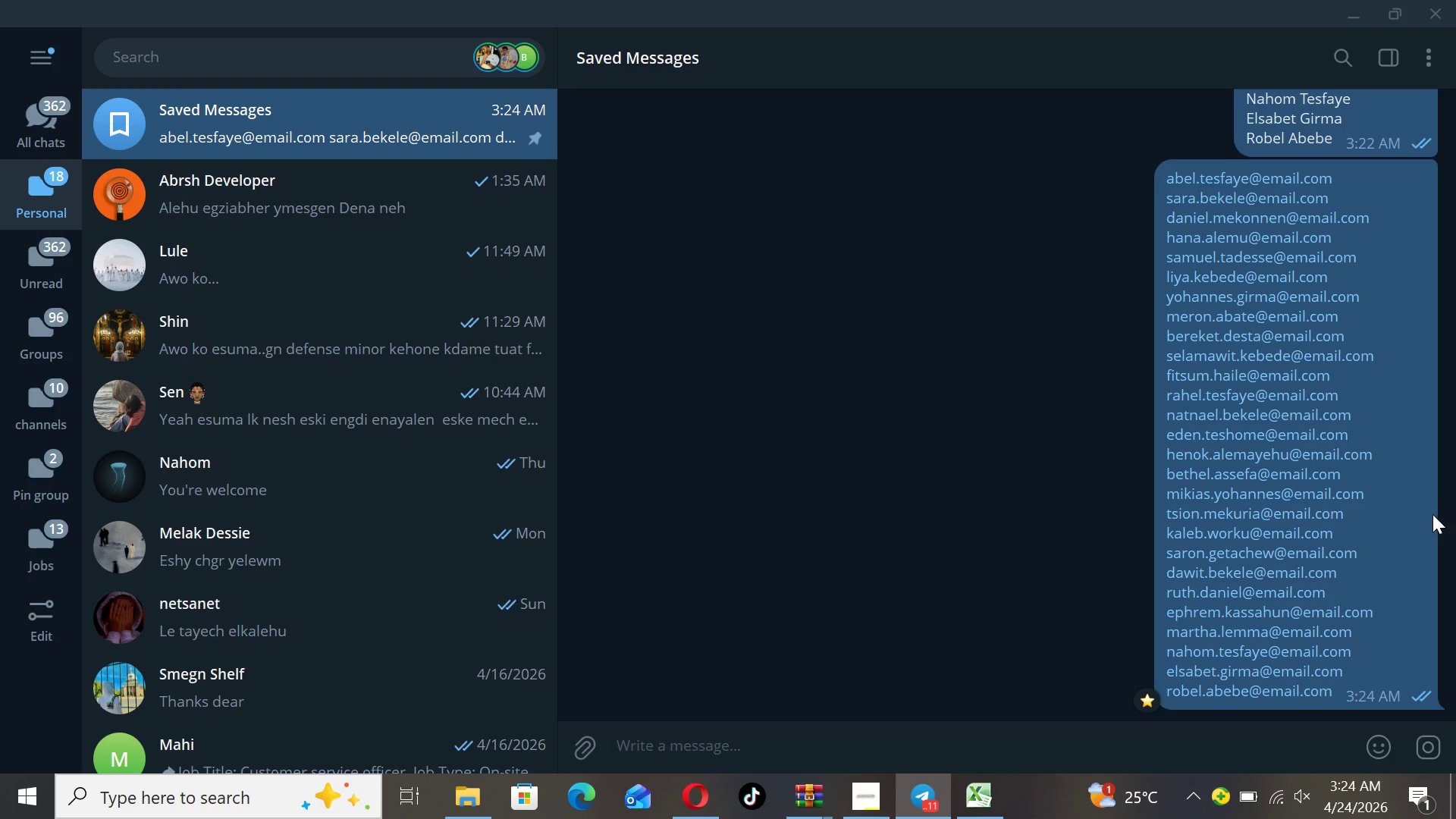 
right_click([1406, 516])
 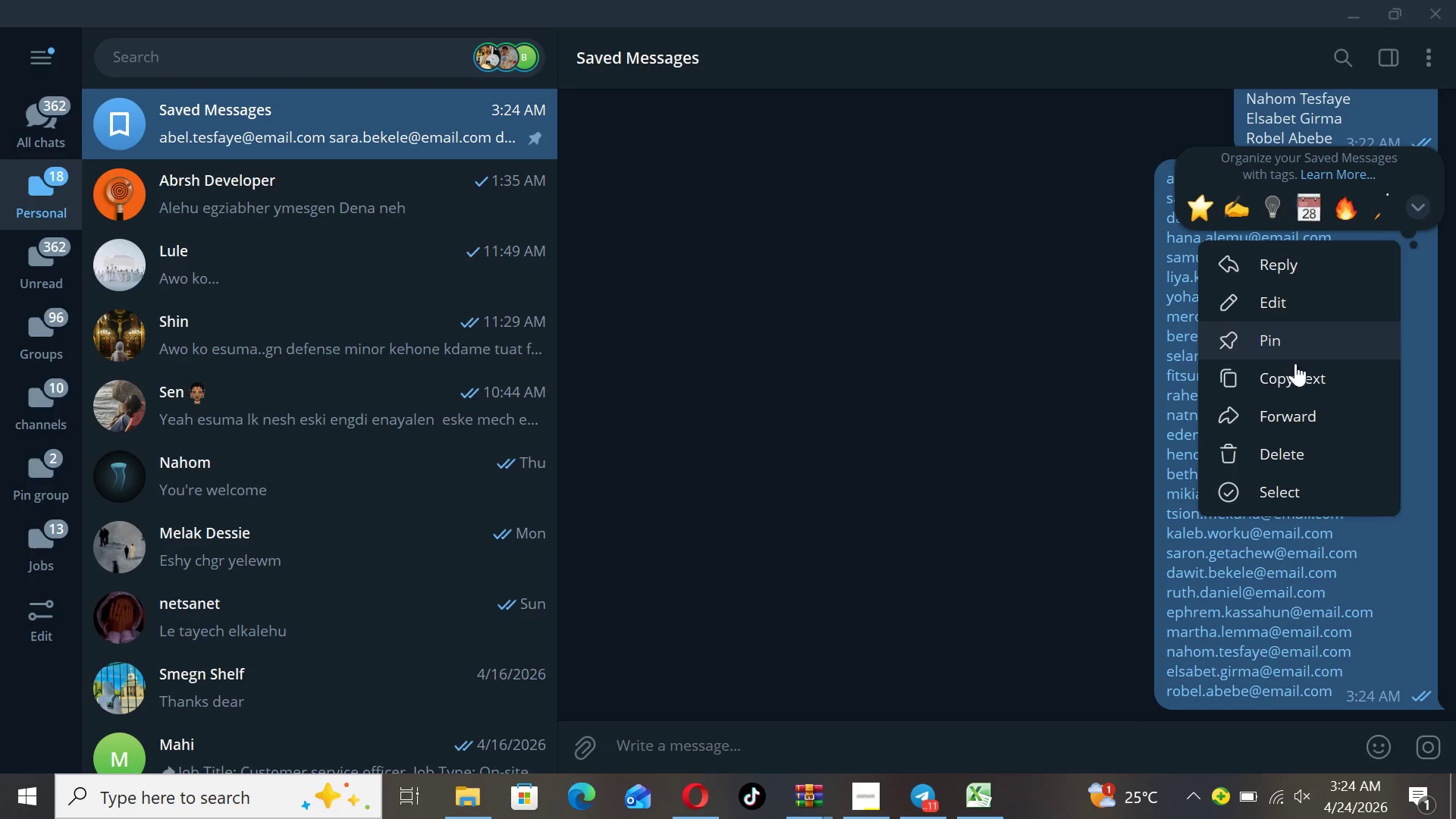 
left_click([1297, 376])
 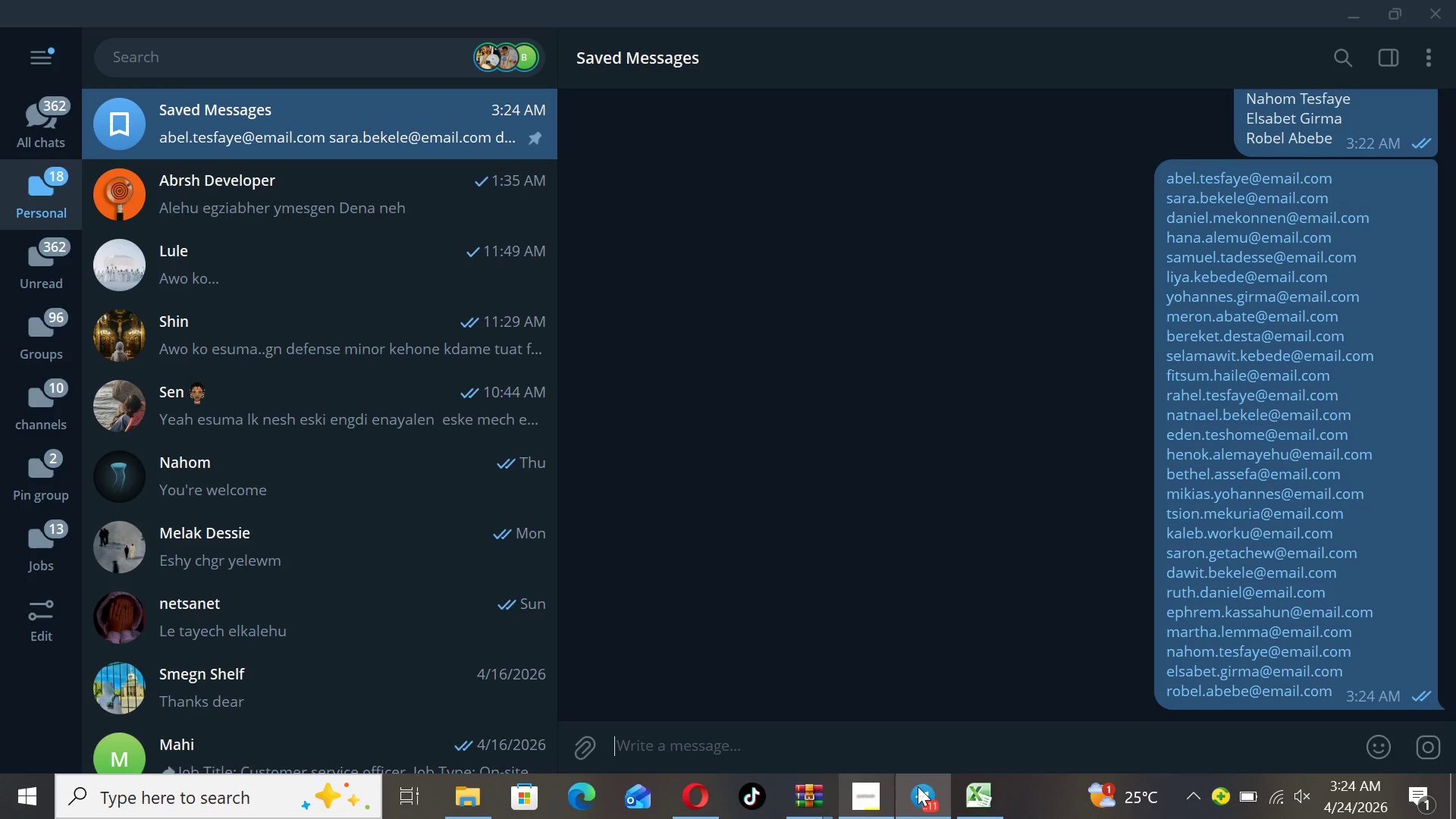 
left_click([969, 790])
 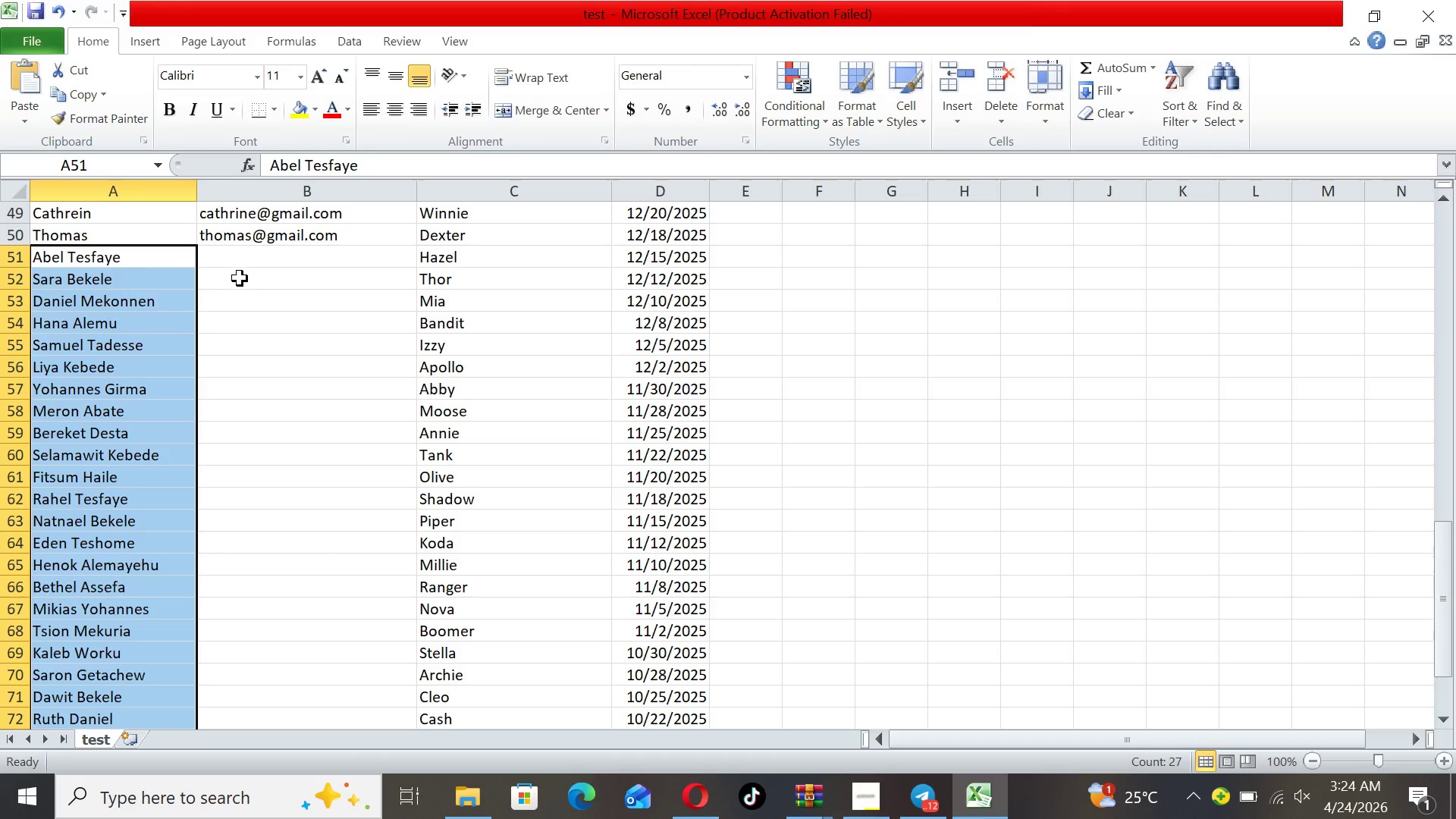 
left_click([240, 258])
 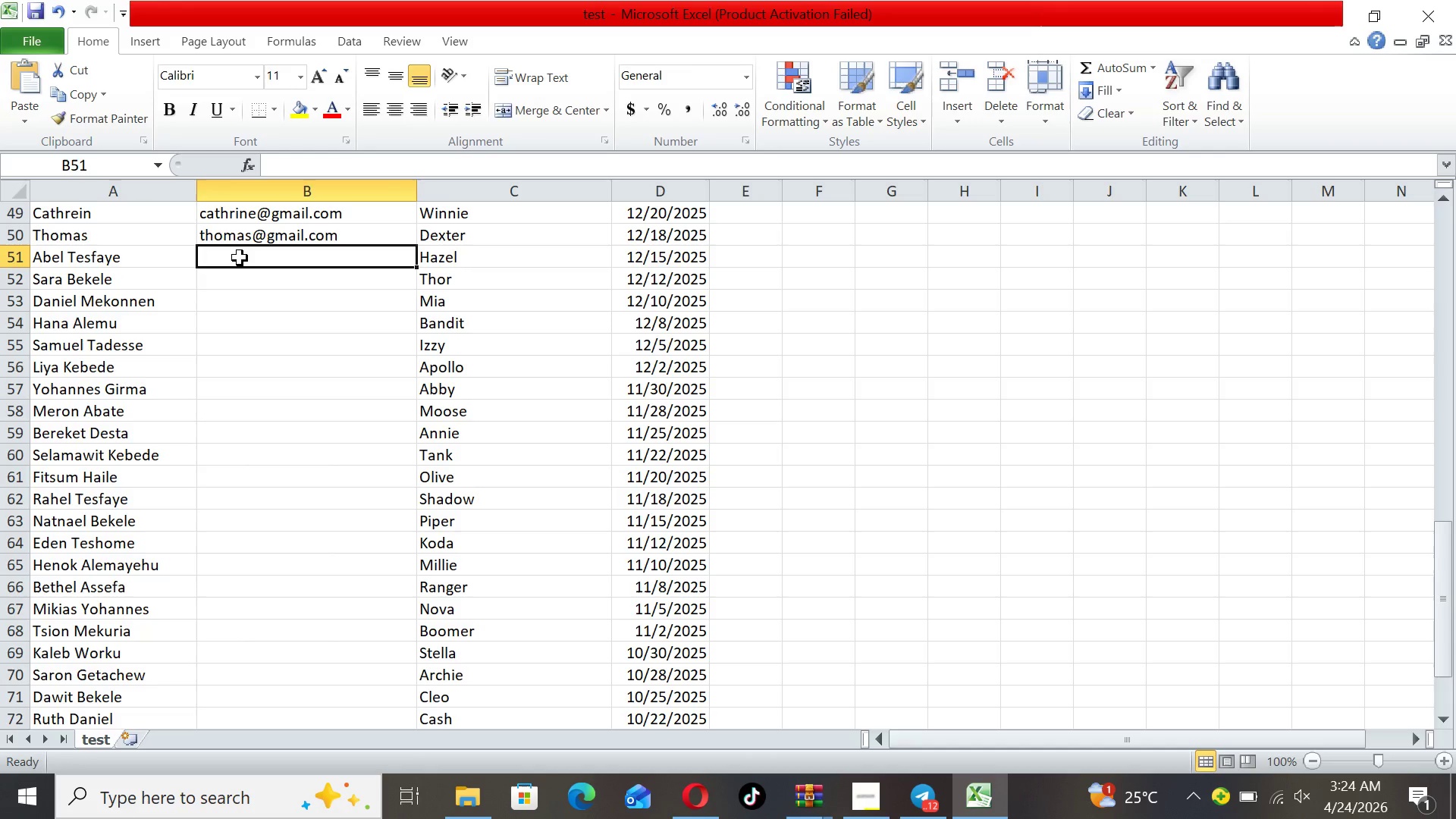 
right_click([240, 258])
 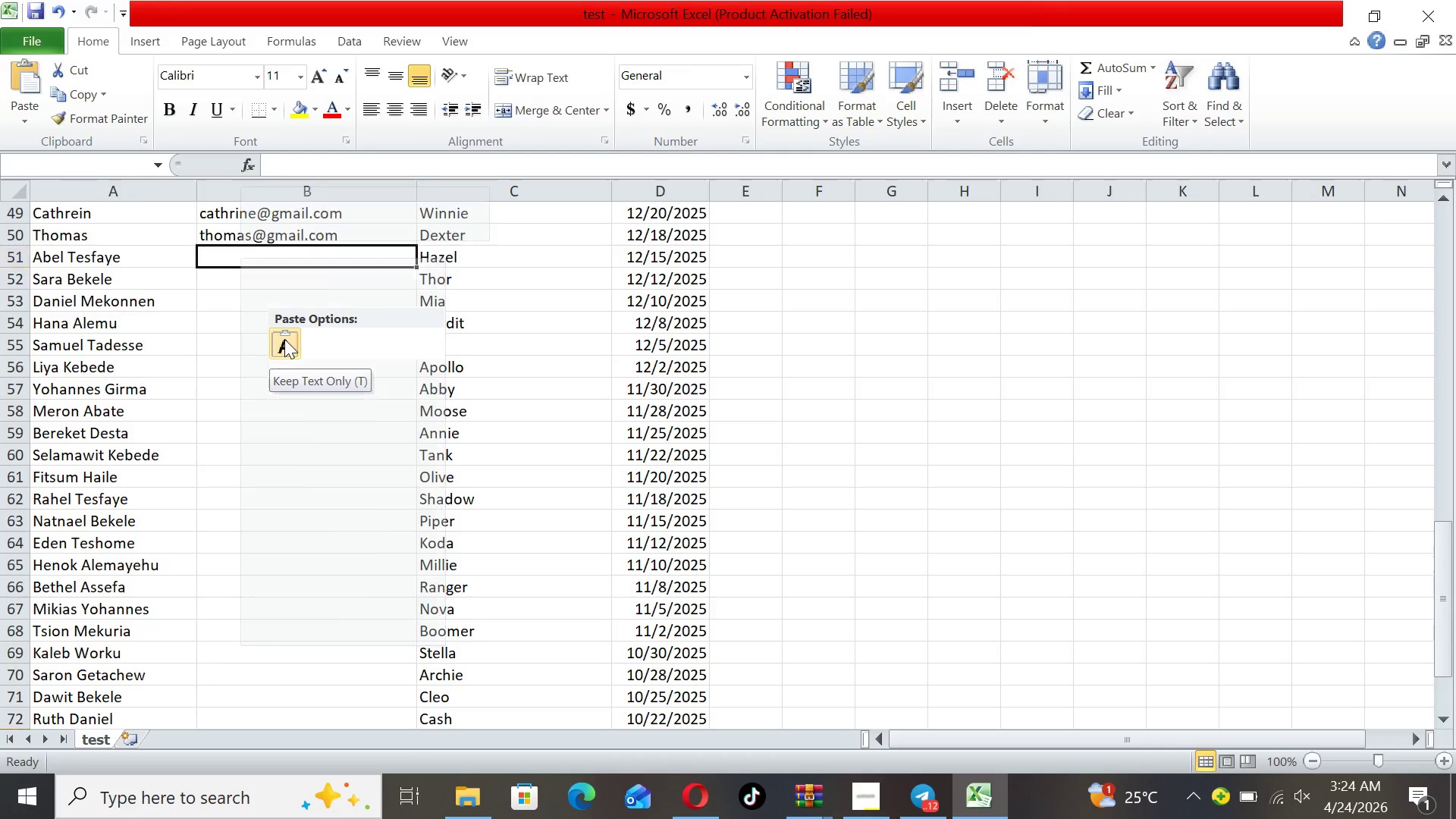 
left_click([284, 339])
 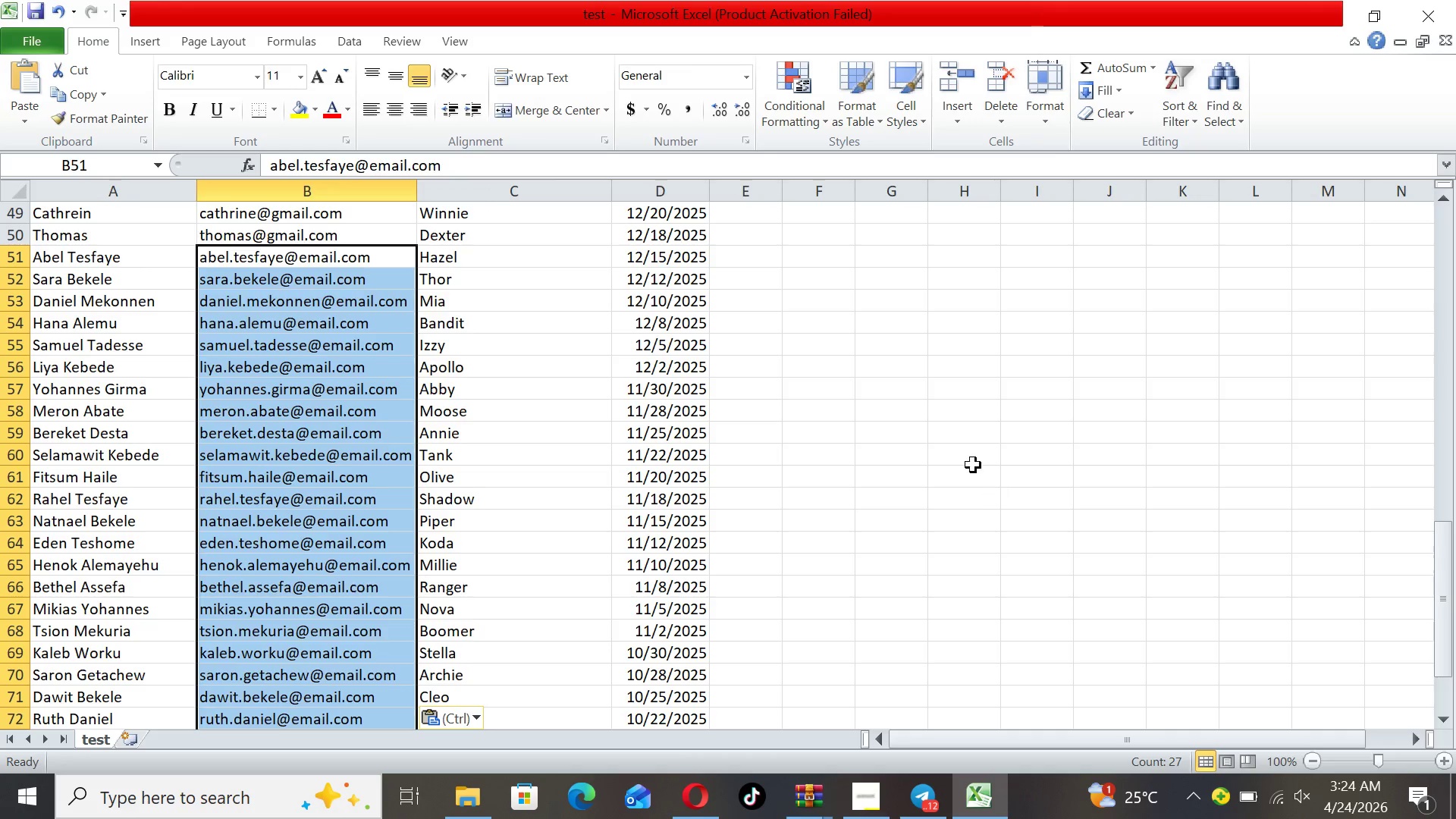 
left_click([952, 416])
 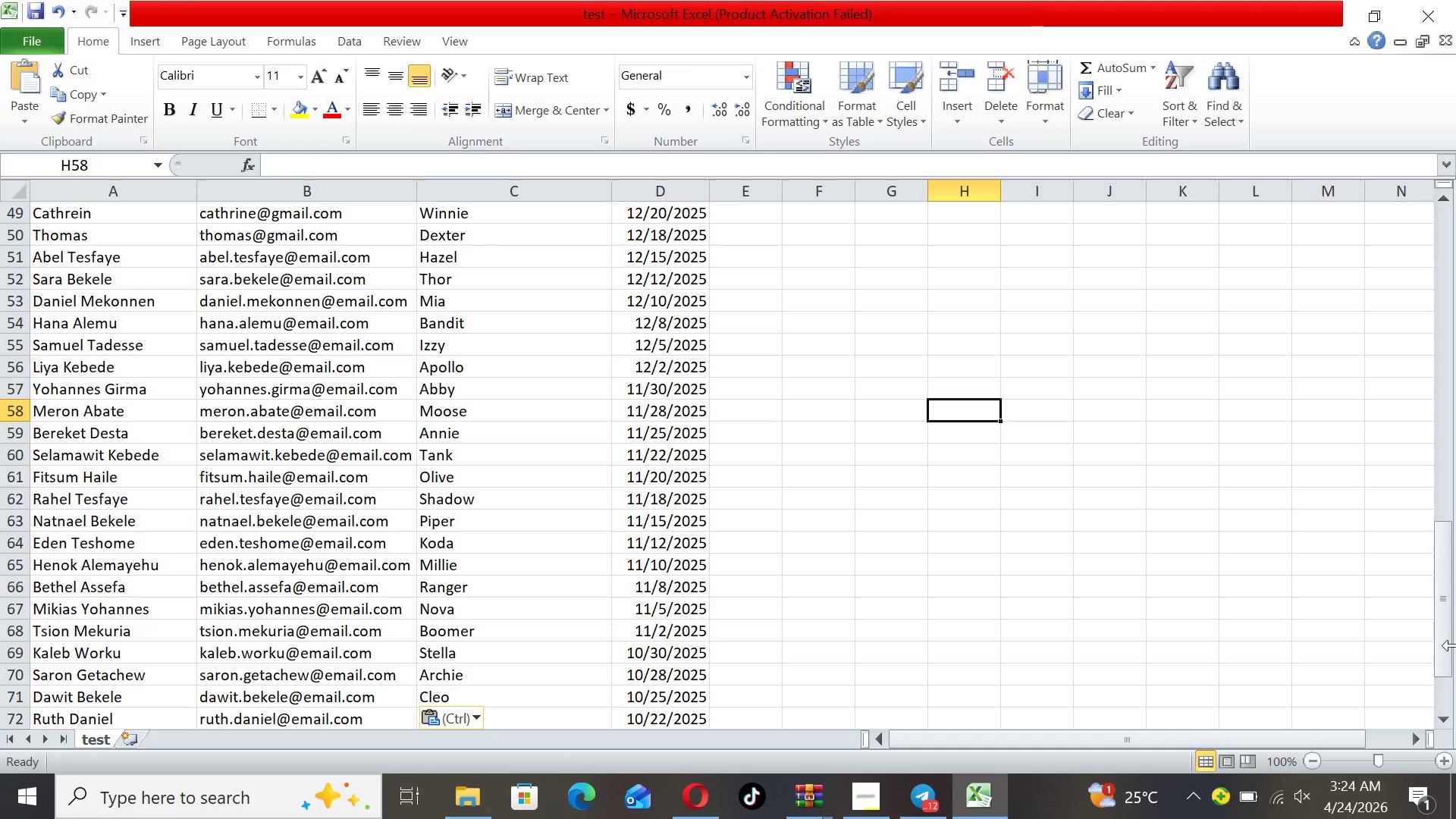 
left_click_drag(start_coordinate=[1451, 623], to_coordinate=[1439, 620])
 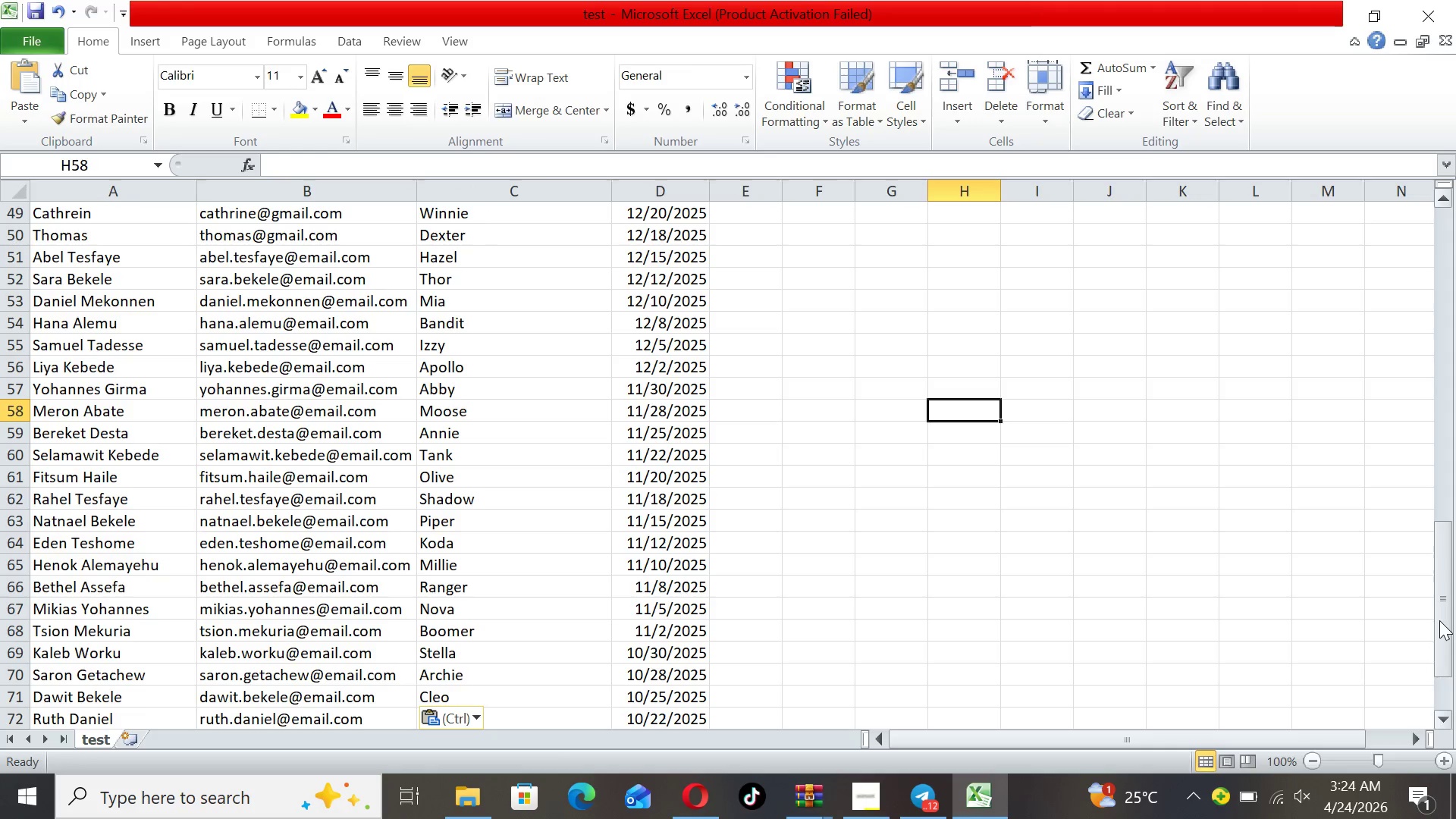 
left_click_drag(start_coordinate=[1439, 620], to_coordinate=[1453, 720])
 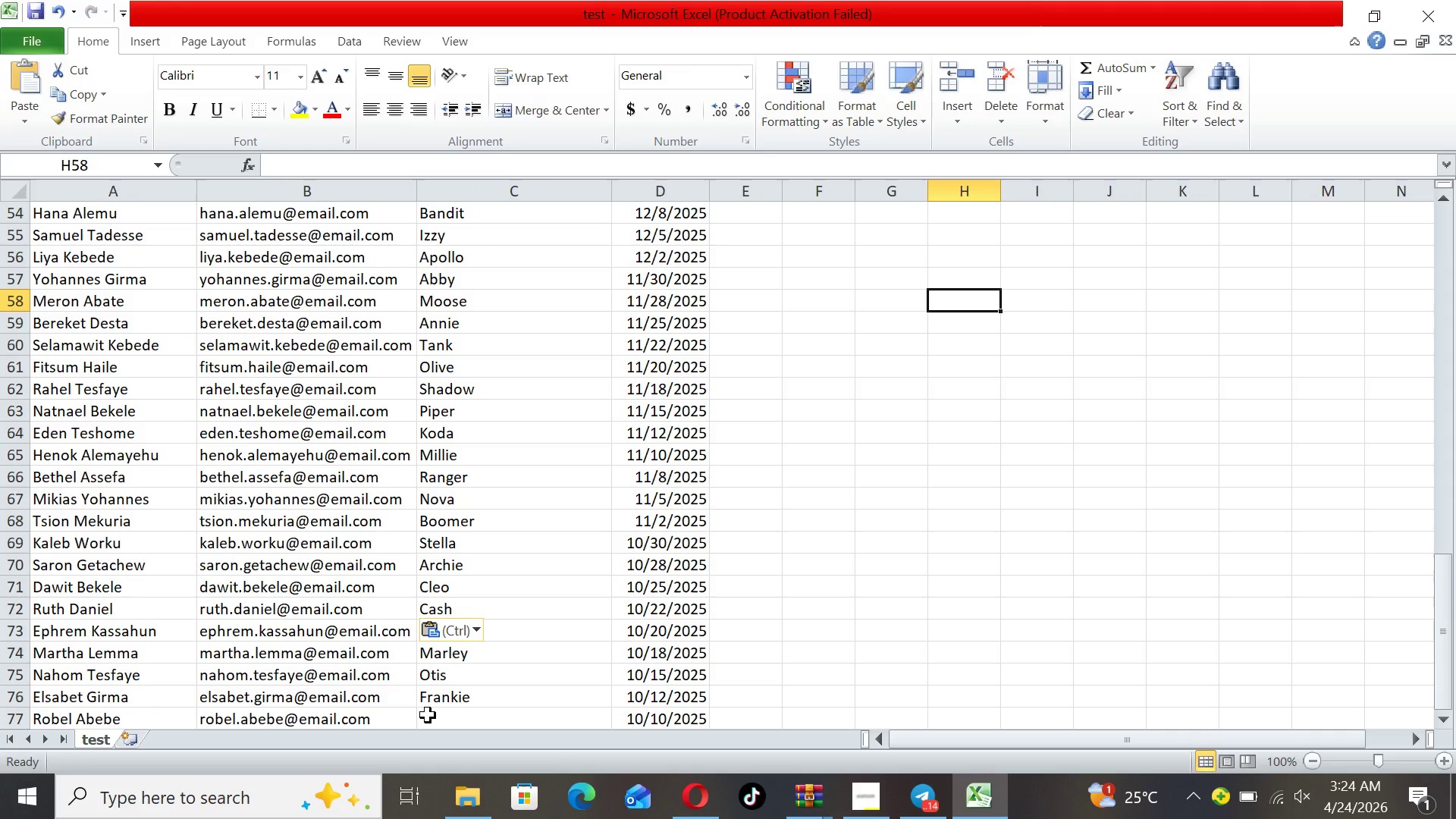 
left_click([428, 715])
 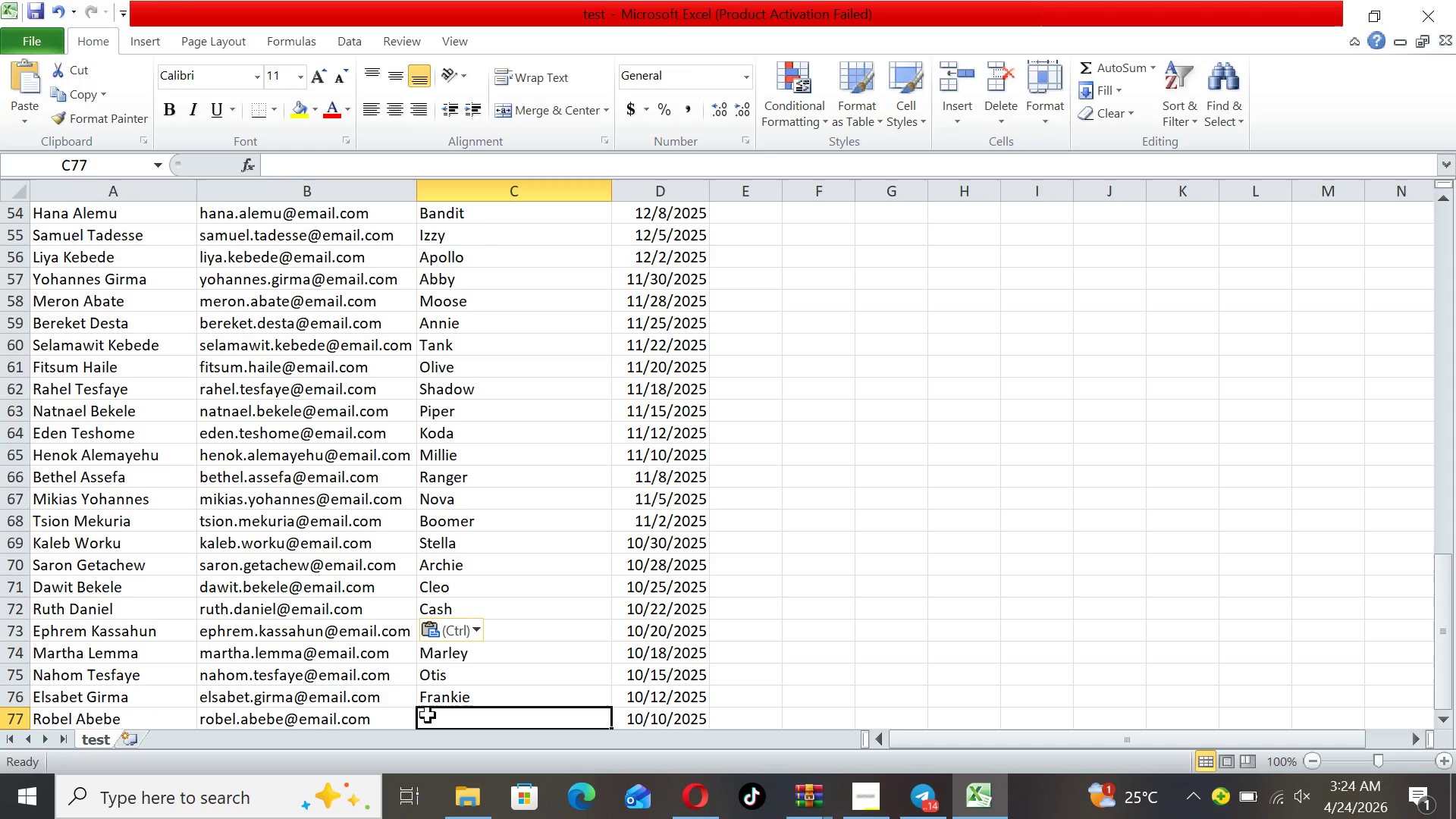 
double_click([428, 715])
 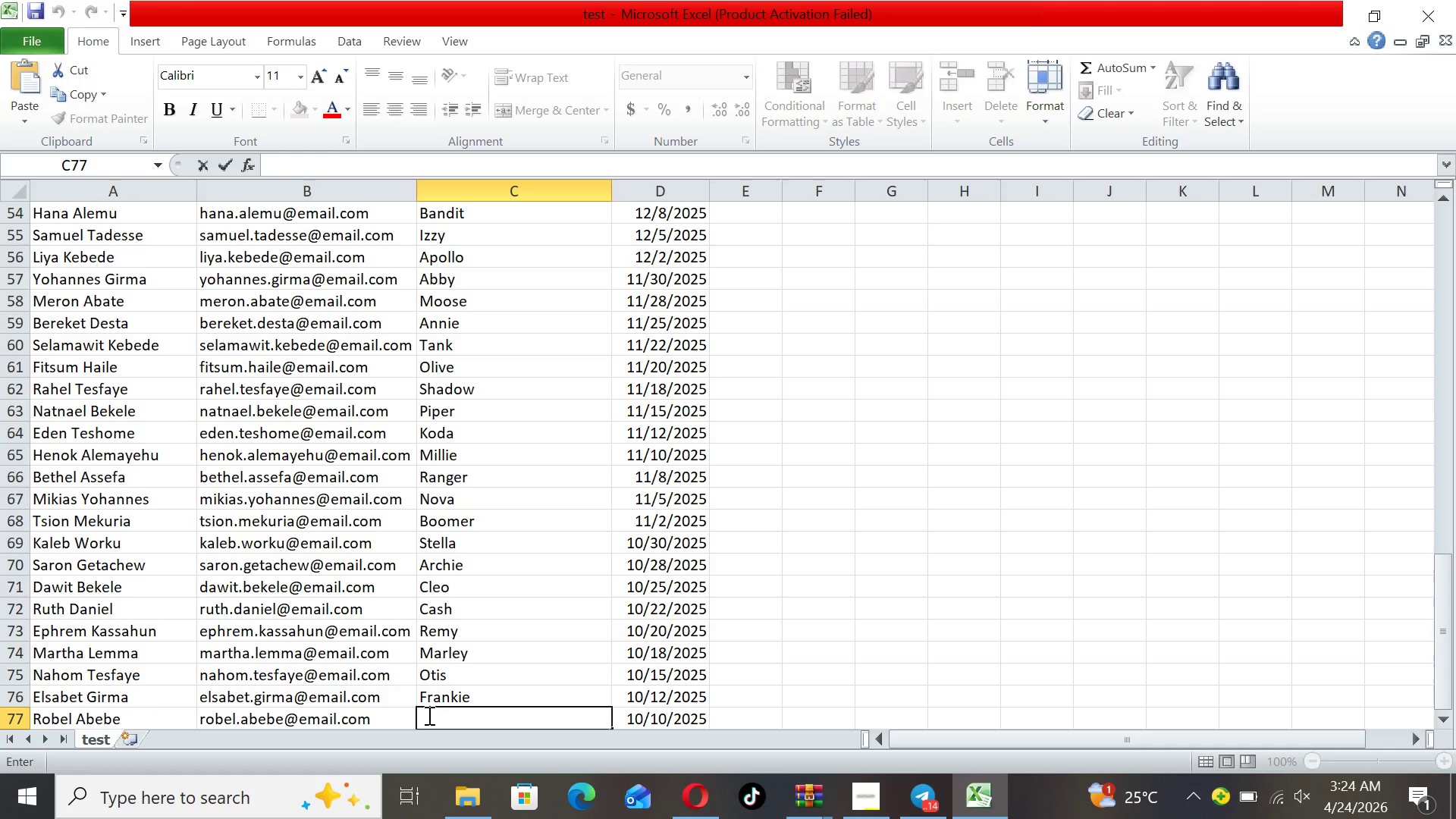 
type(heni)
 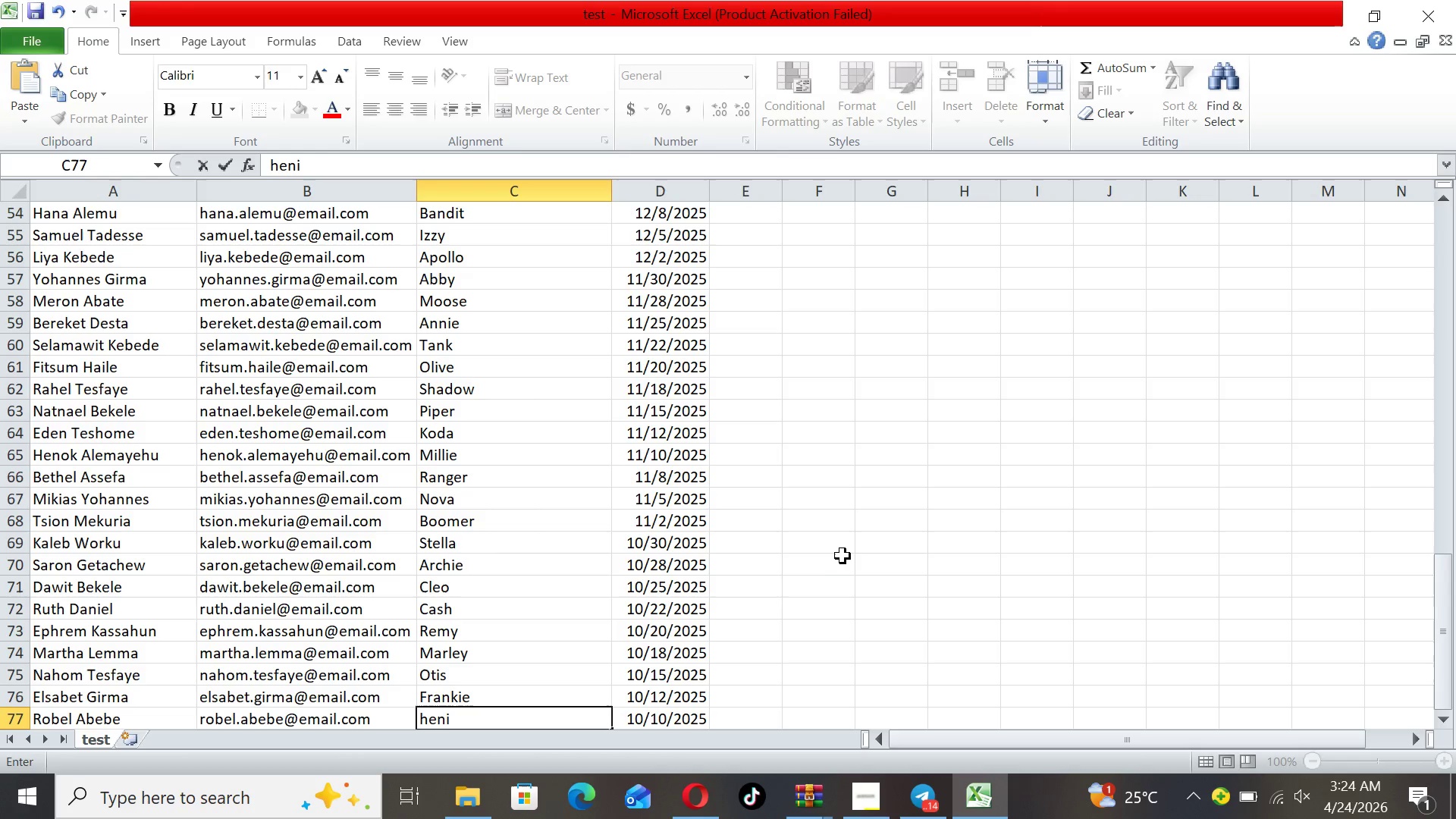 
left_click([846, 541])
 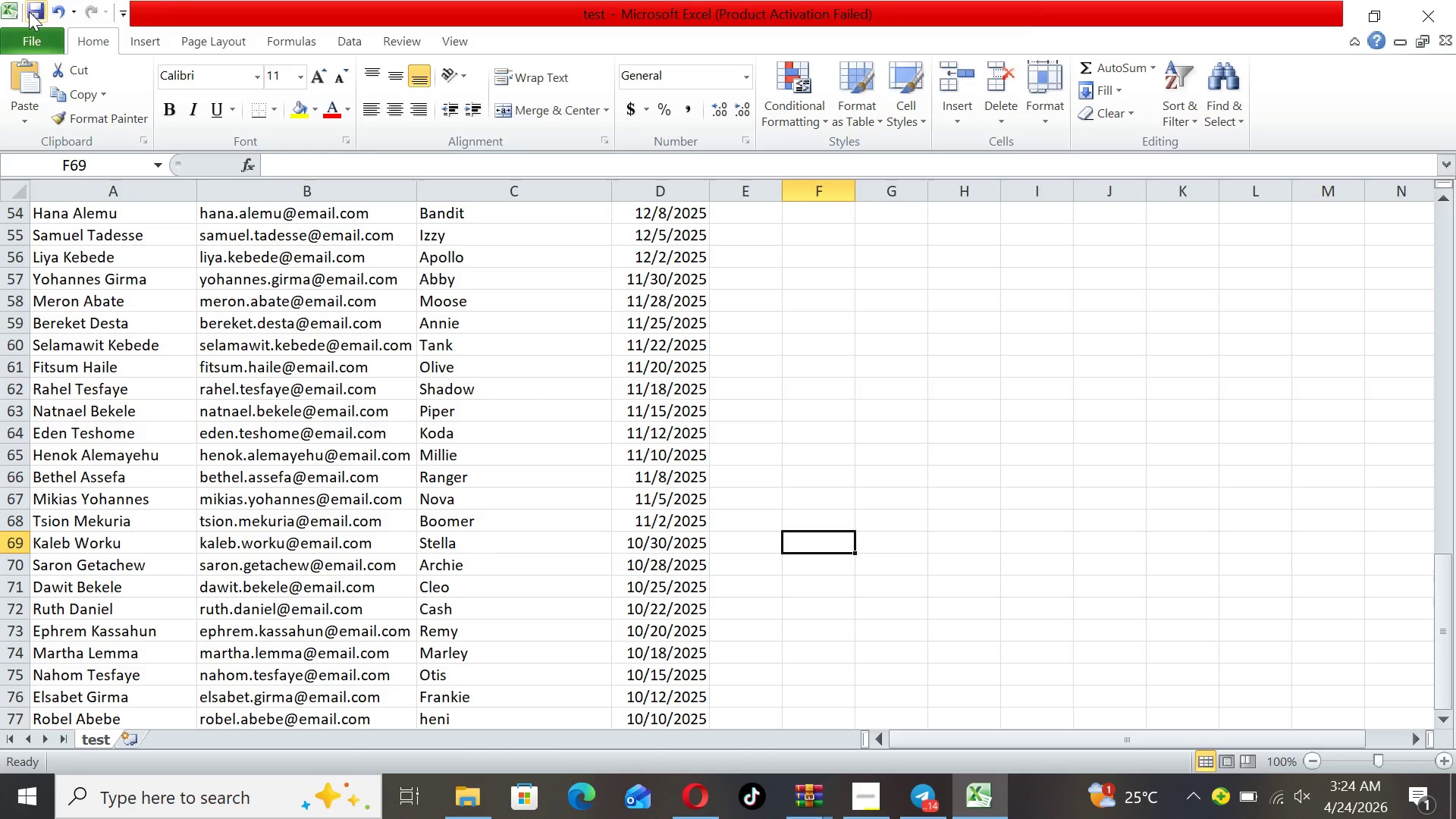 
left_click([30, 10])
 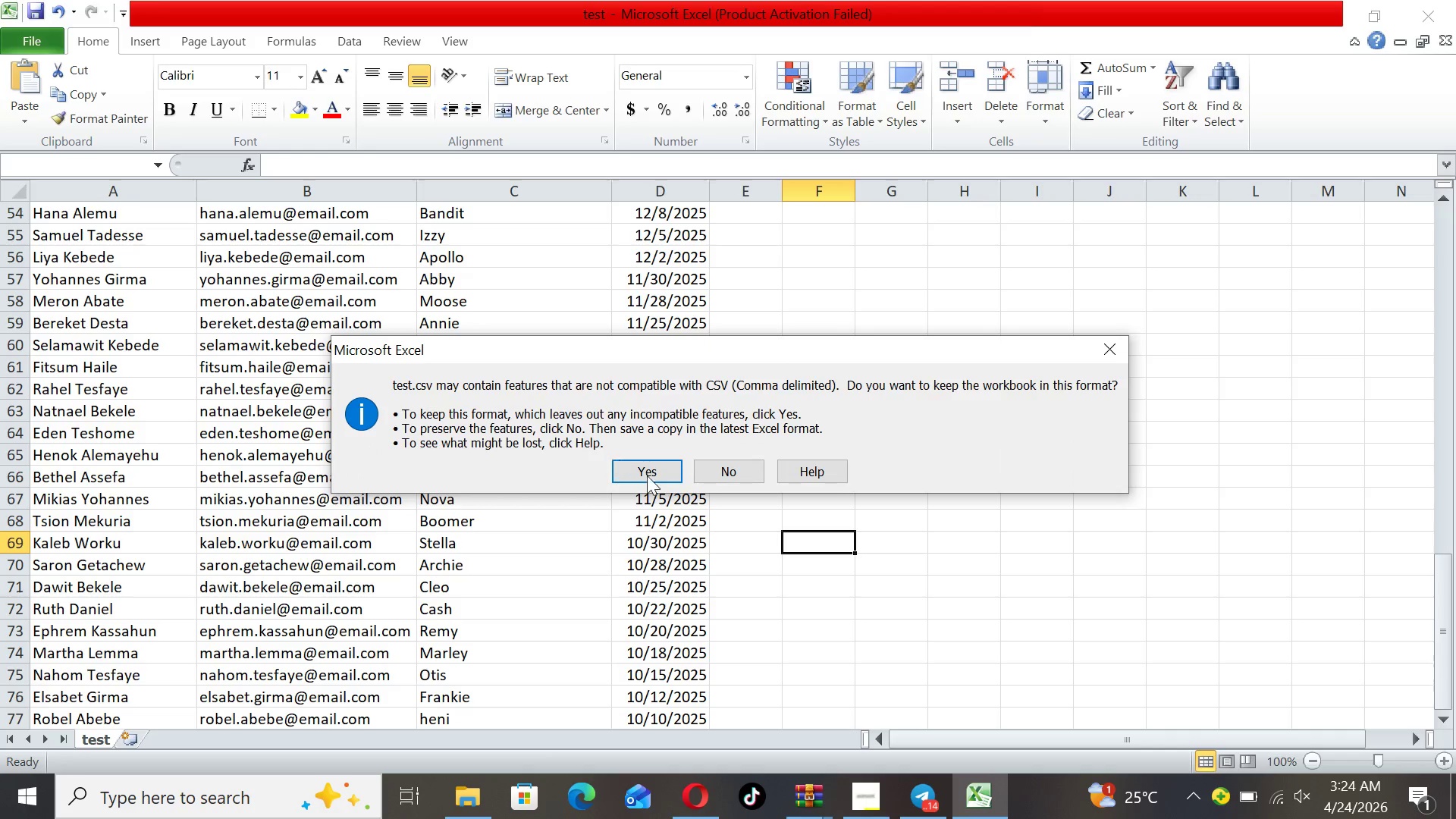 
left_click([651, 475])
 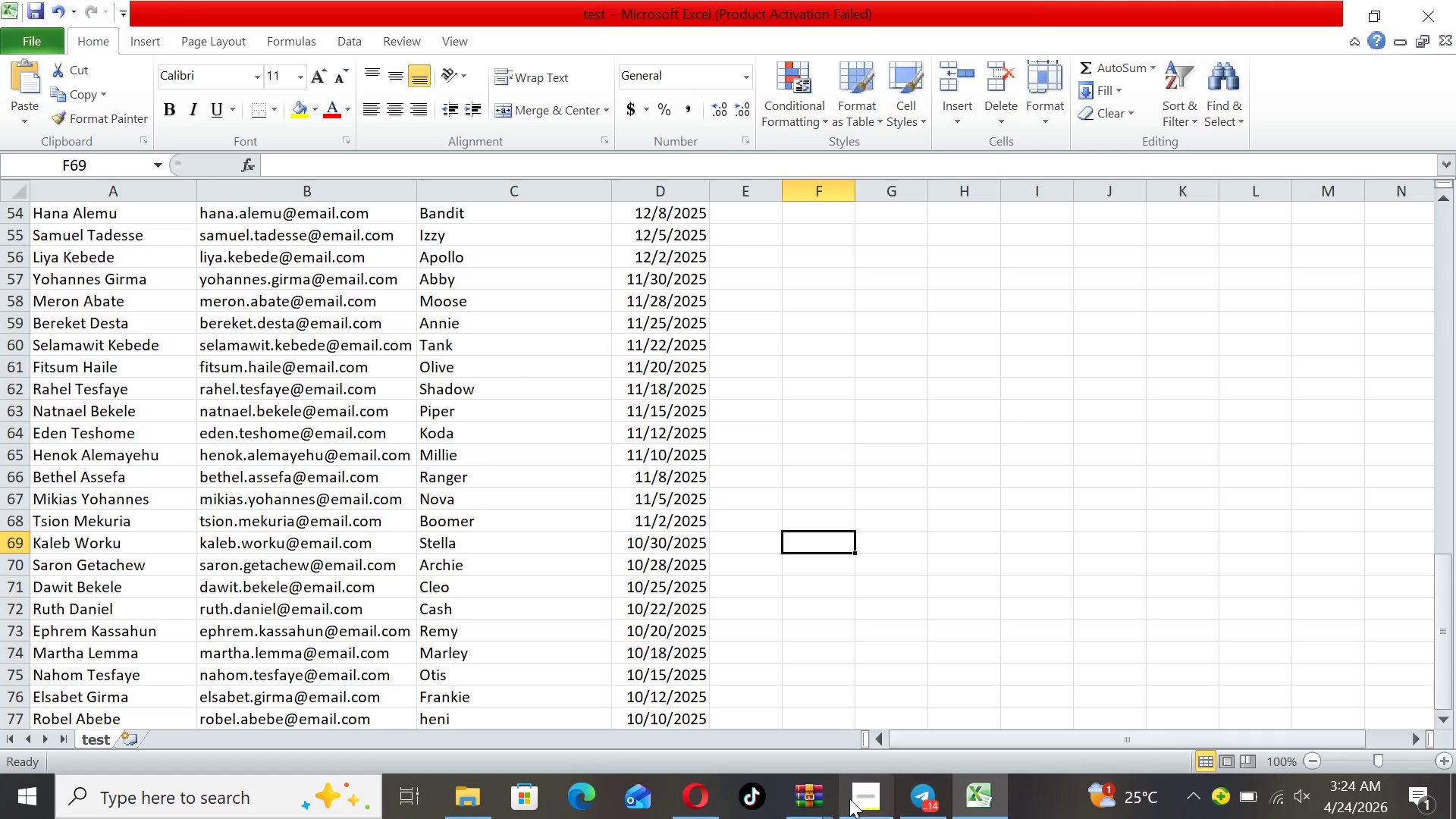 
left_click([701, 799])
 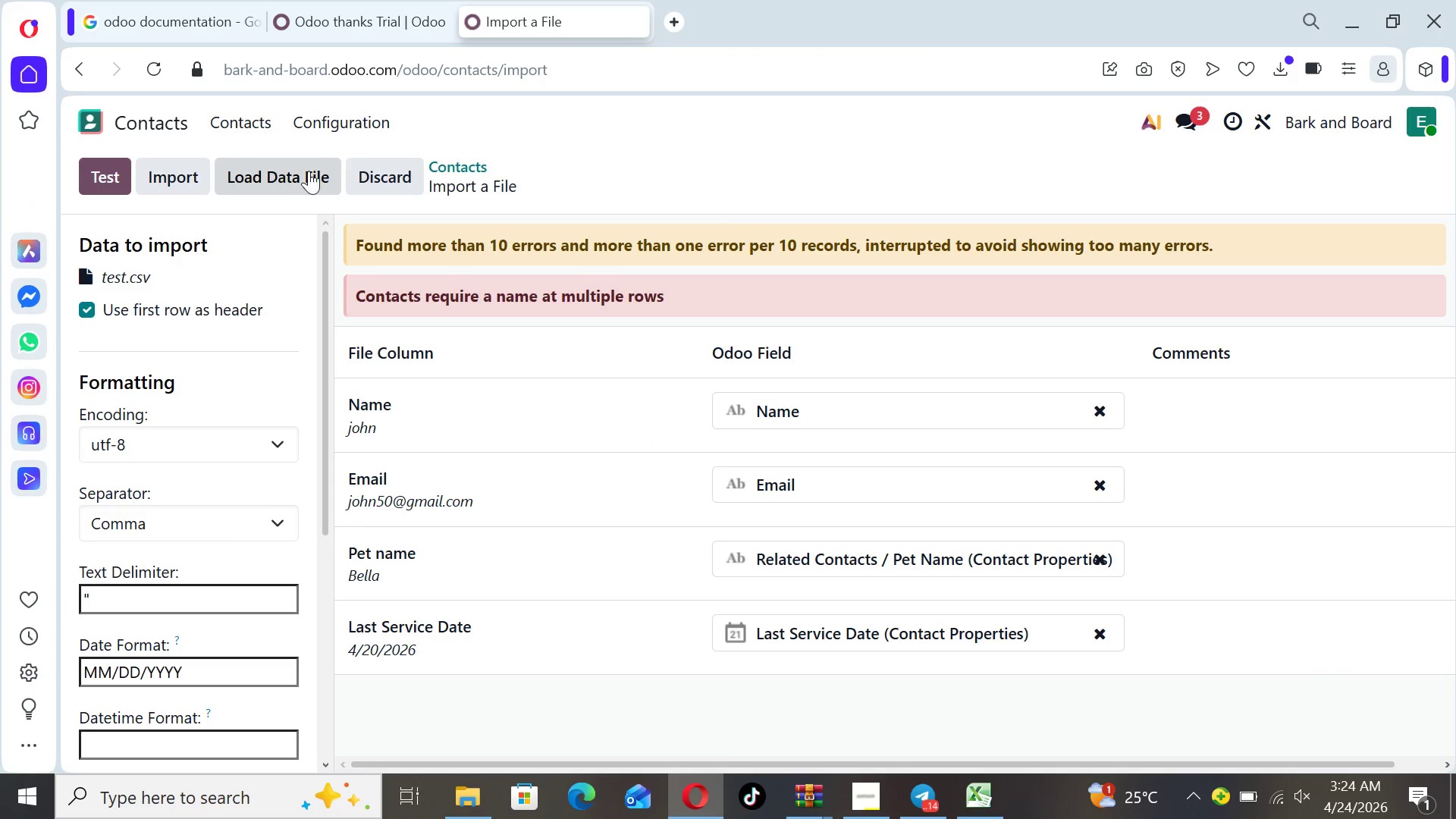 
left_click([394, 174])
 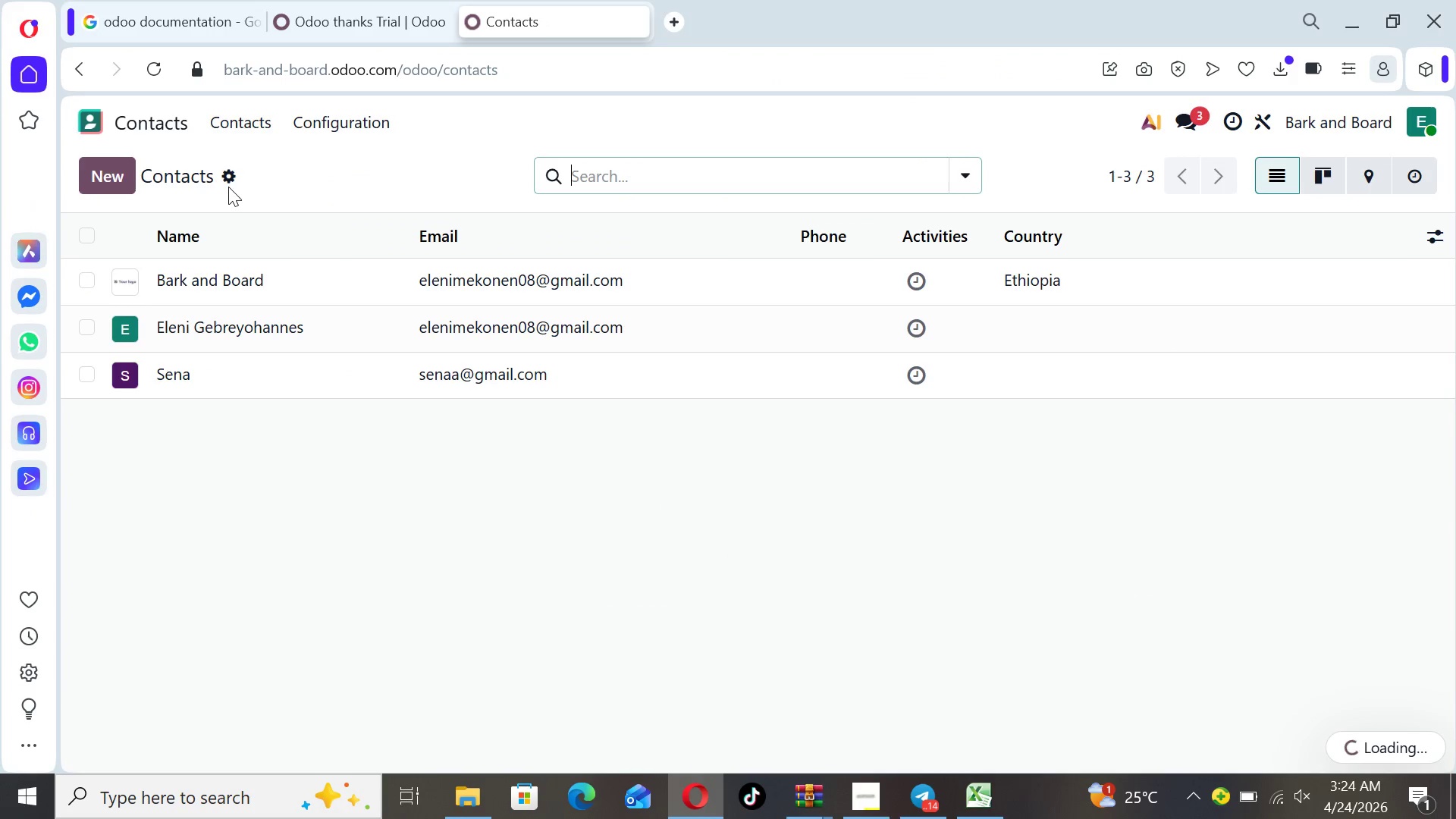 
left_click([228, 175])
 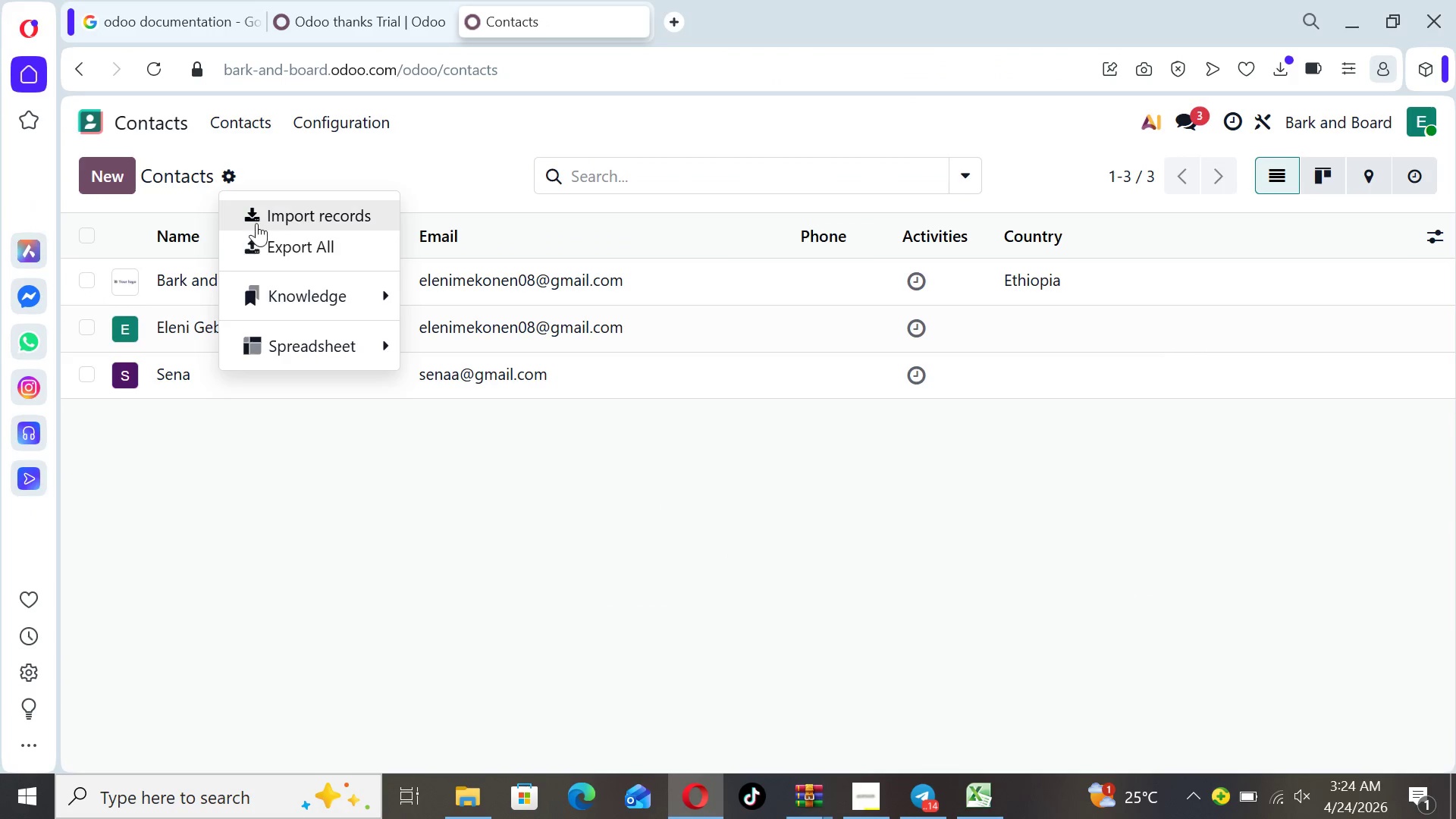 
left_click([256, 218])
 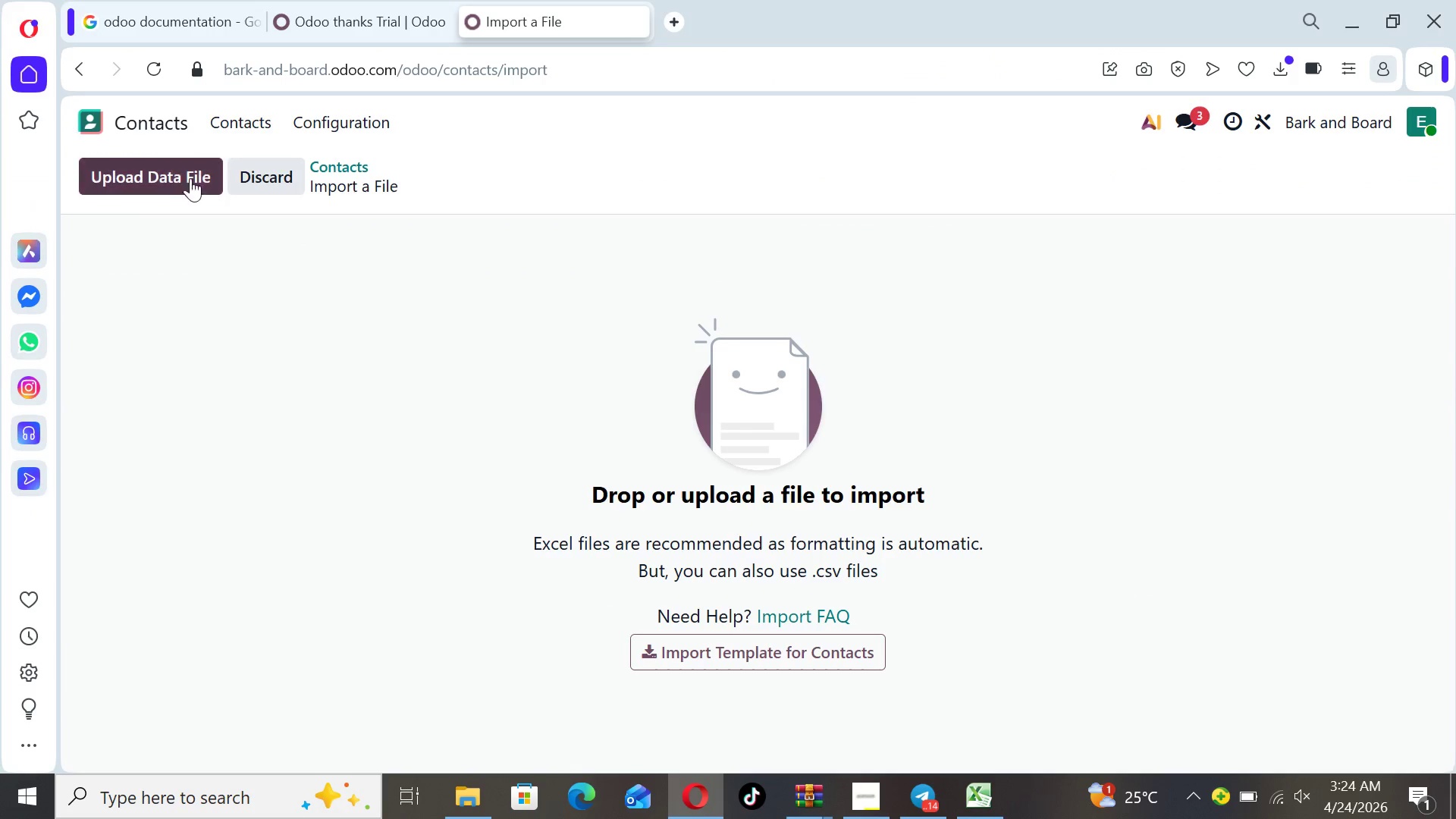 
left_click([169, 168])
 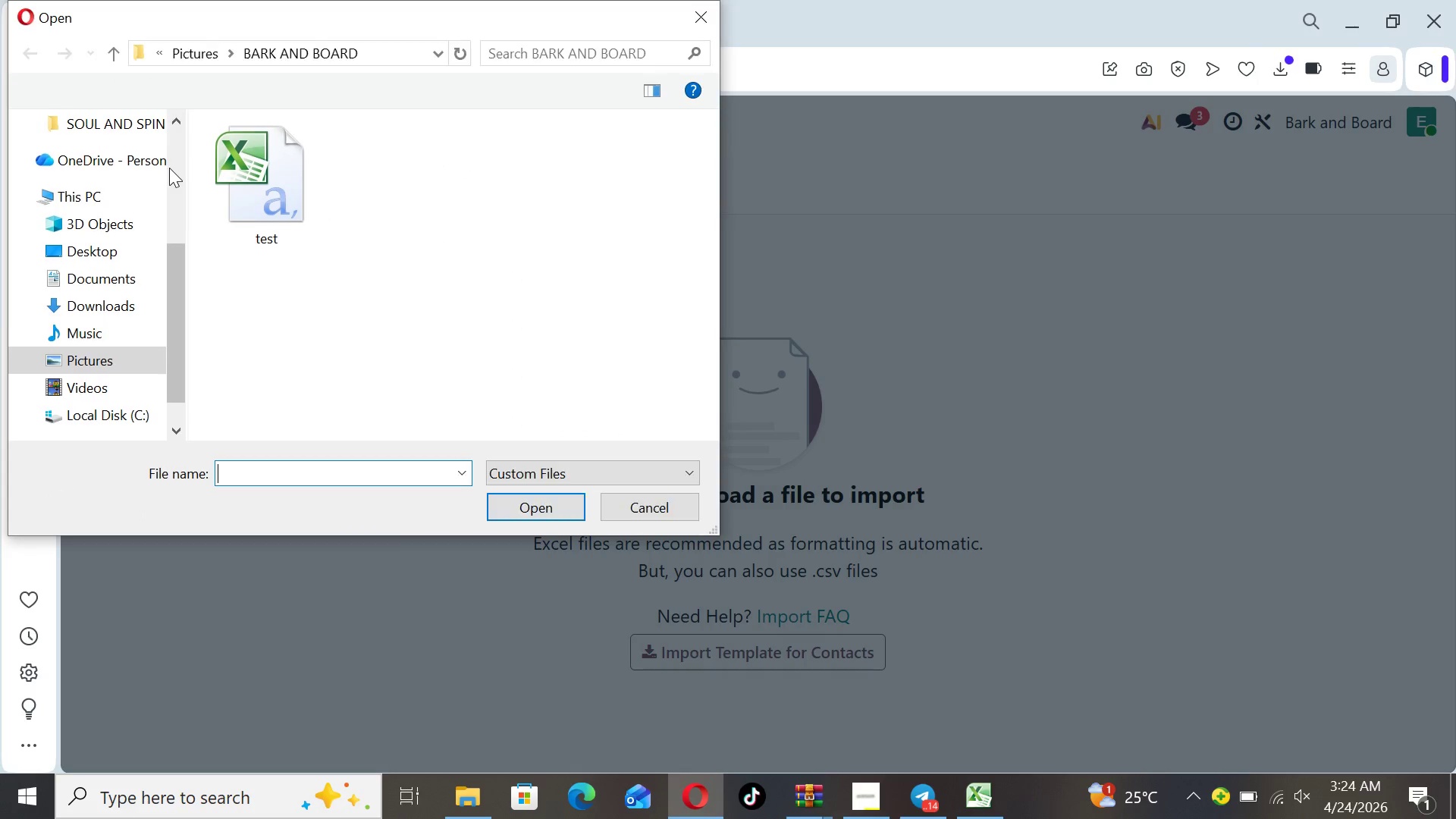 
left_click([254, 187])
 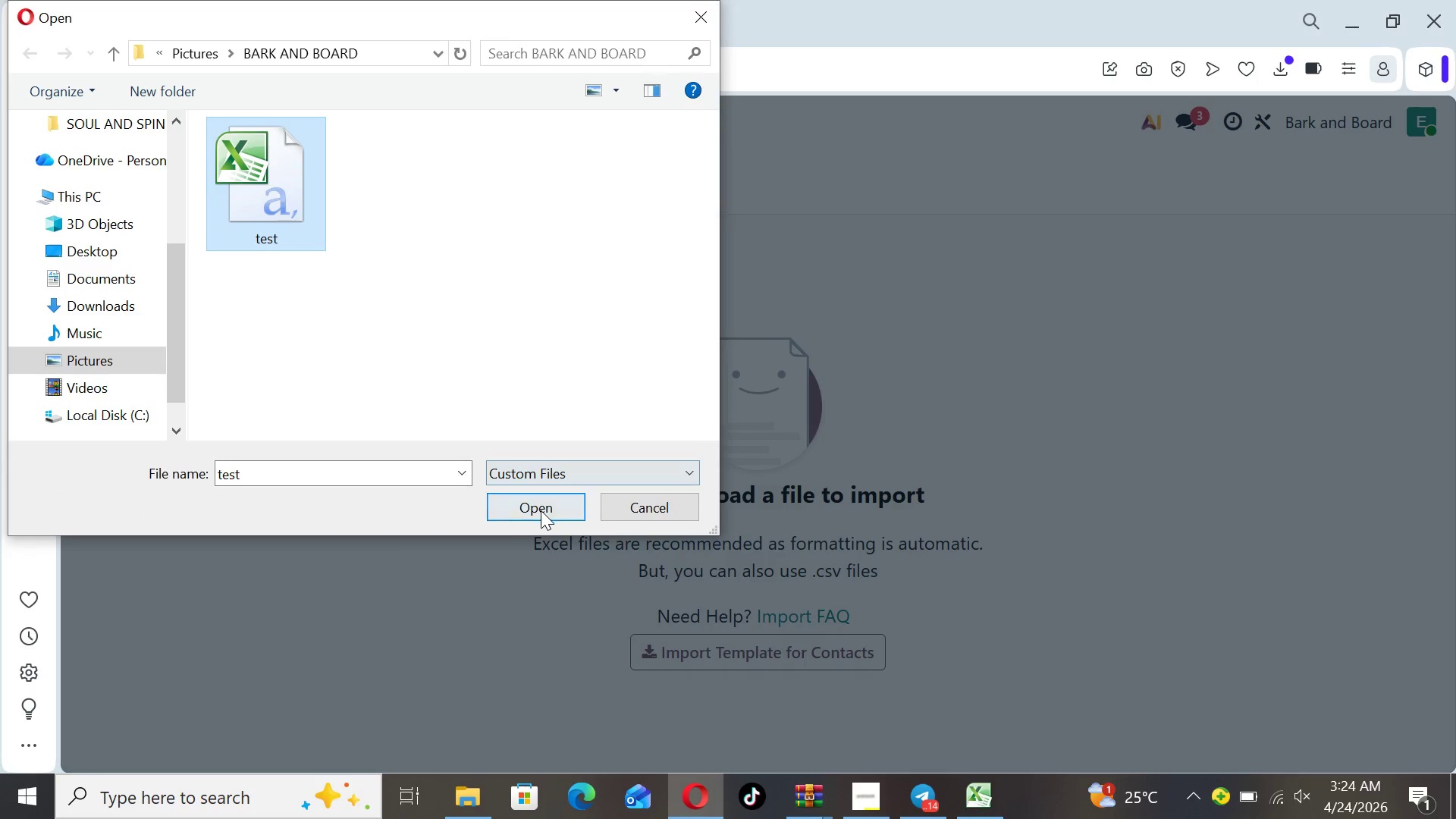 
left_click([541, 510])
 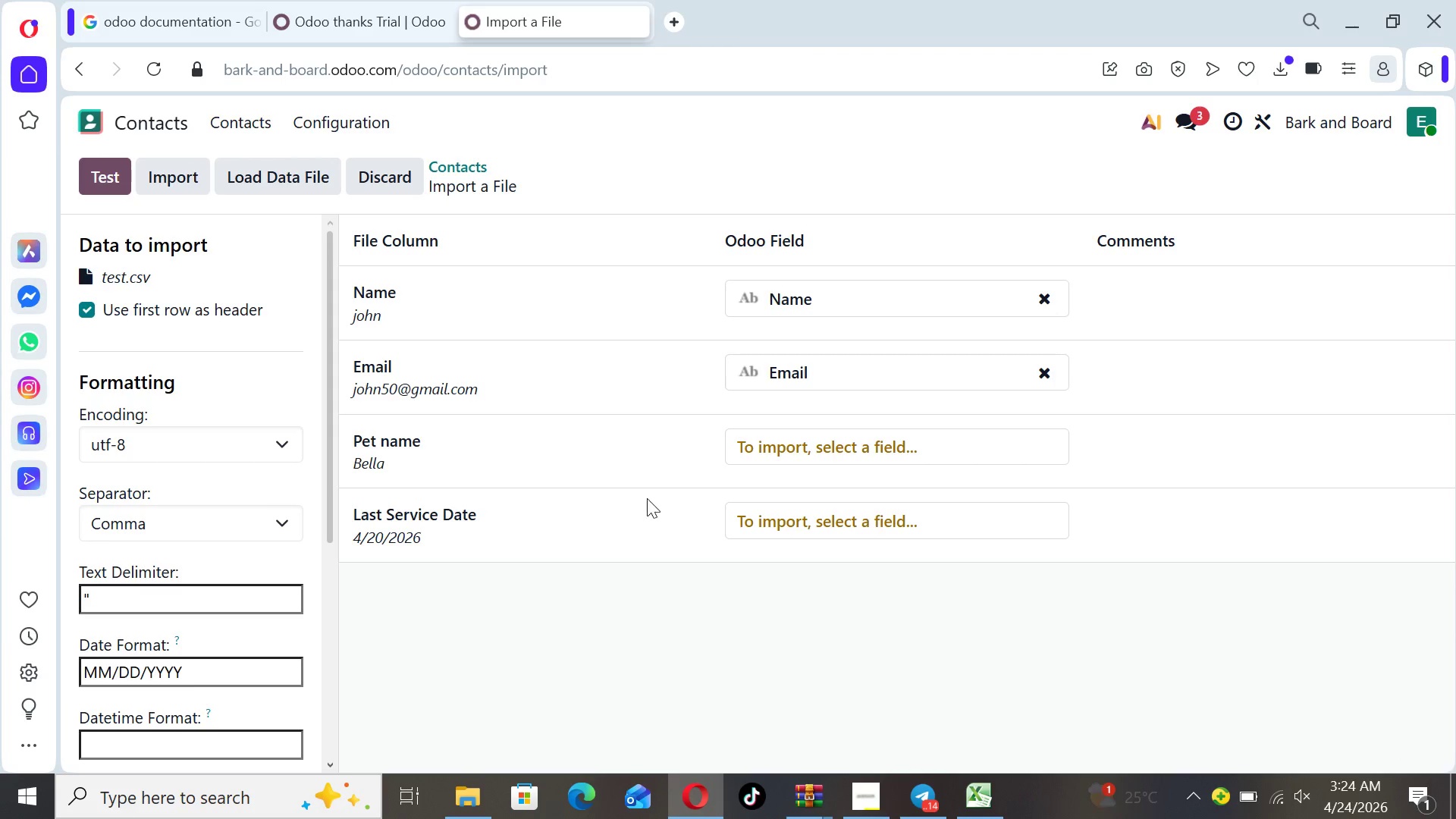 
left_click([1025, 444])
 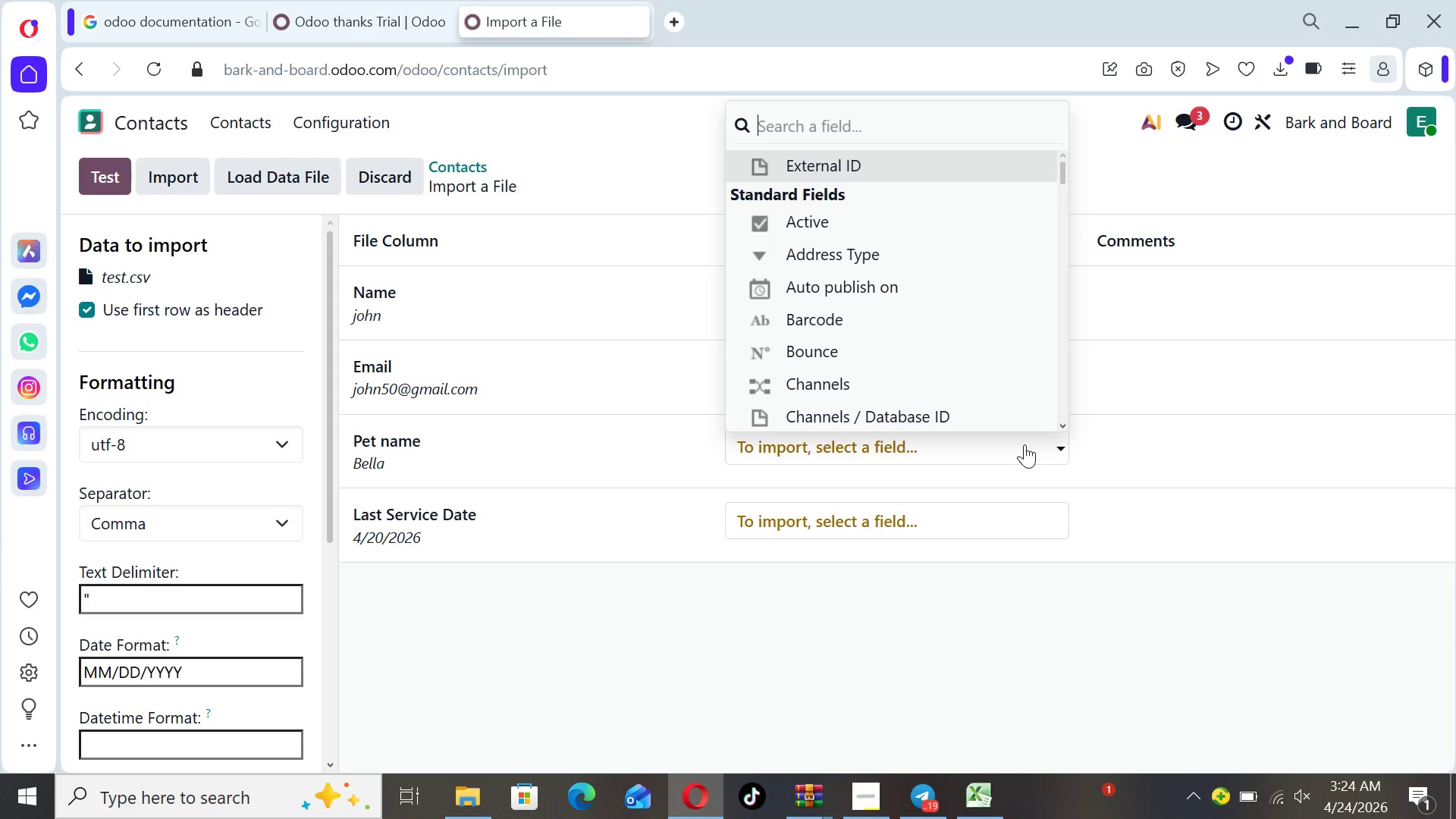 
type(petet)
 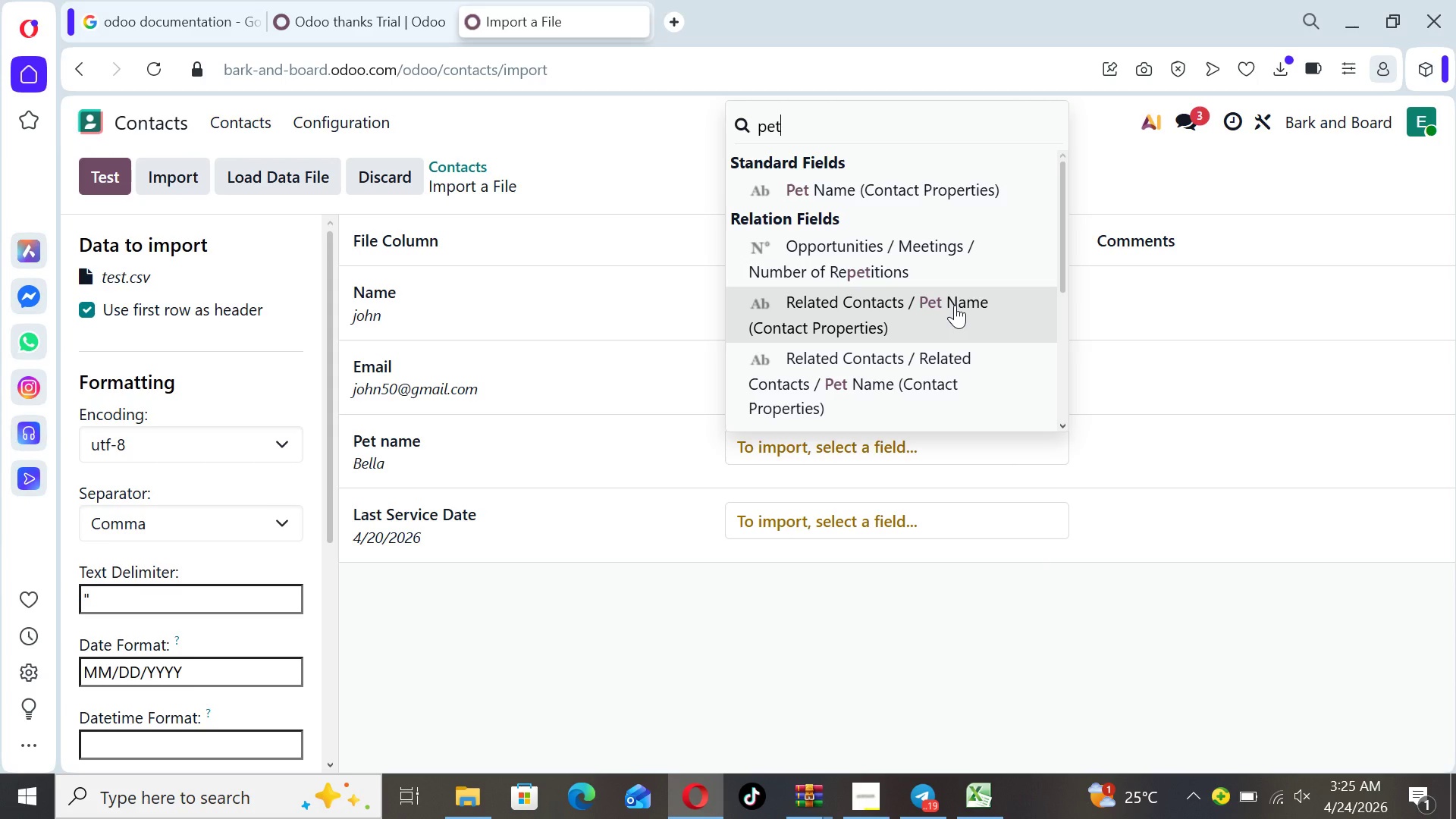 
mouse_move([896, 231])
 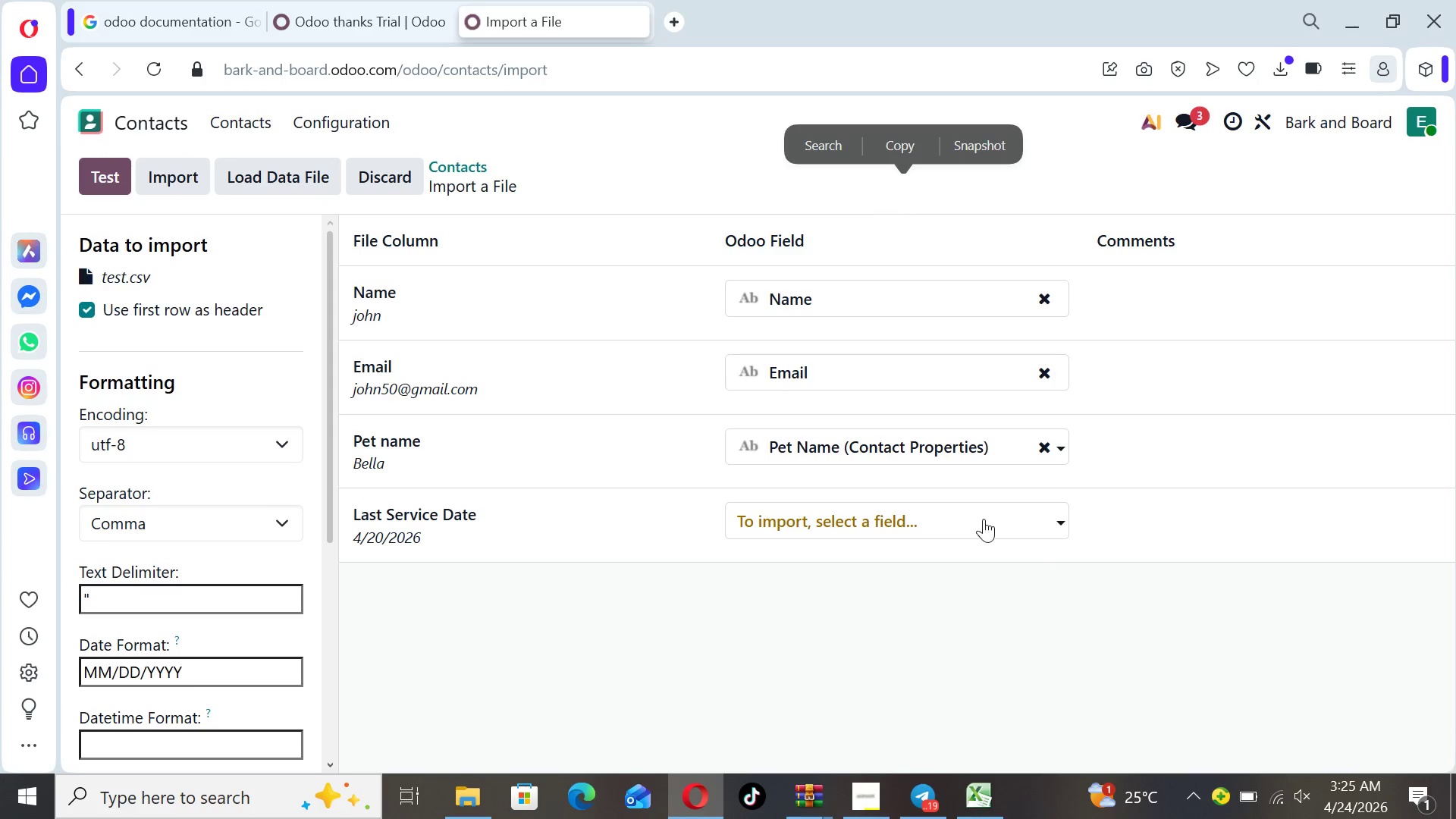 
left_click([984, 517])
 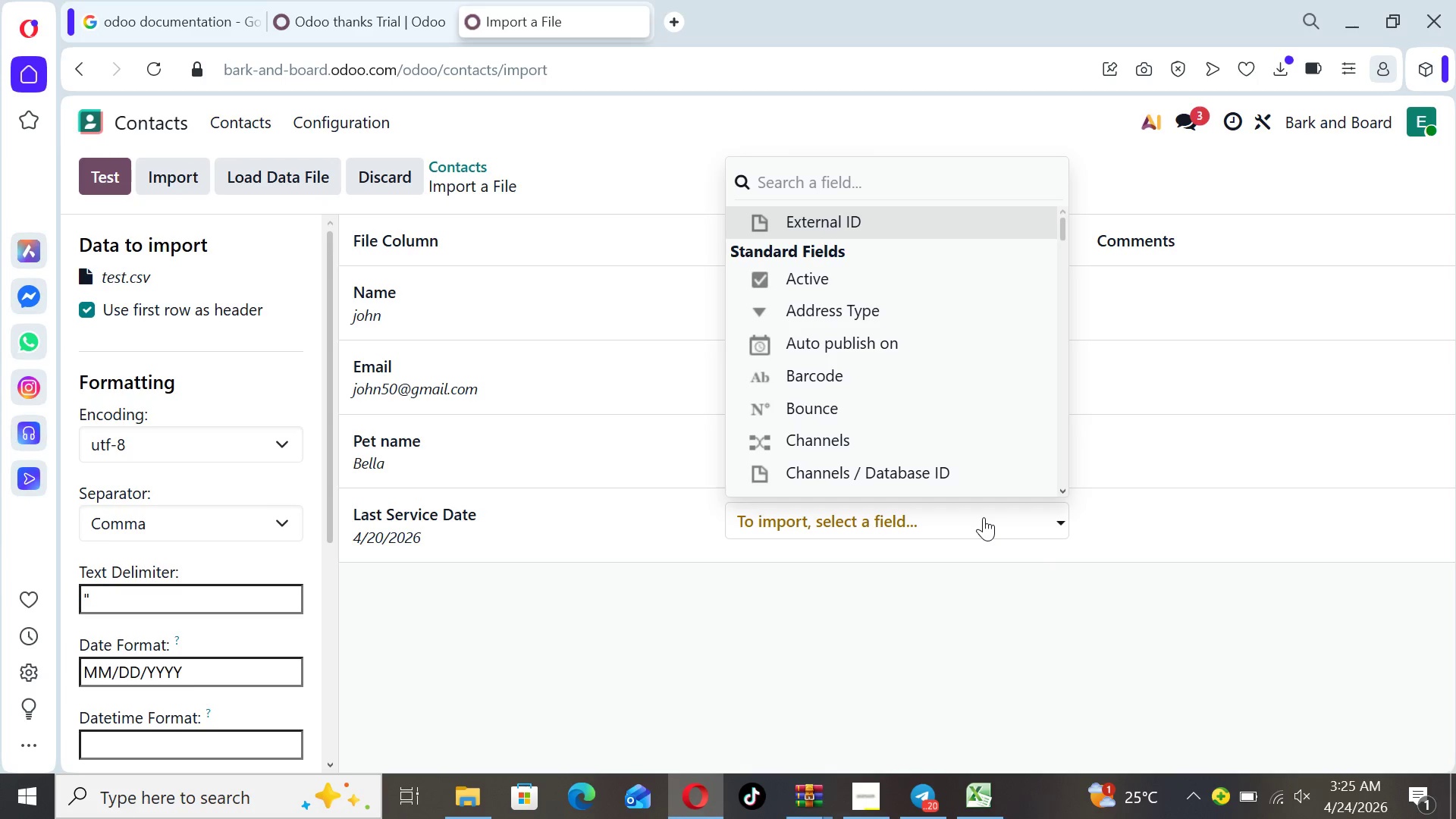 
type(last)
 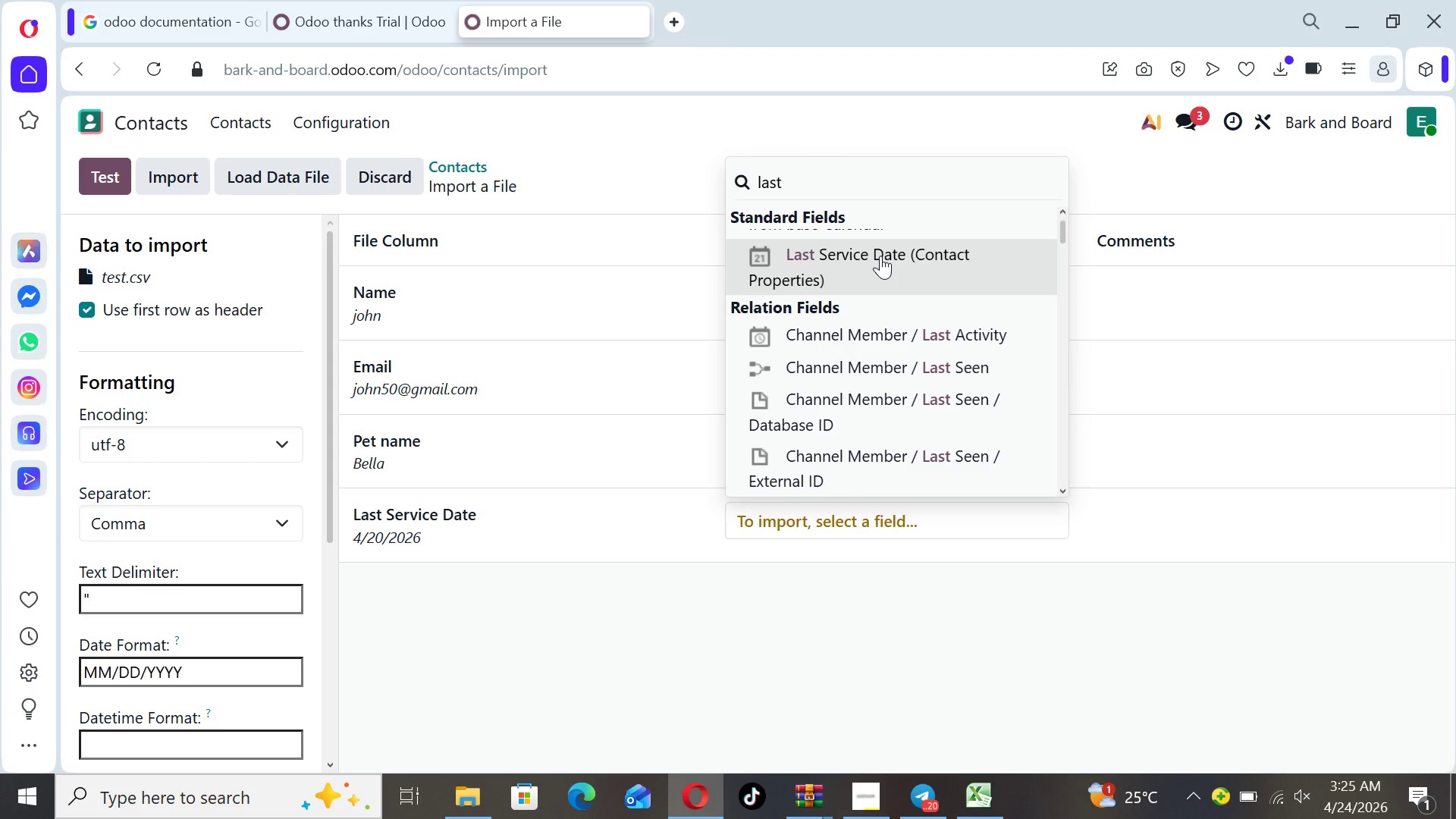 
left_click([880, 256])
 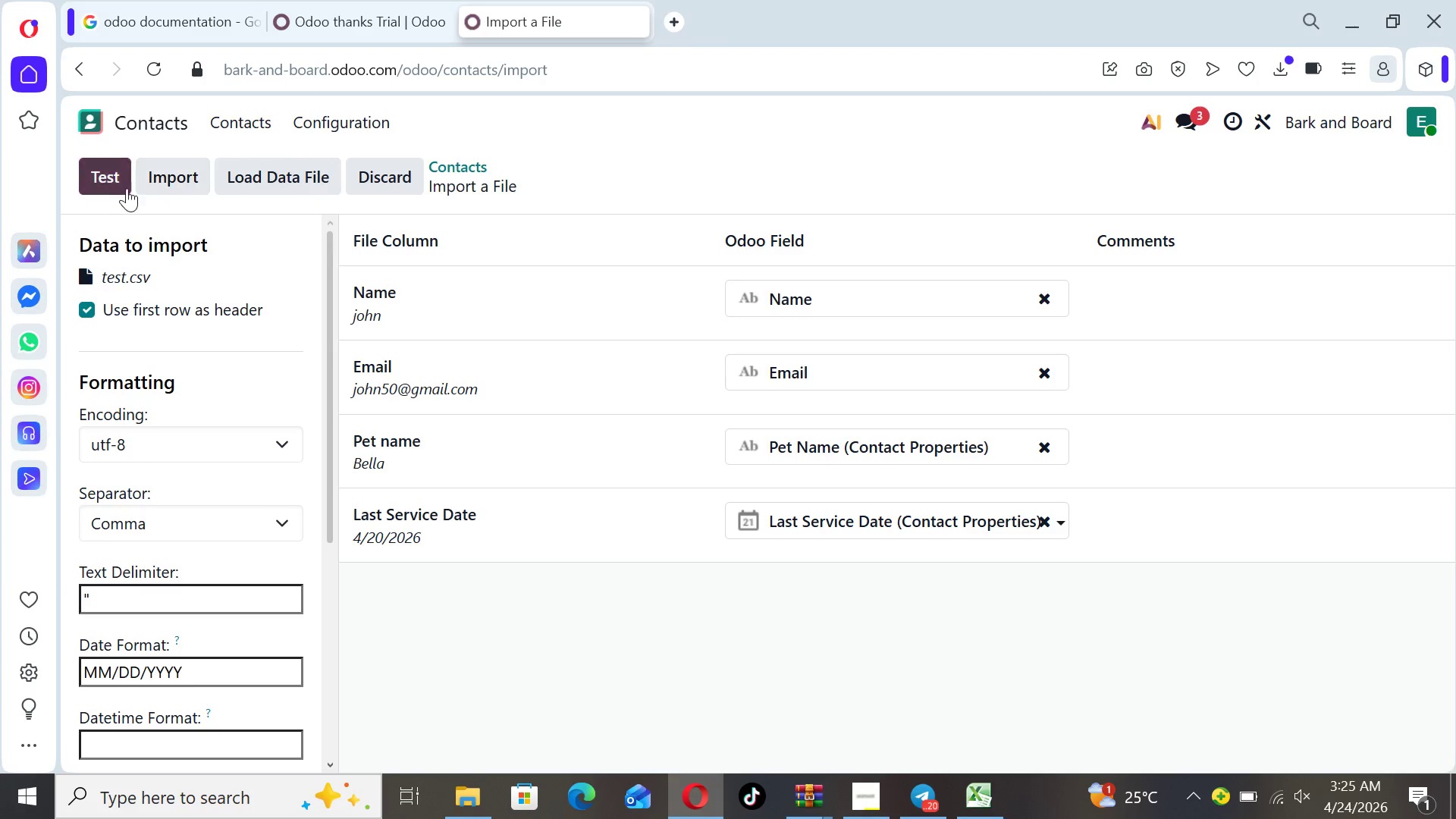 
left_click([111, 183])
 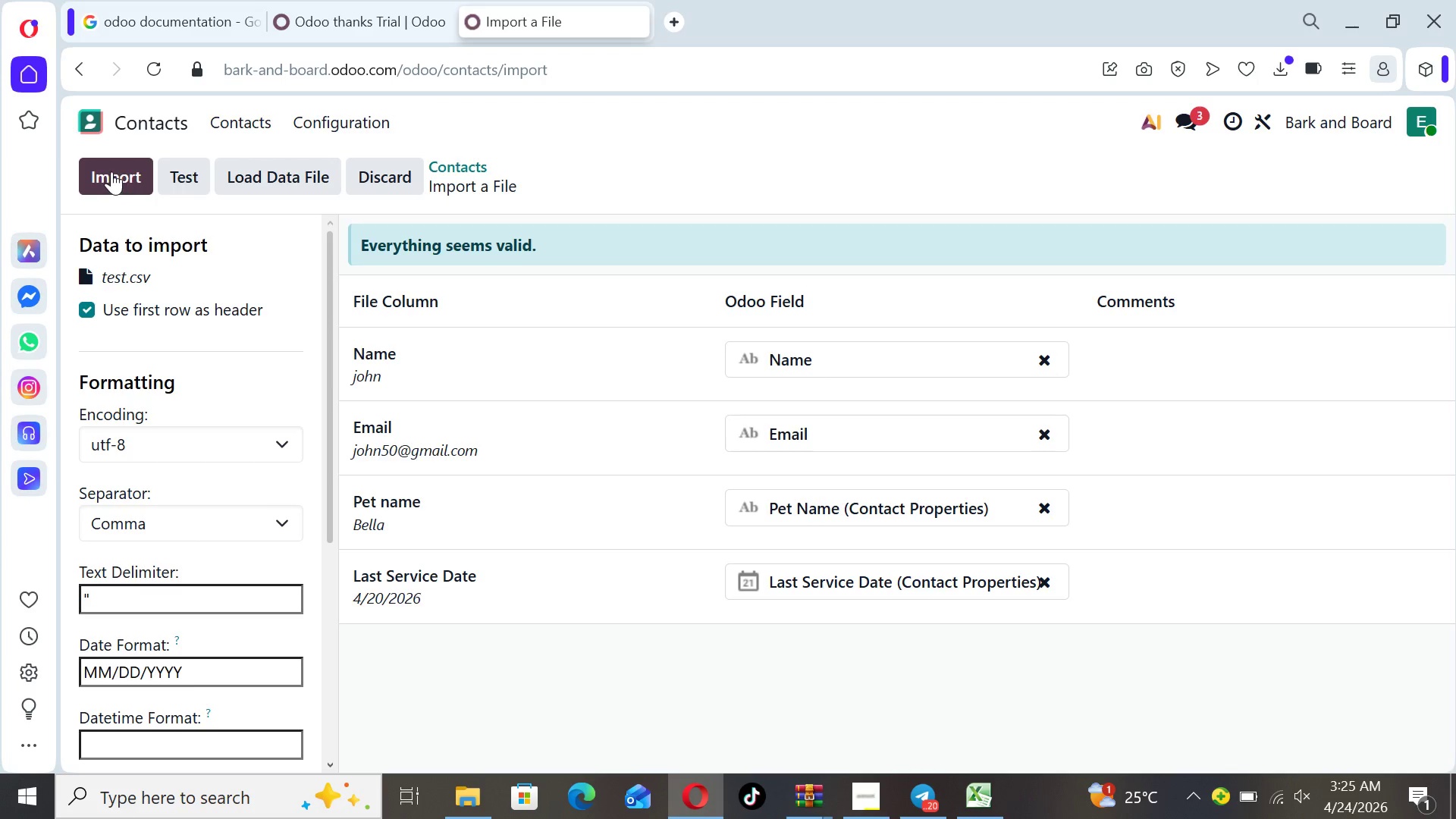 
left_click([111, 170])
 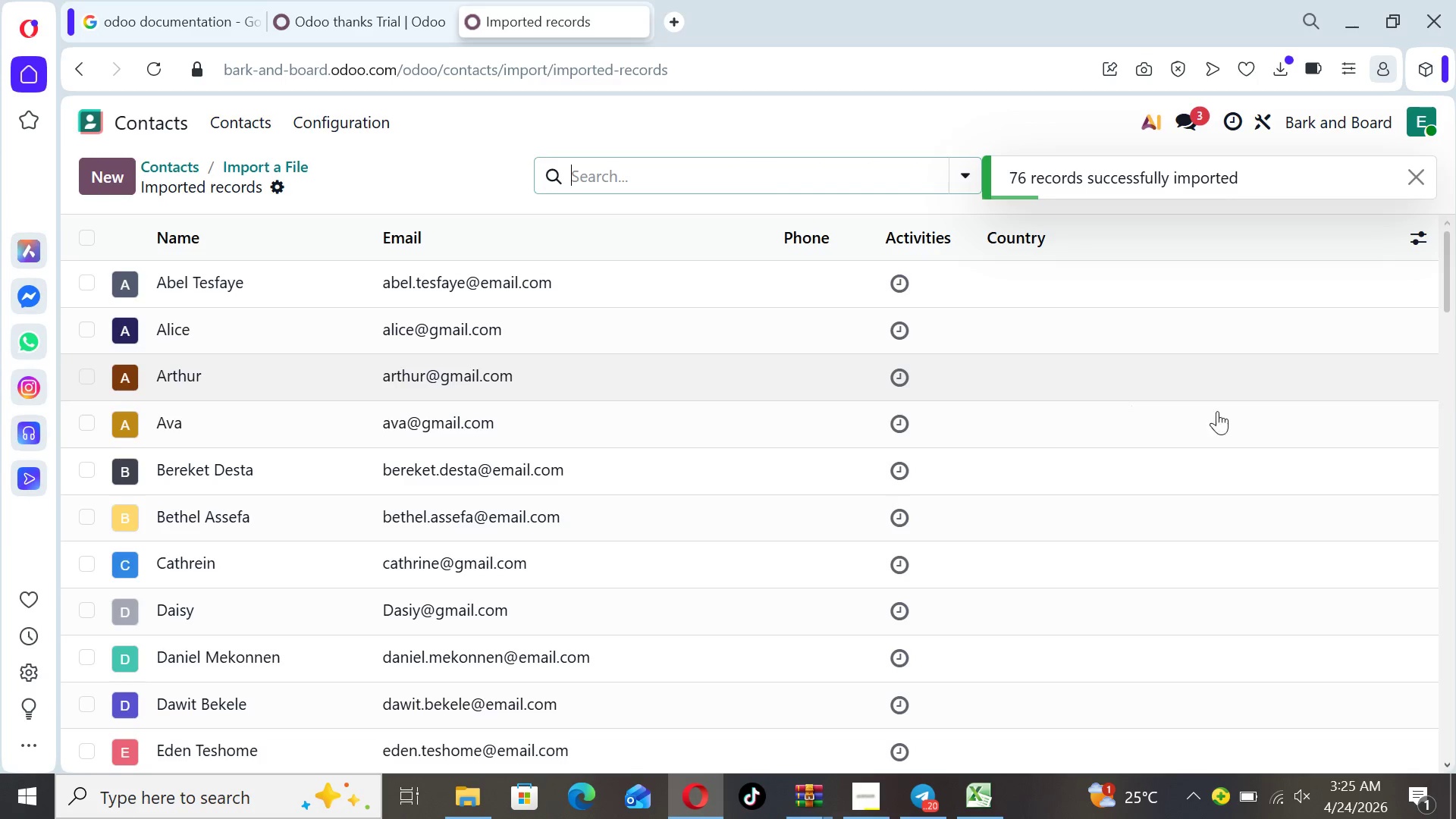 
wait(5.62)
 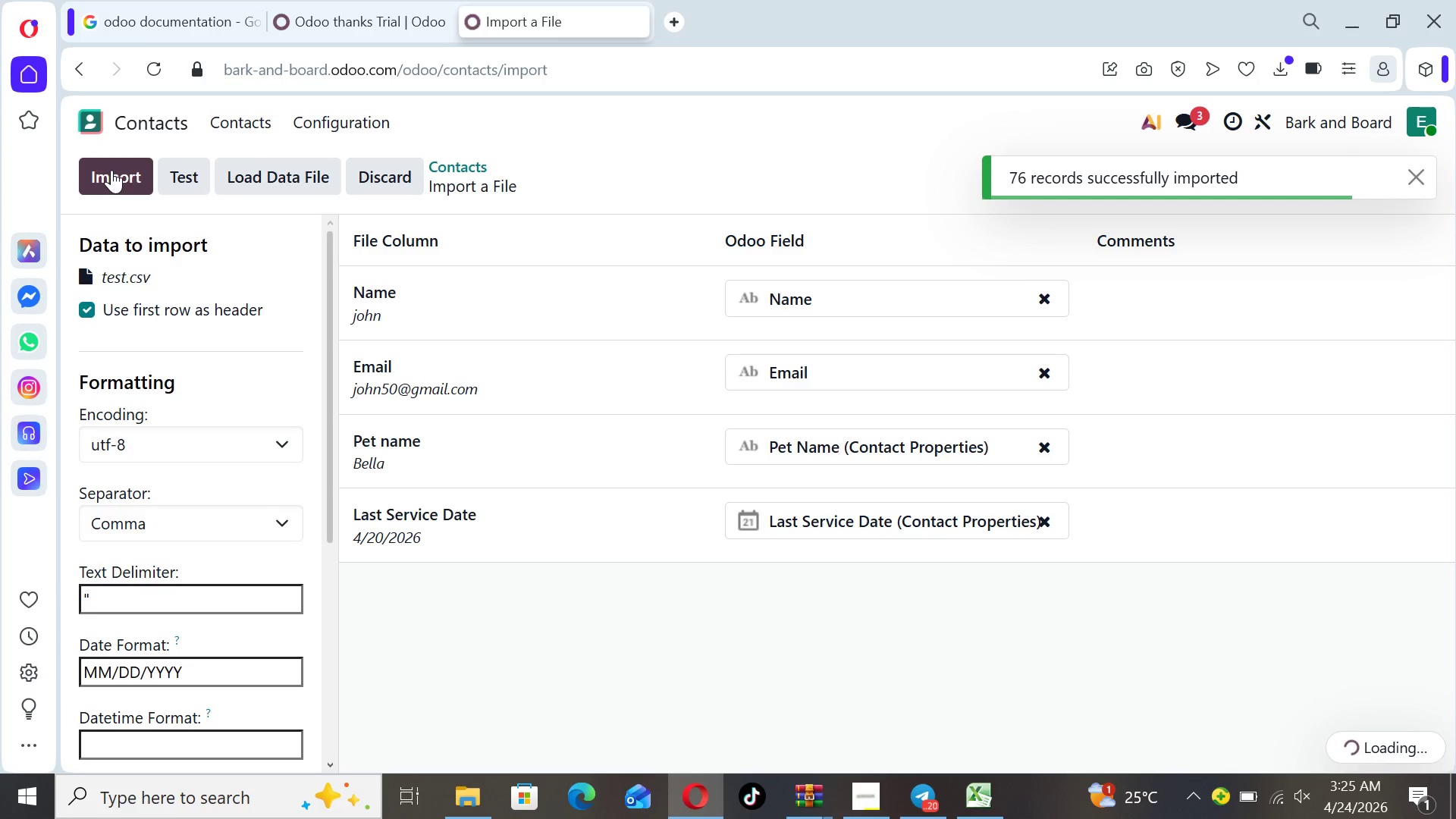 
left_click_drag(start_coordinate=[1452, 271], to_coordinate=[1436, 143])
 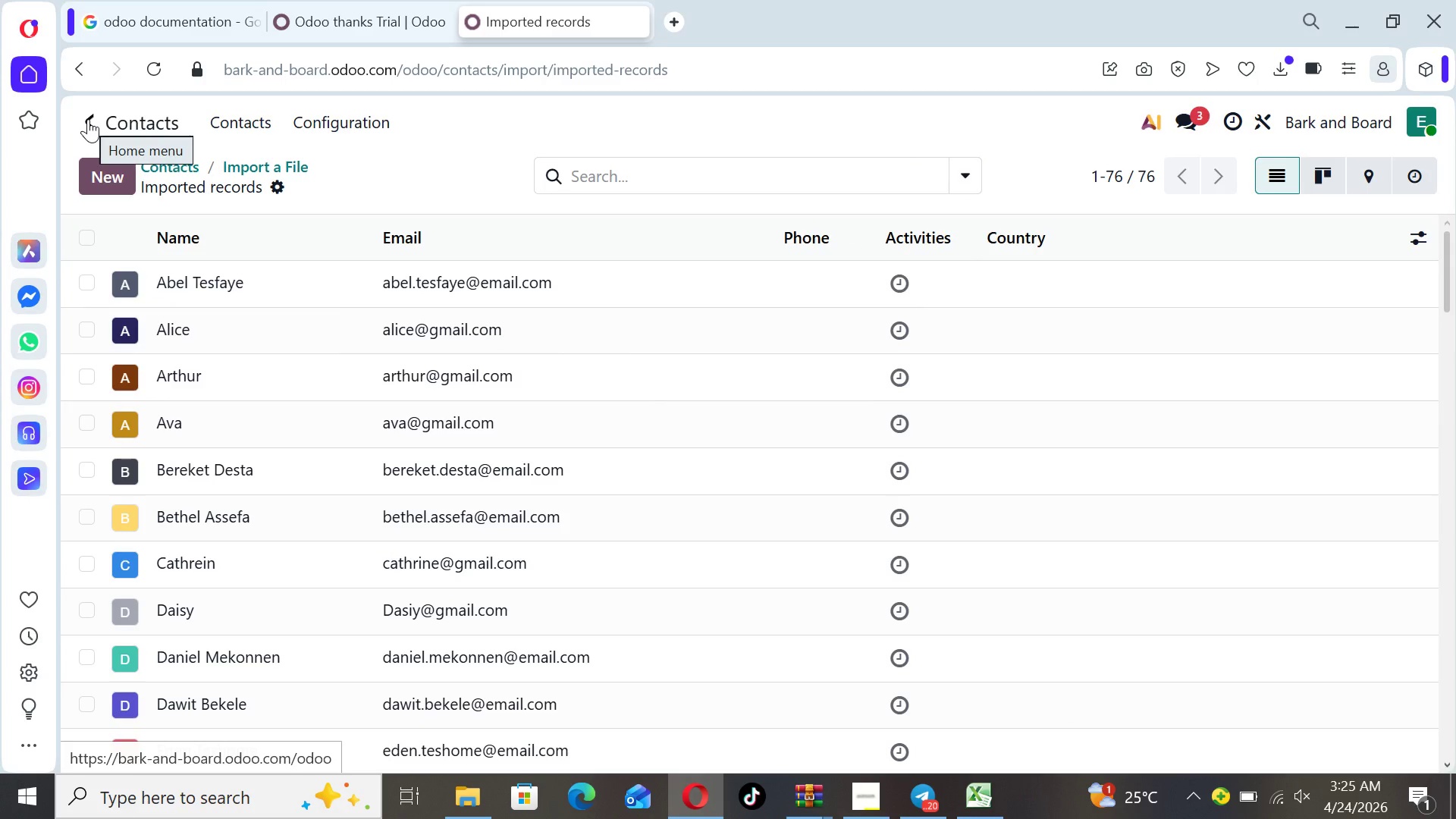 
left_click([88, 119])
 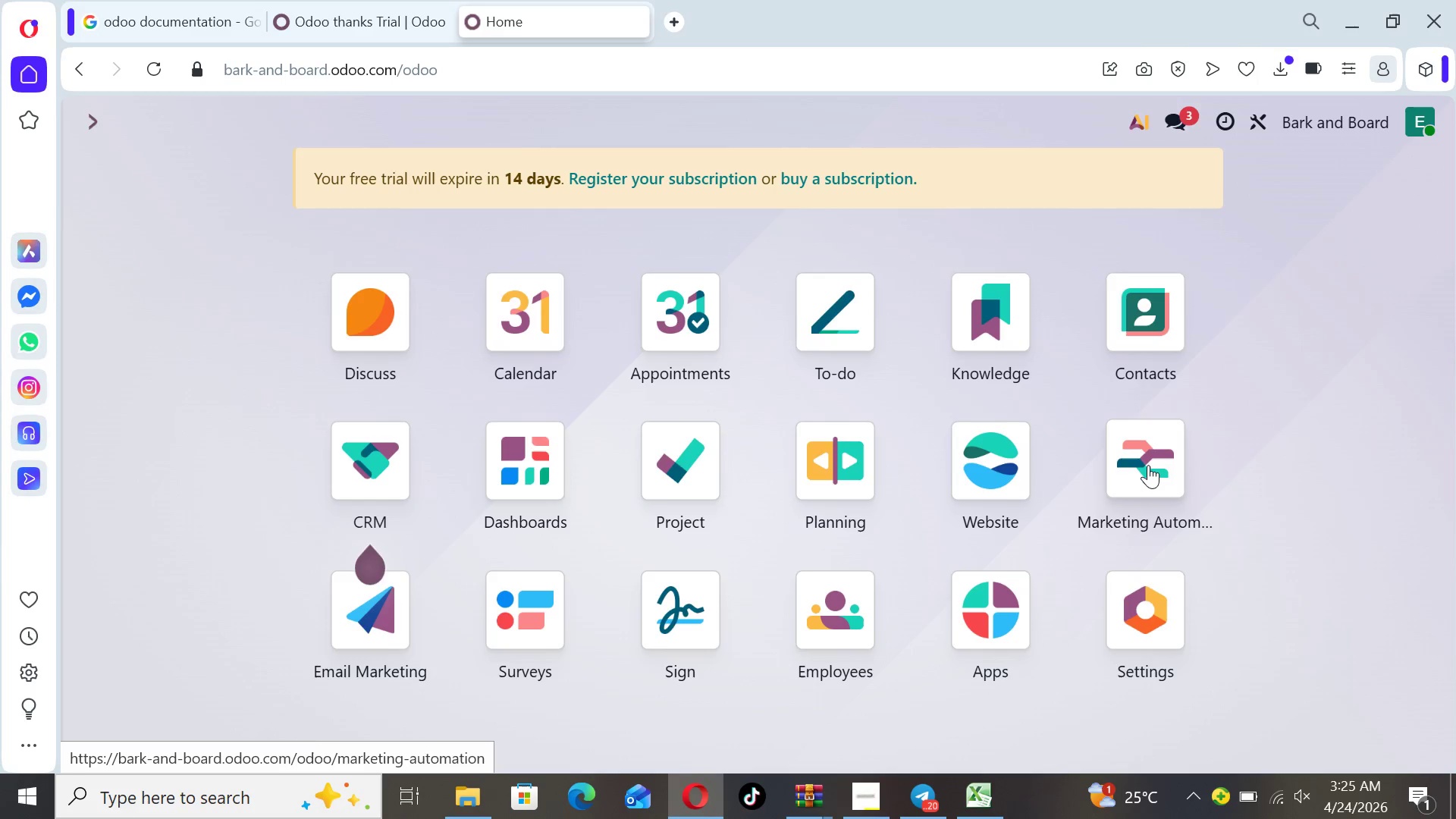 
double_click([1148, 465])
 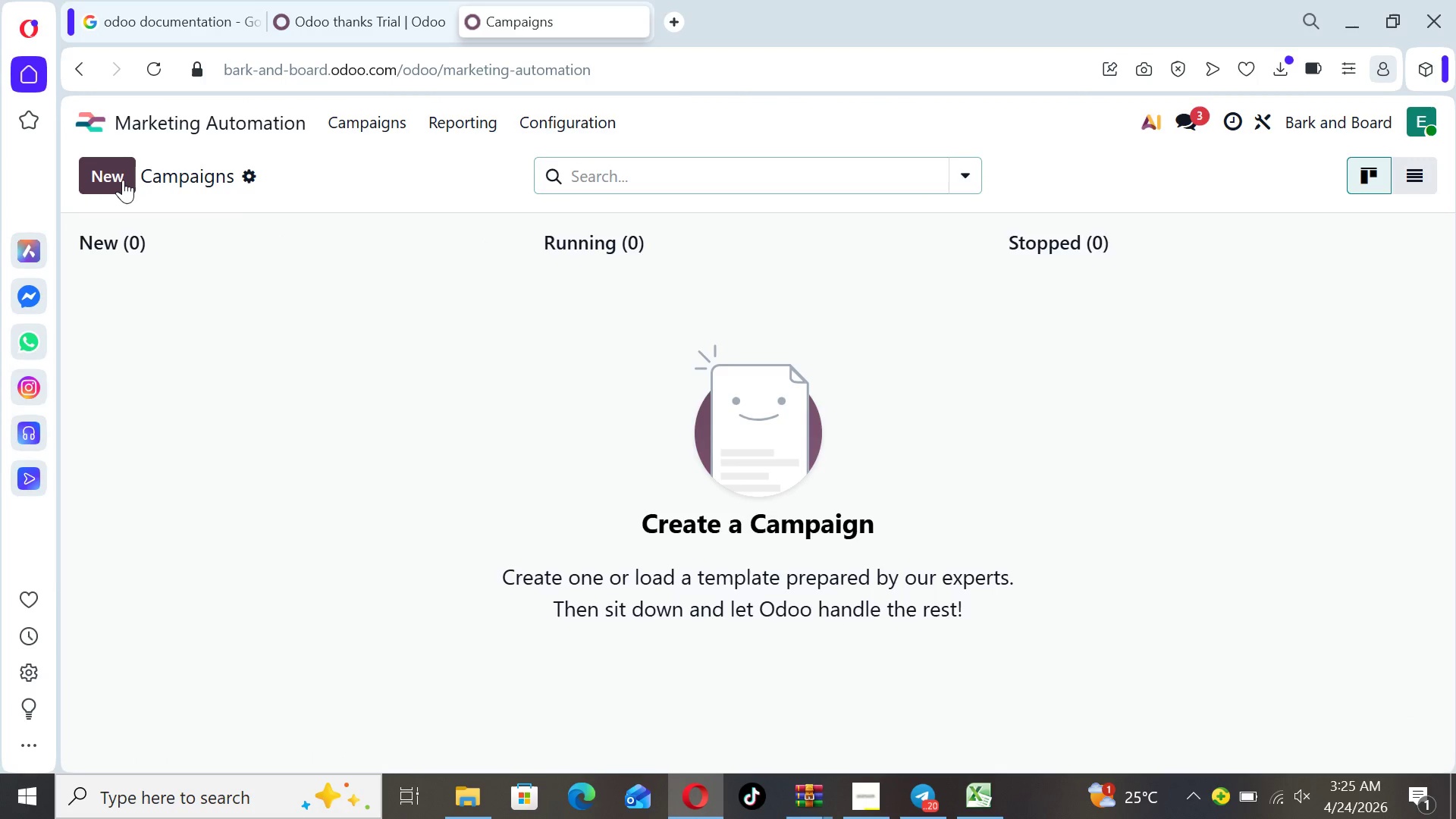 
wait(5.05)
 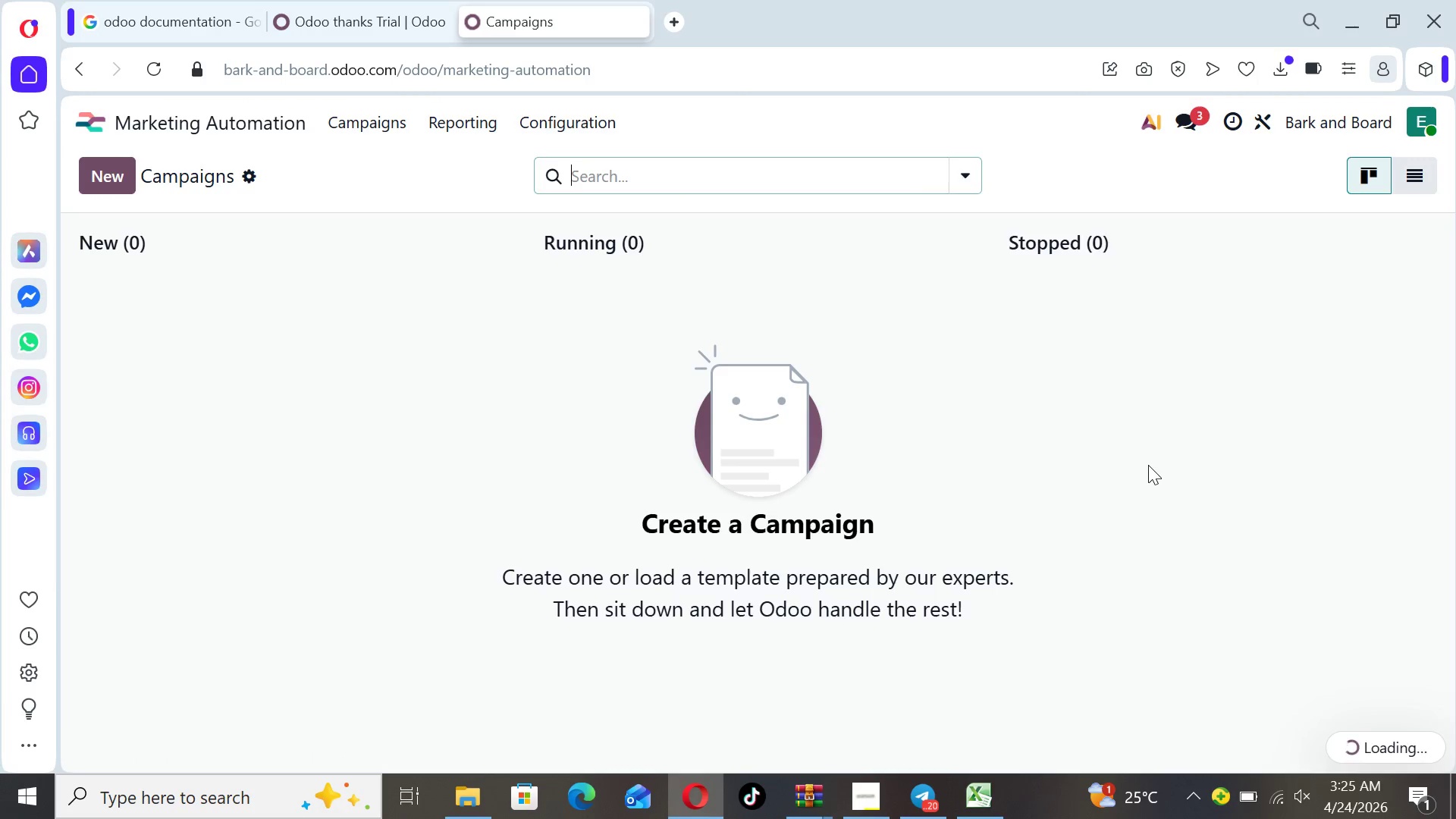 
left_click([123, 180])
 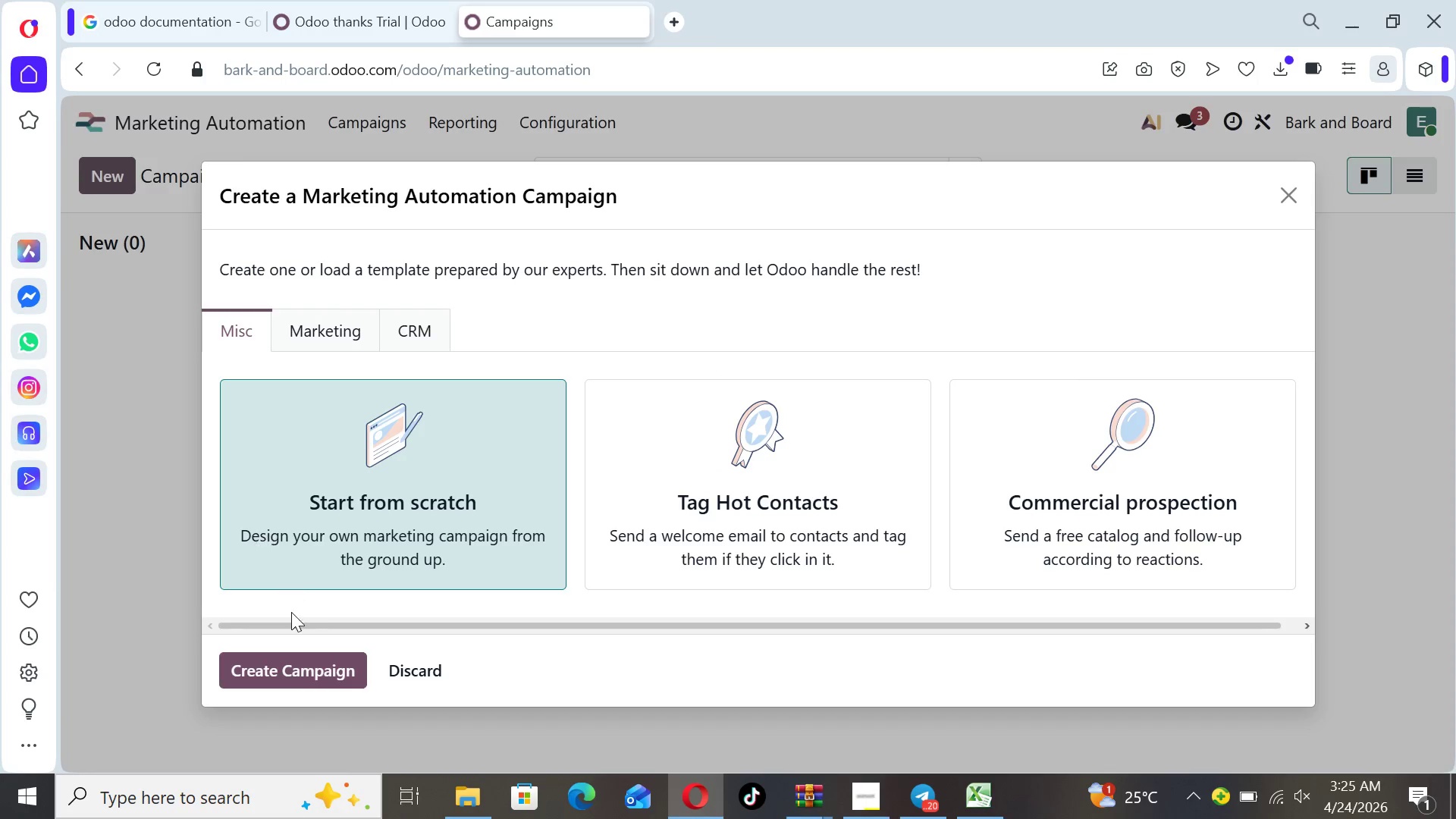 
left_click([296, 667])
 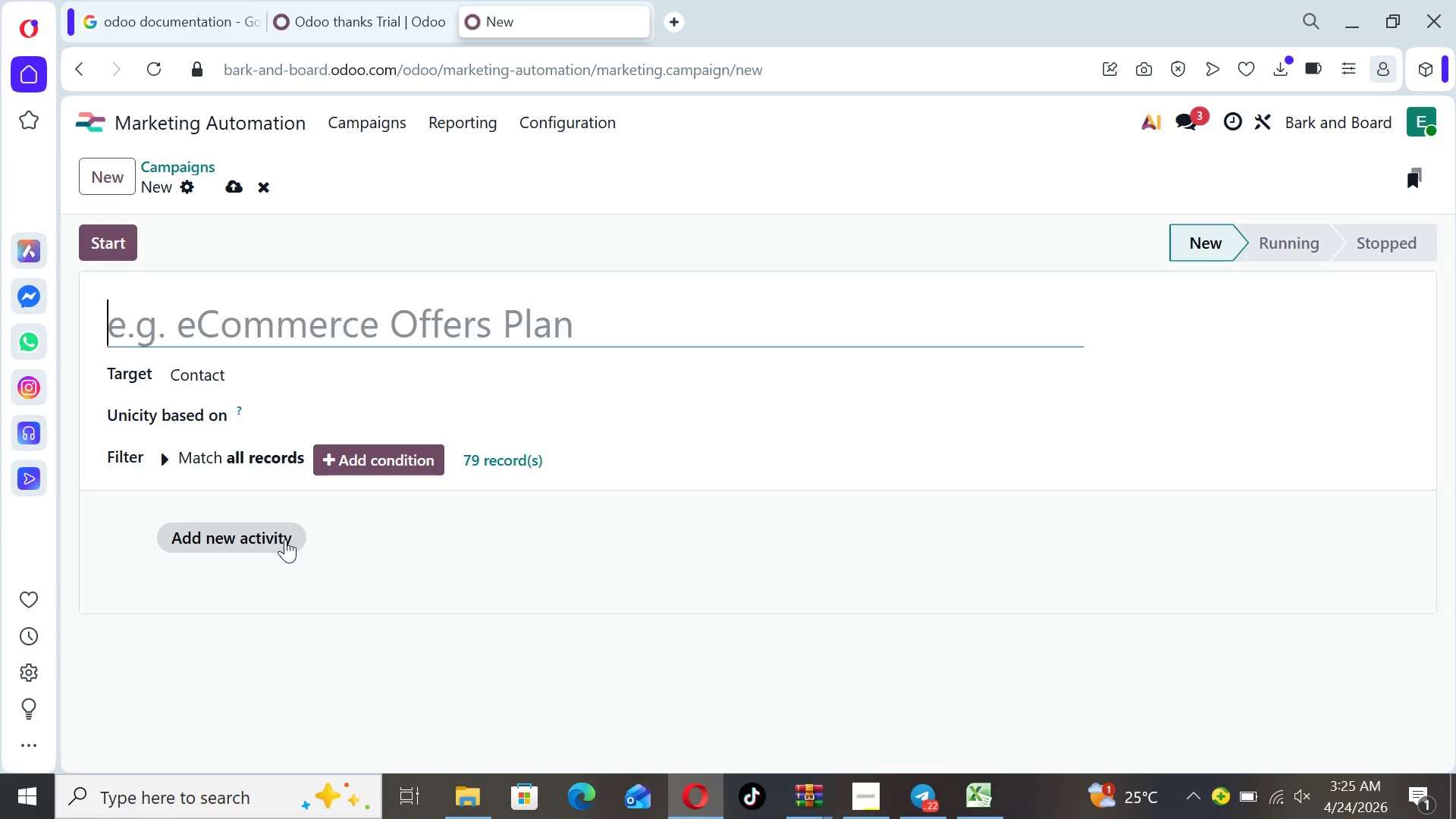 
wait(17.8)
 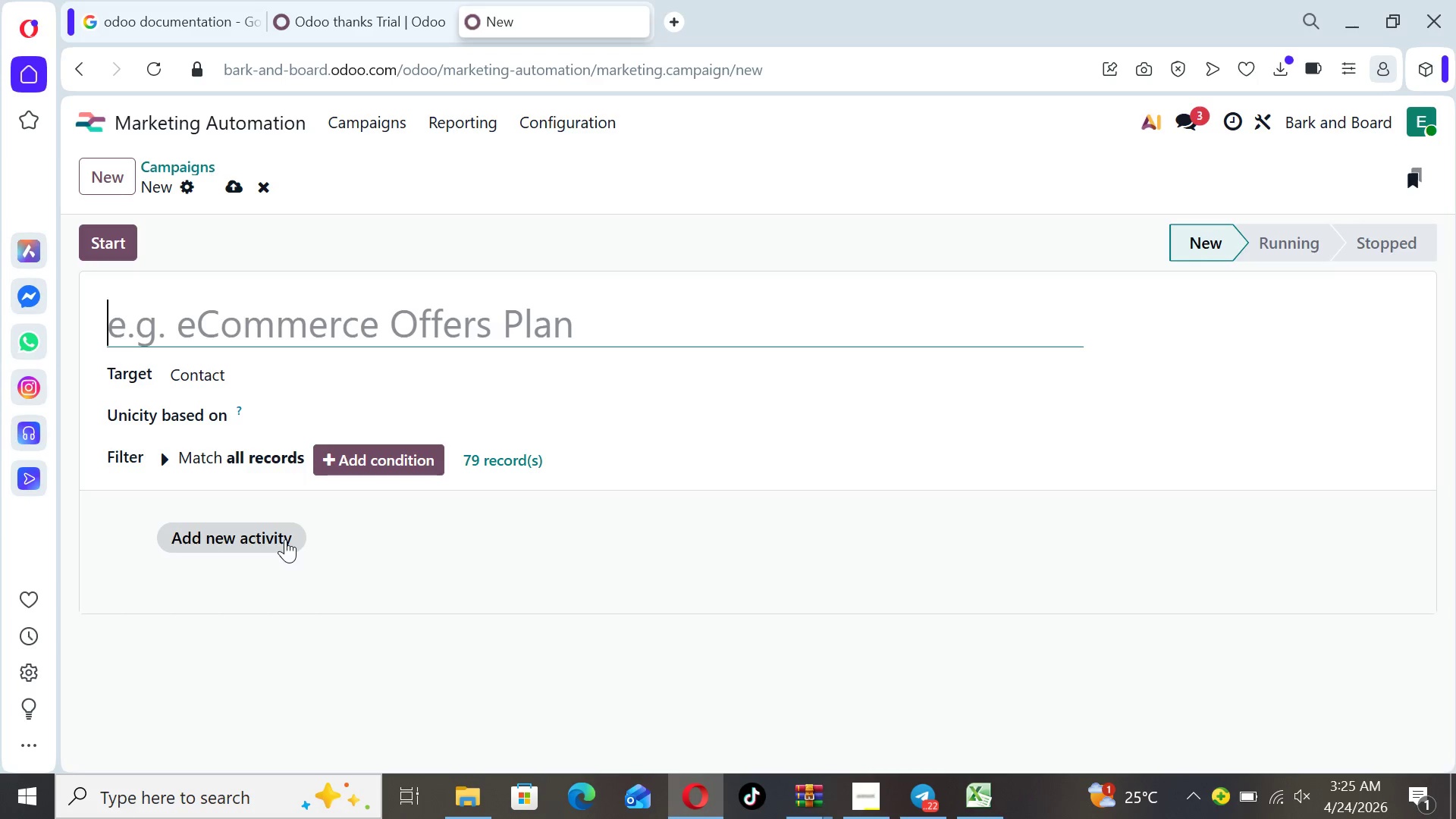 
type(Excutive )
 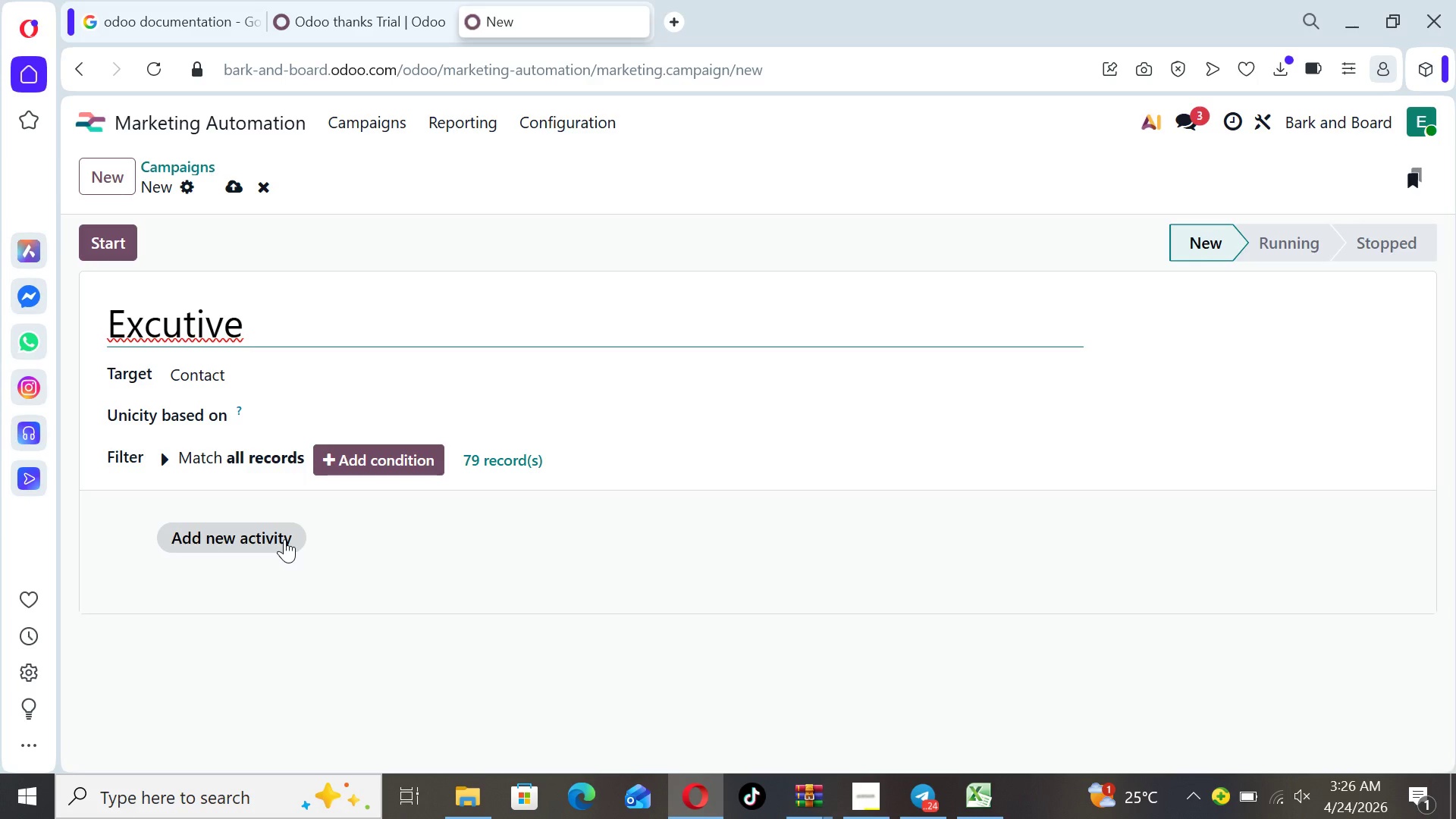 
key(ArrowLeft)
 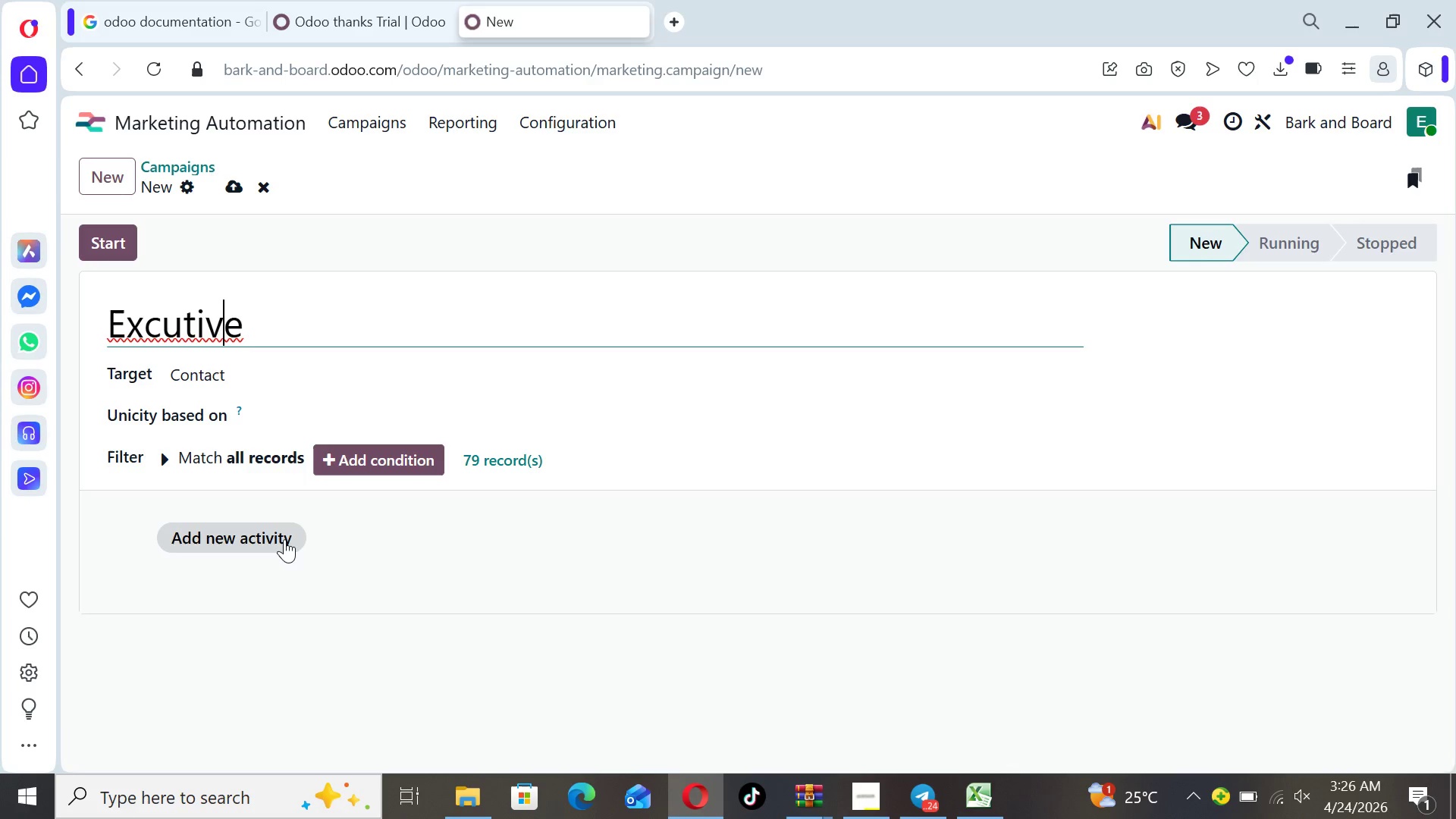 
key(ArrowLeft)
 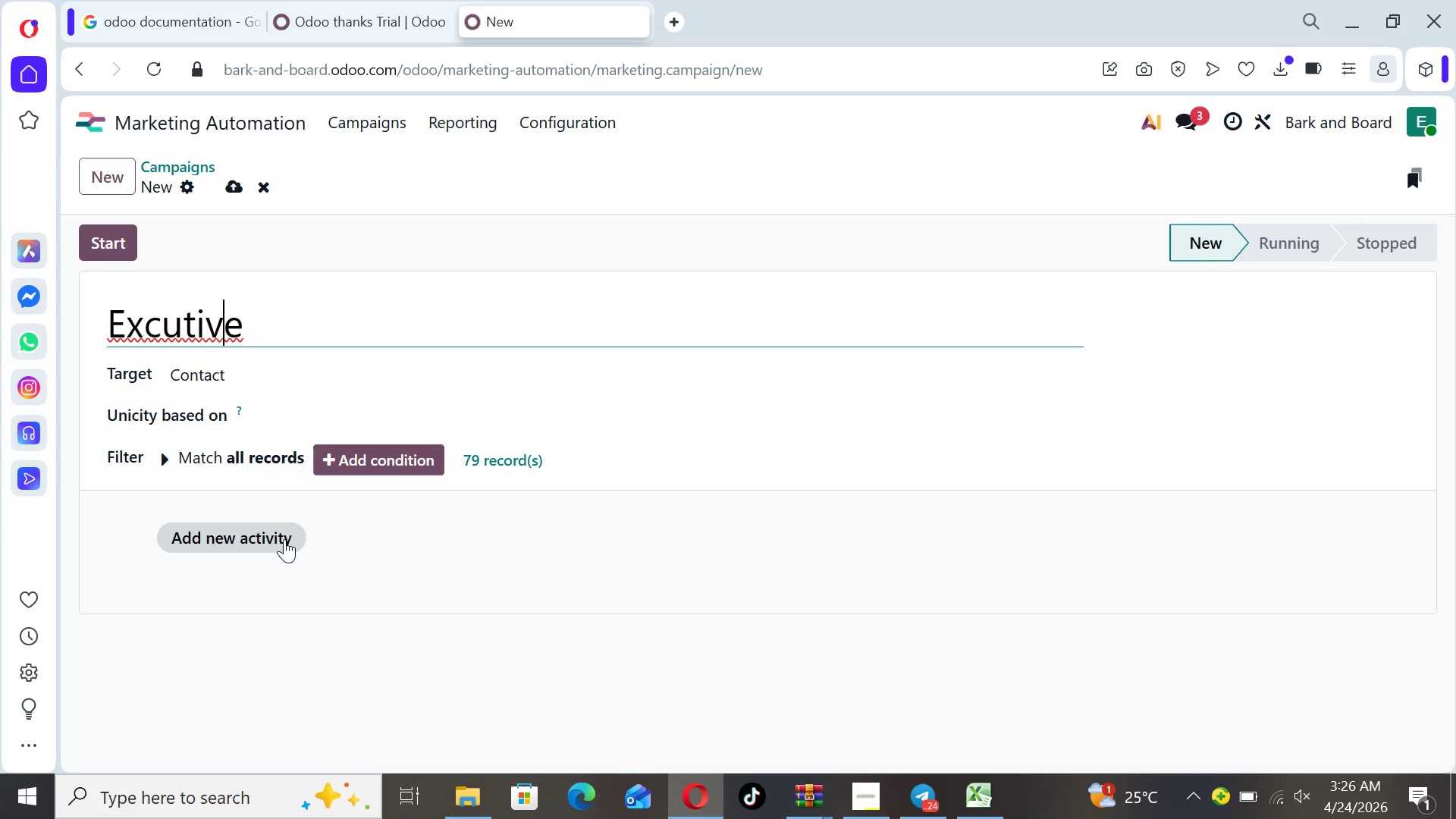 
key(ArrowLeft)
 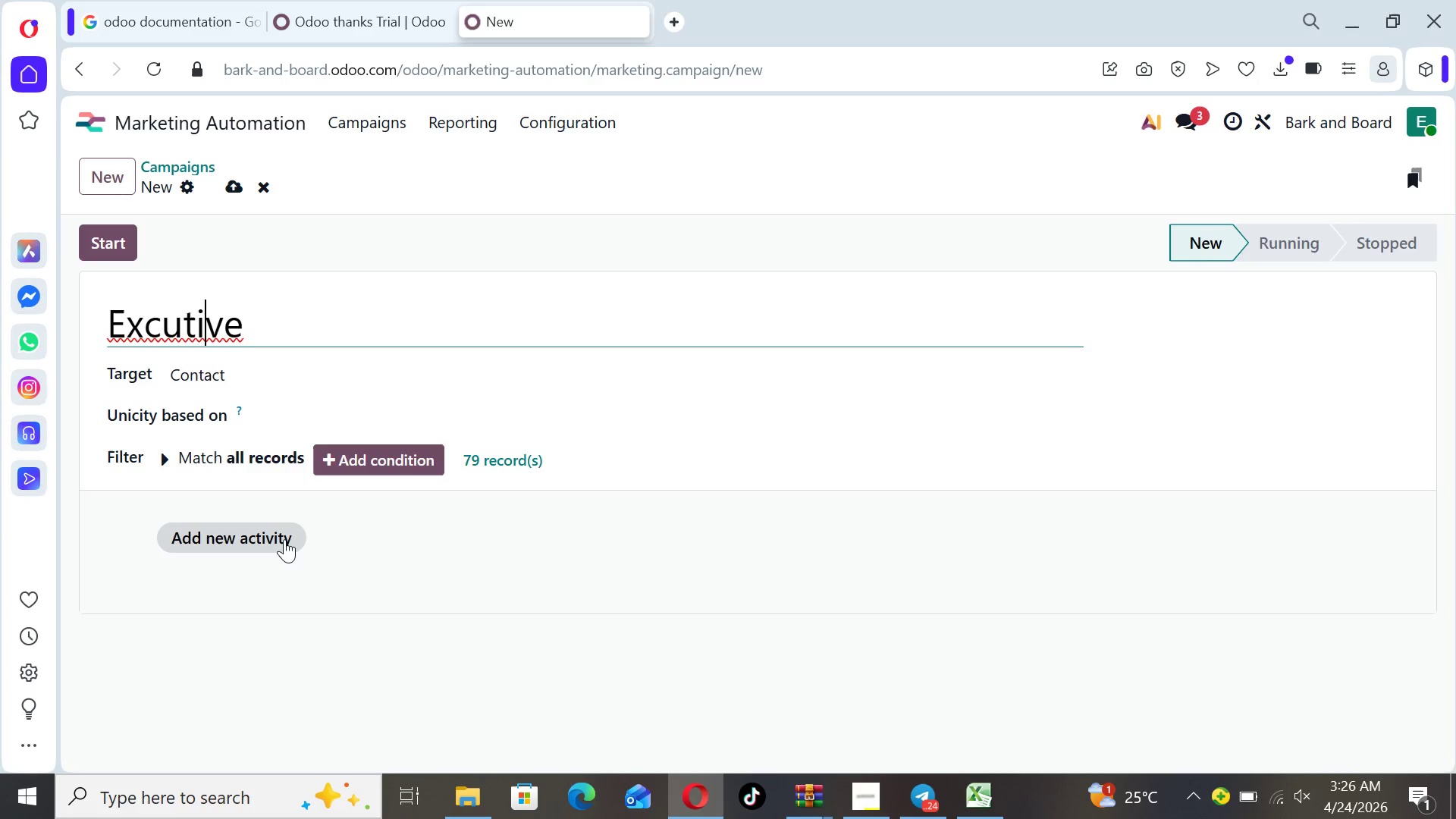 
key(ArrowLeft)
 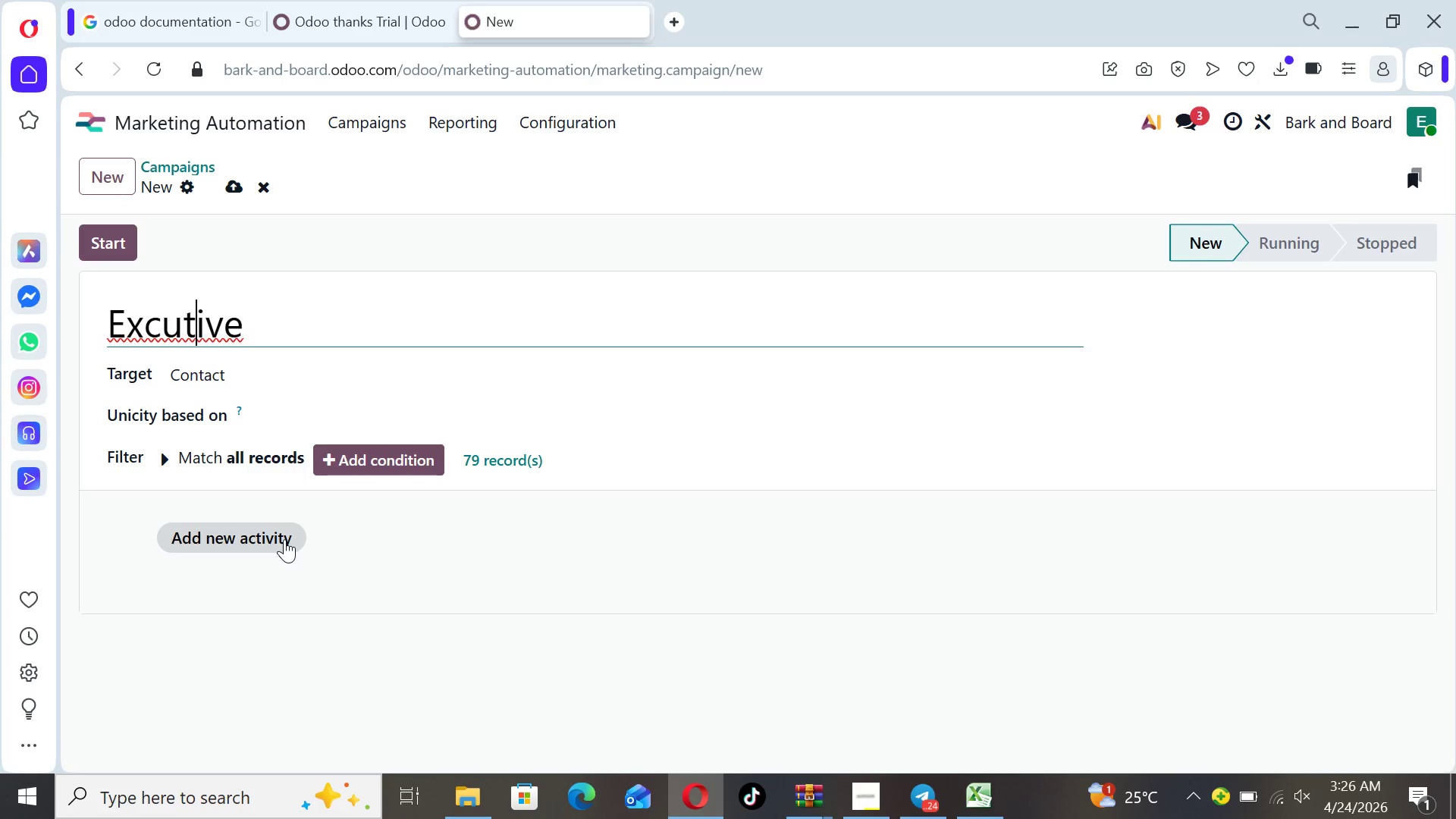 
key(ArrowLeft)
 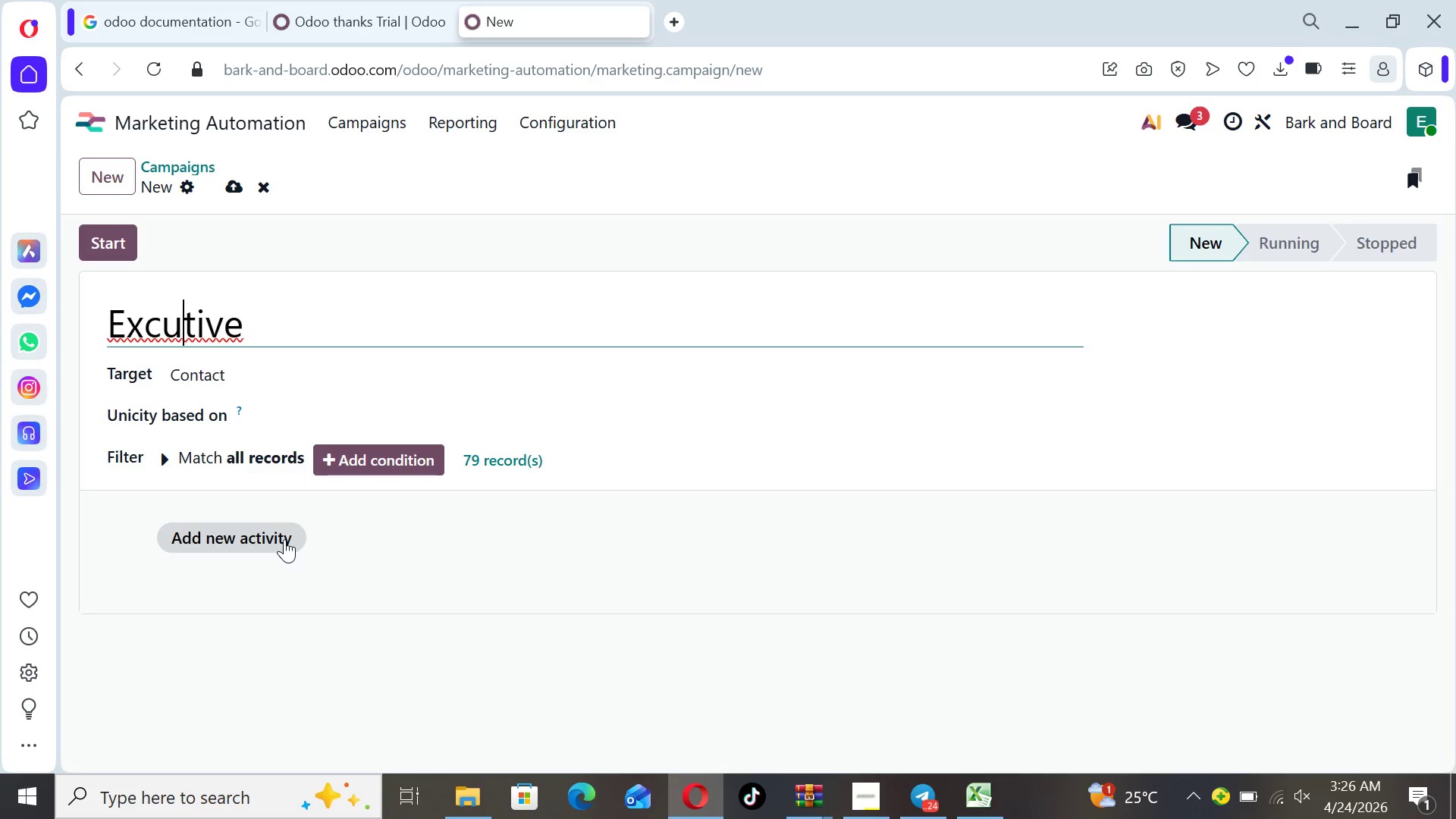 
key(ArrowLeft)
 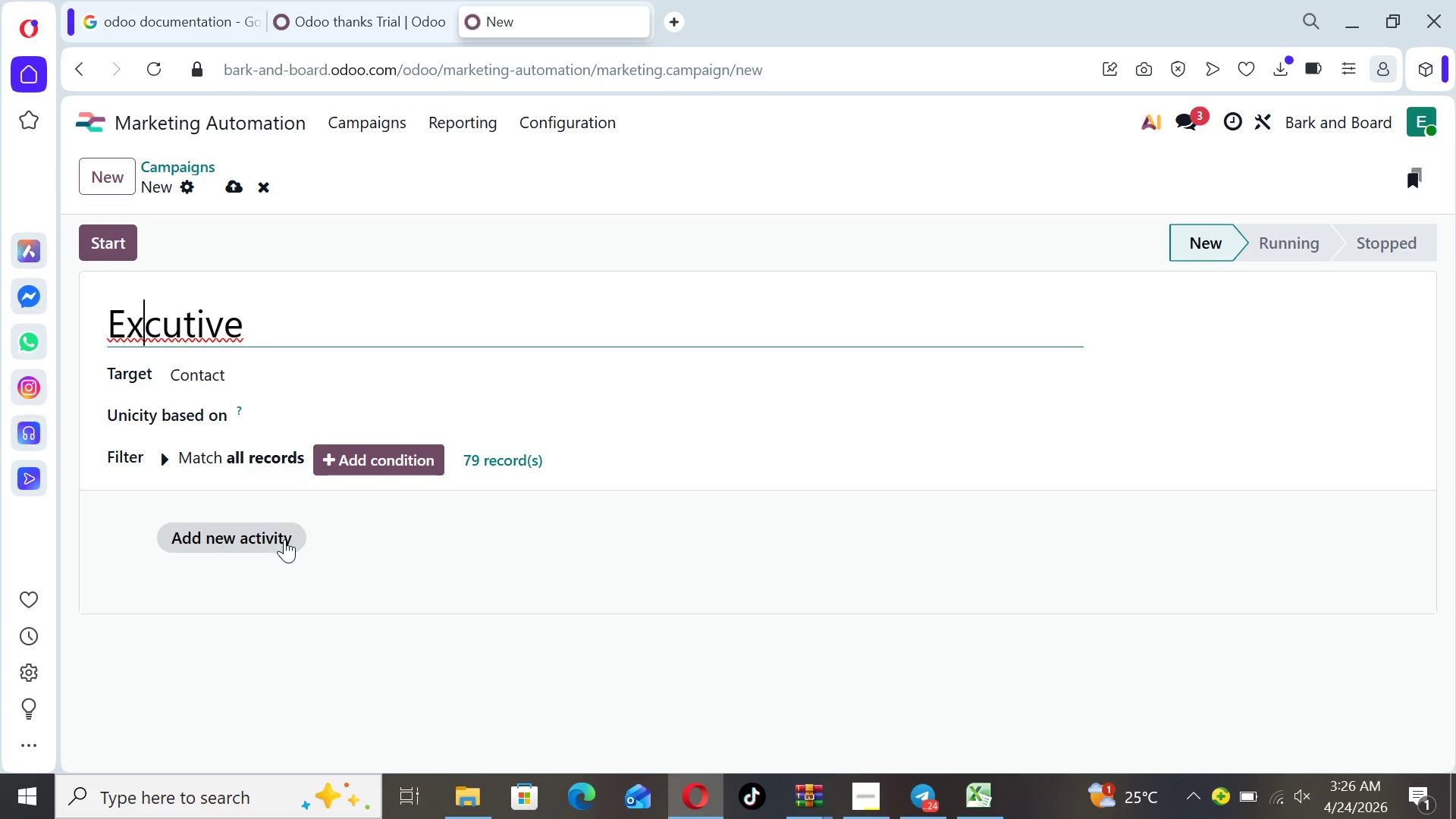 
key(ArrowLeft)
 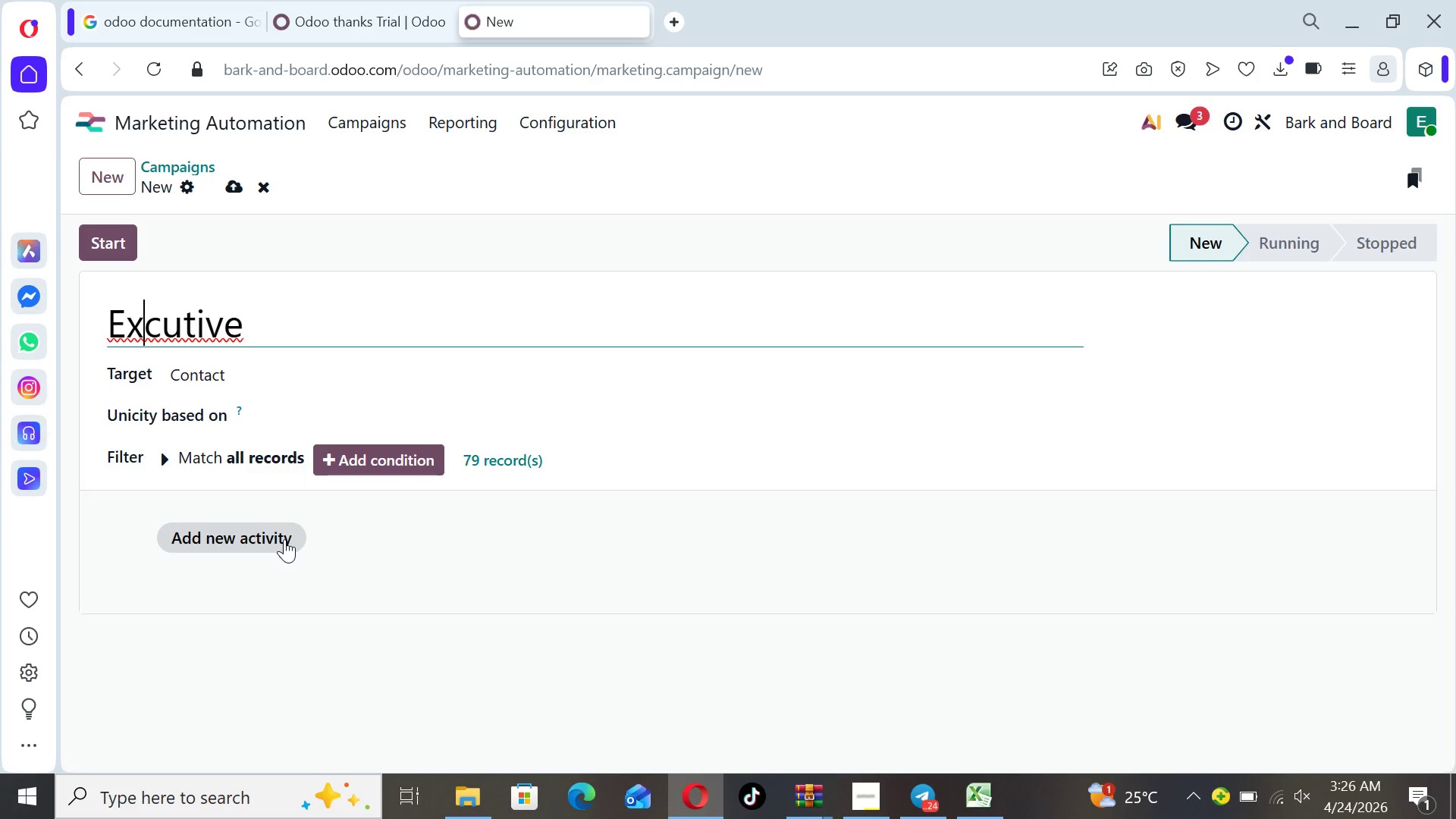 
key(E)
 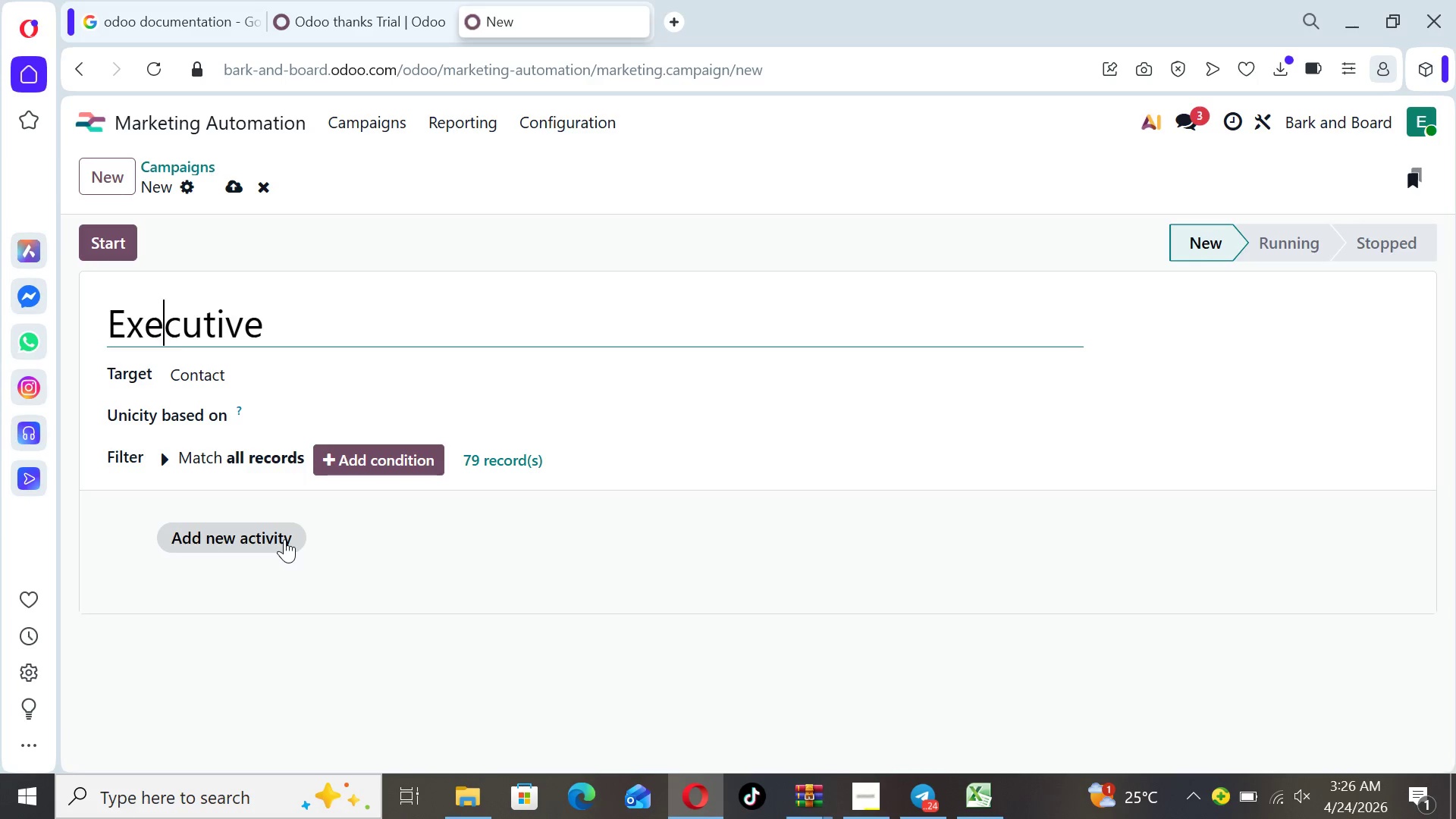 
key(ArrowRight)
 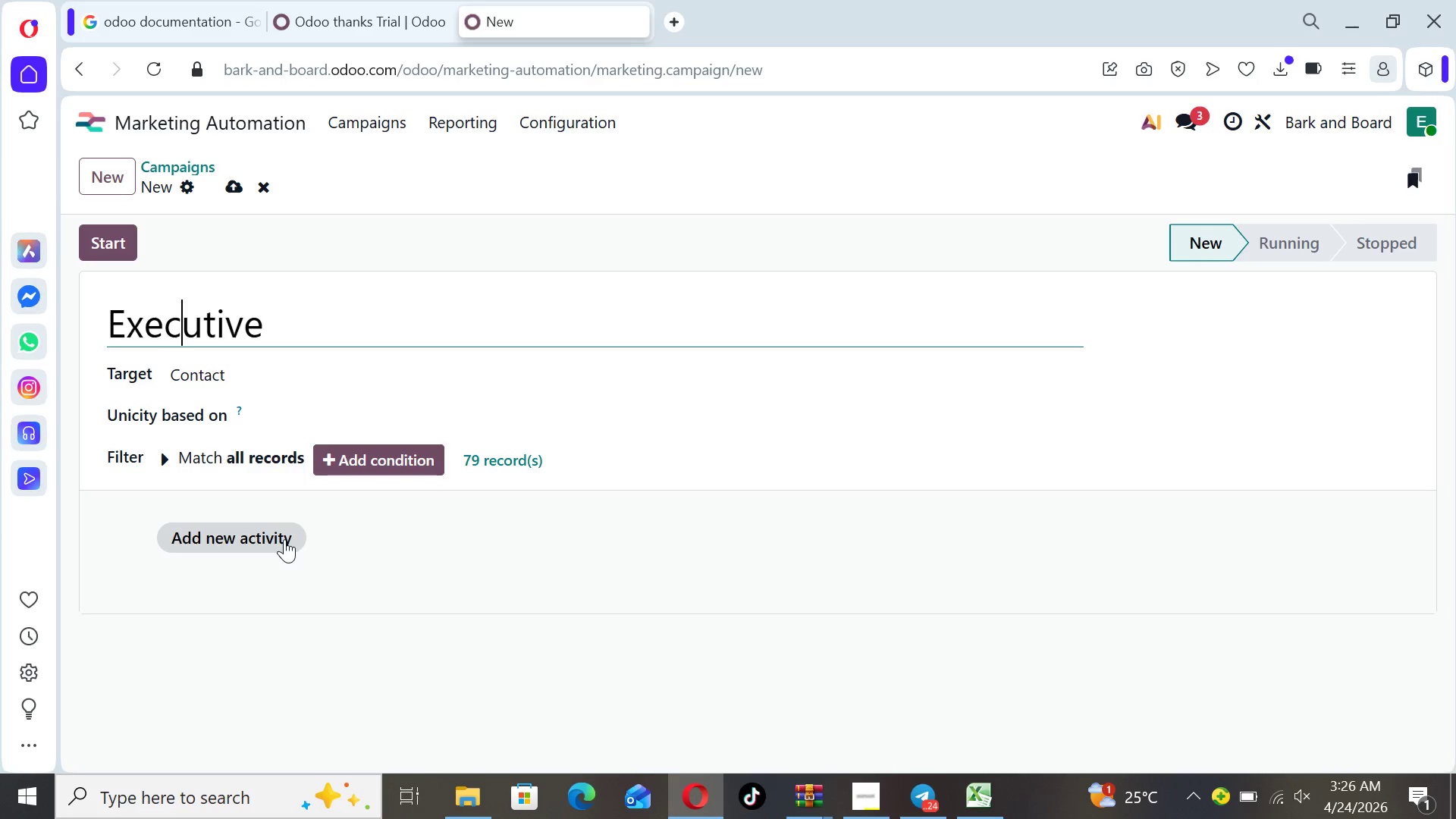 
key(ArrowRight)
 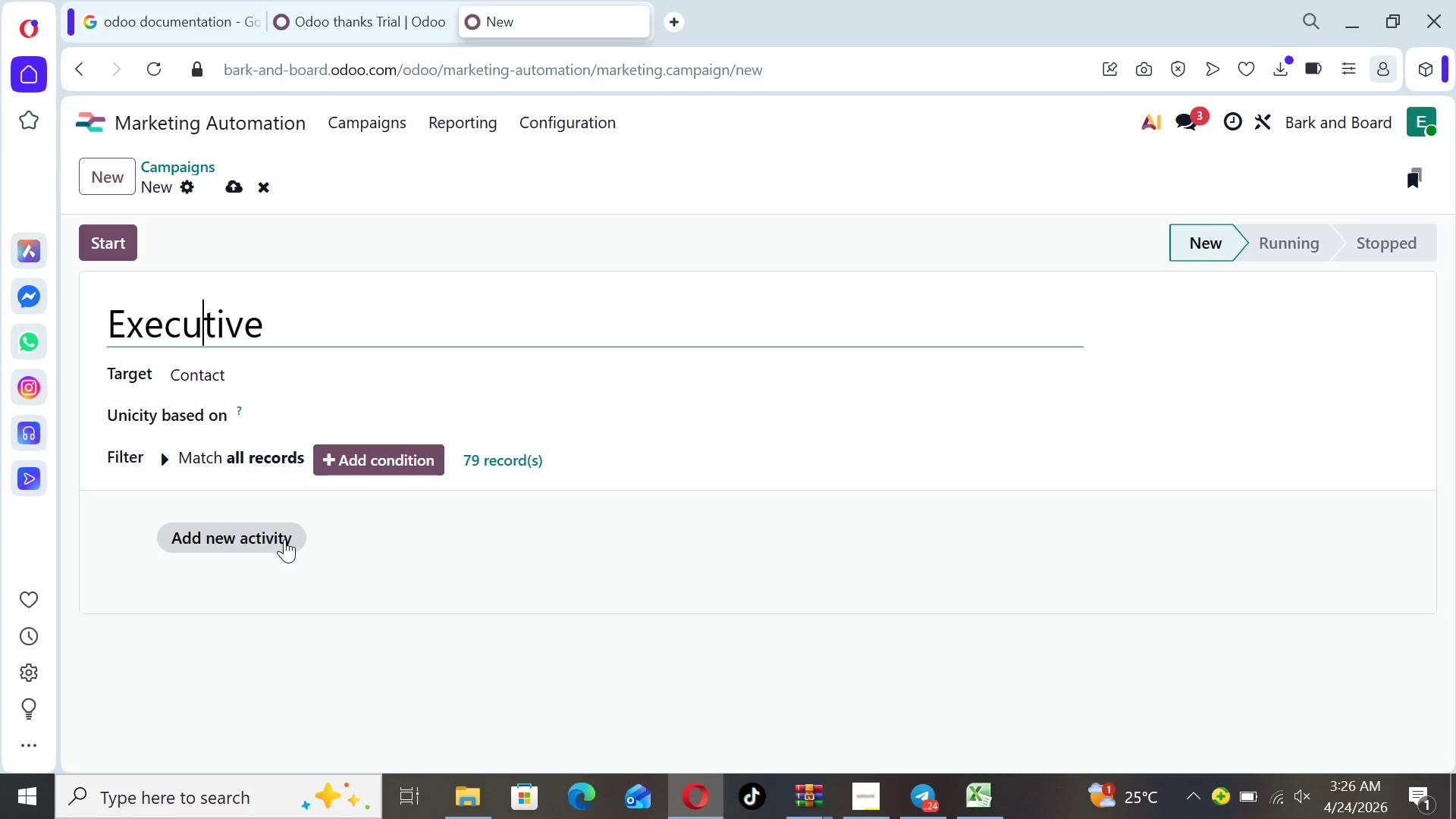 
hold_key(key=ArrowRight, duration=0.41)
 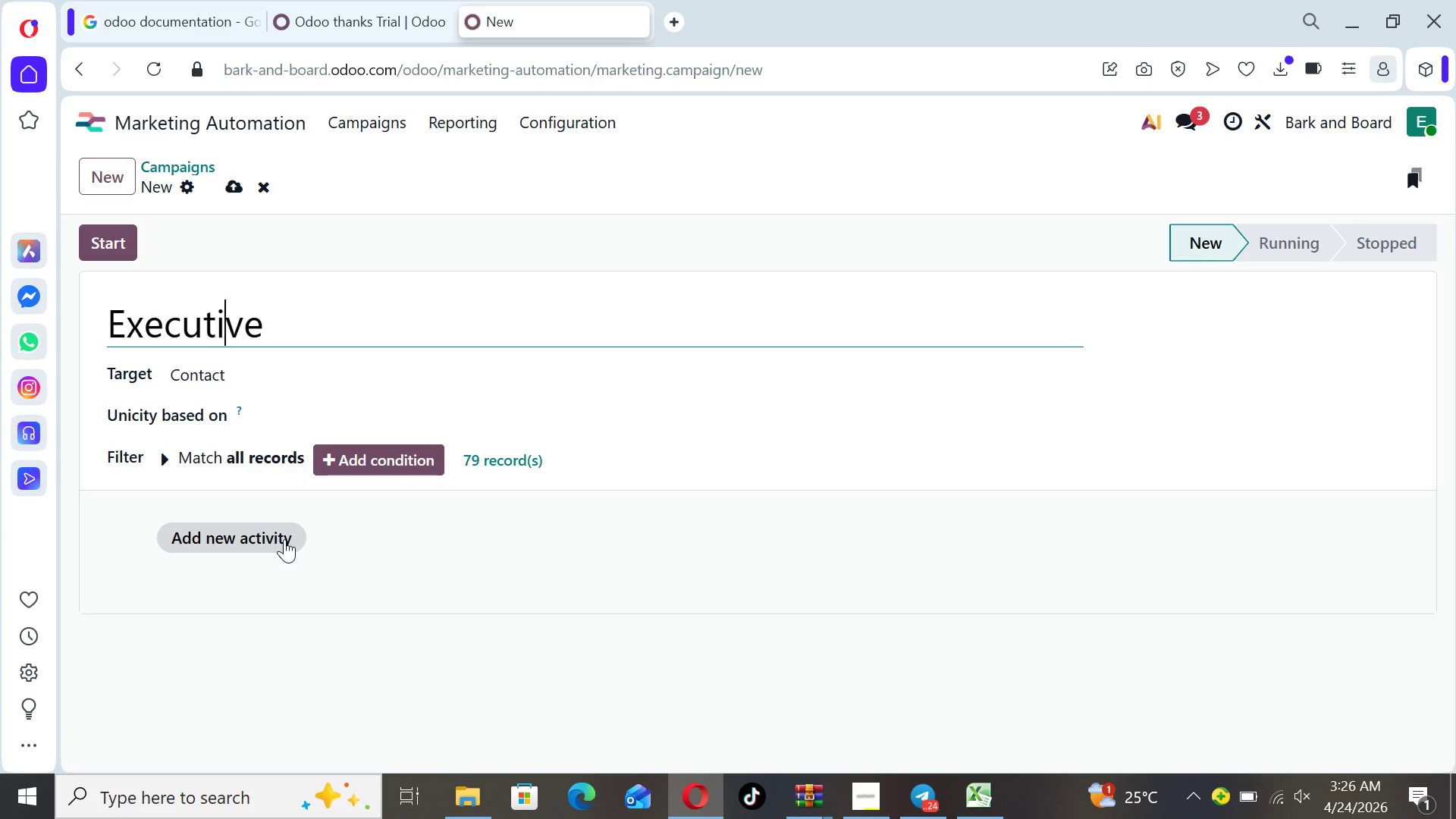 
key(ArrowRight)
 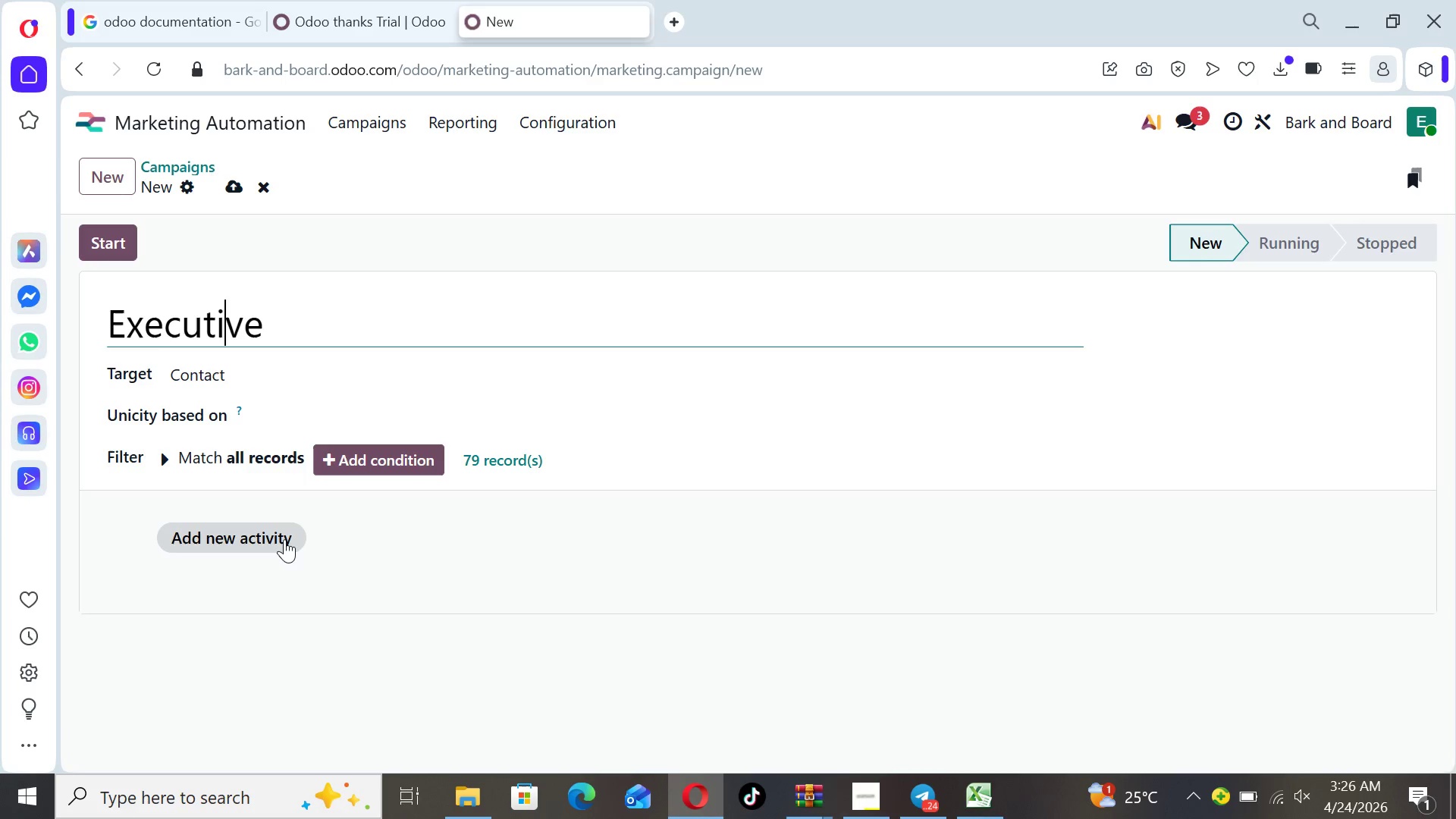 
key(ArrowRight)
 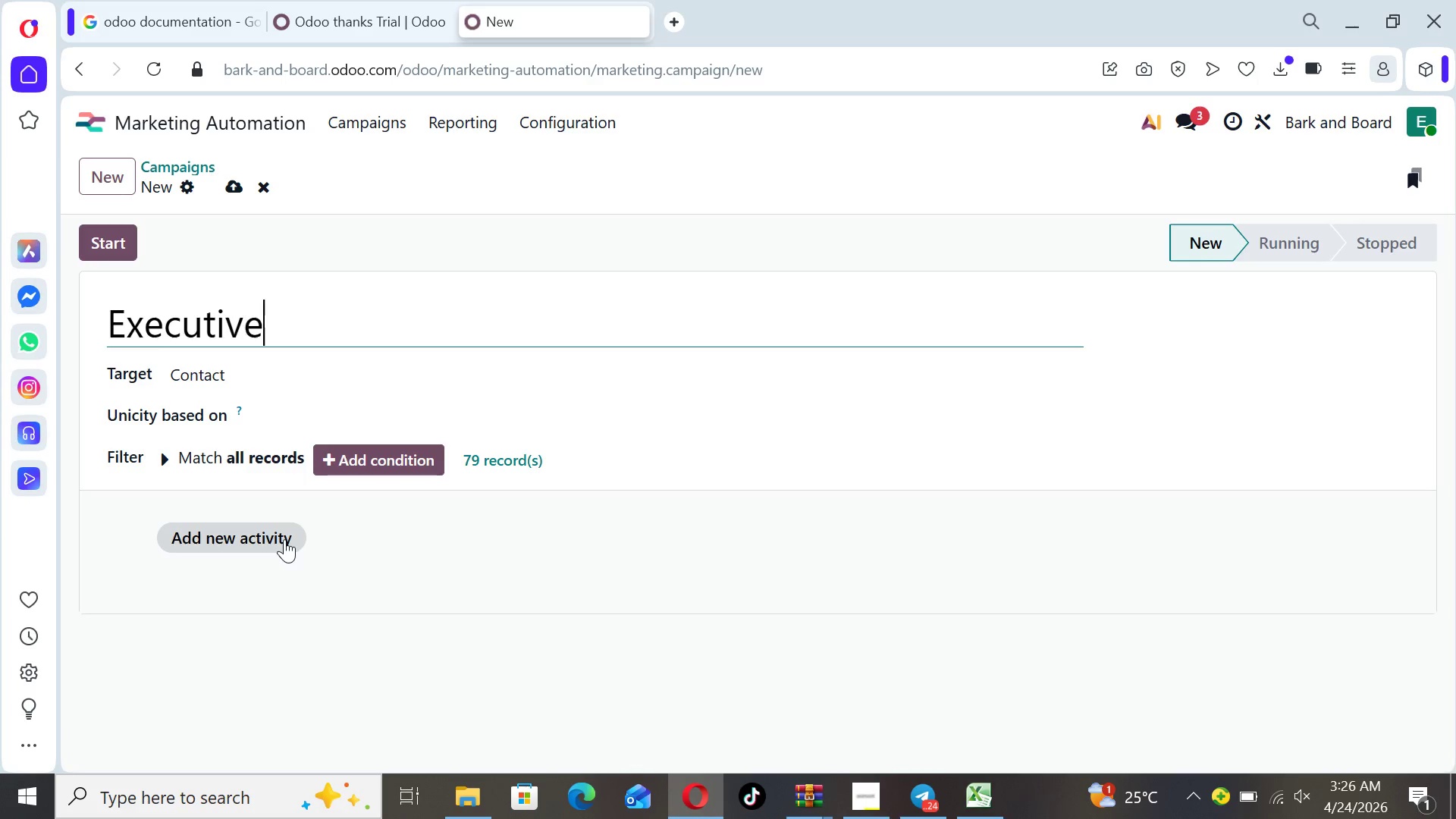 
key(ArrowRight)
 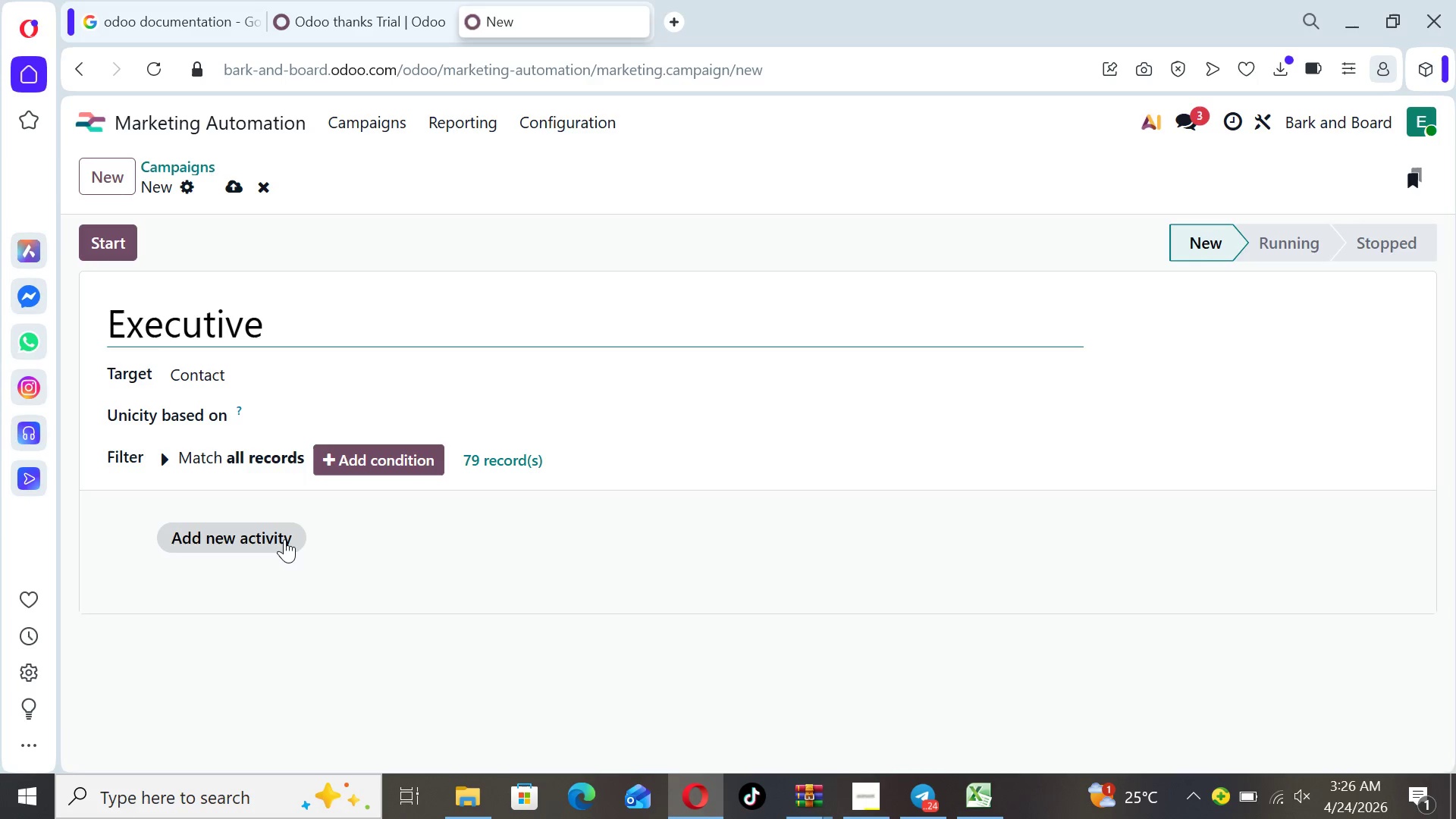 
type( Staycation Re-en)
 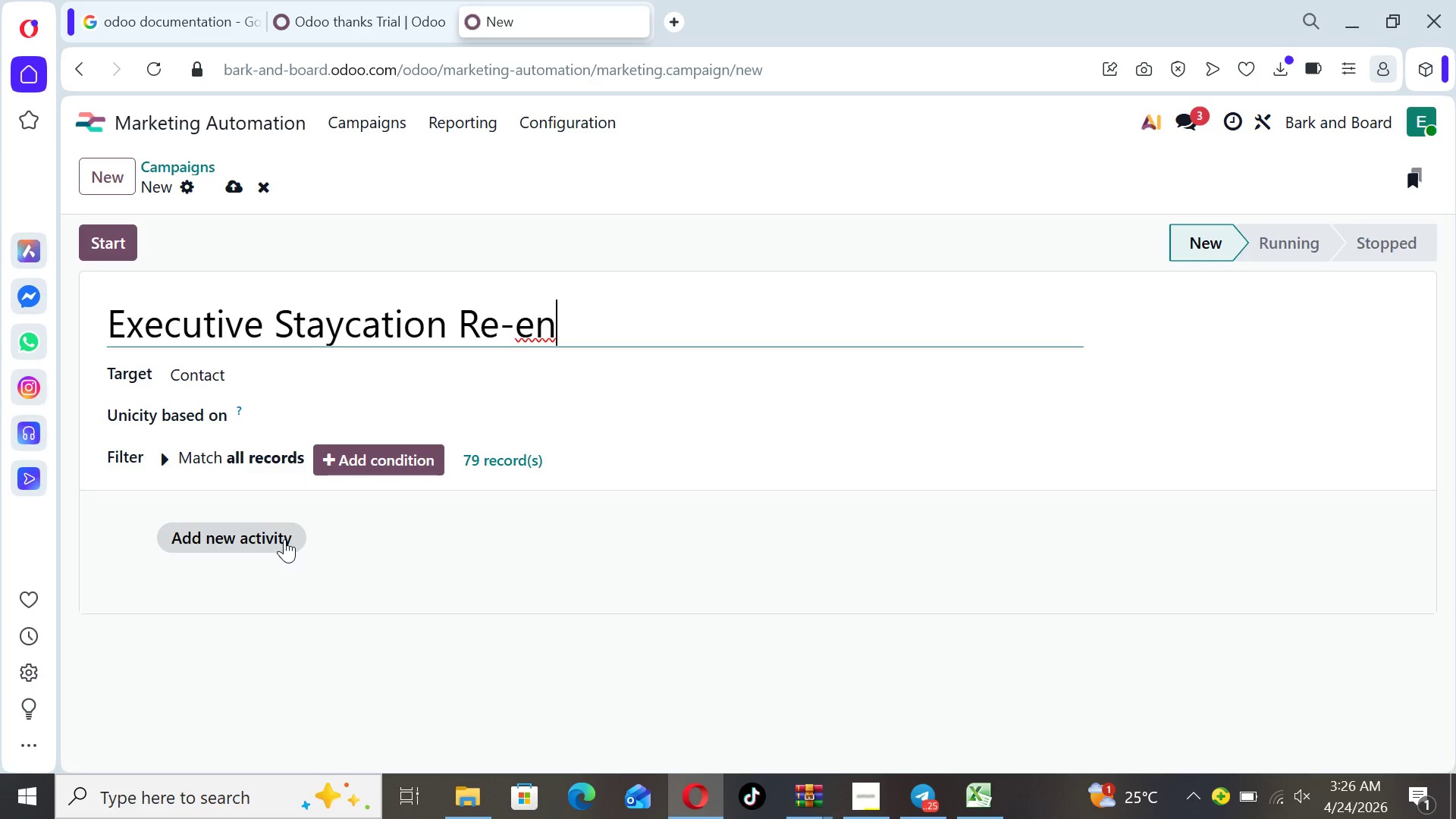 
type(gagement)
 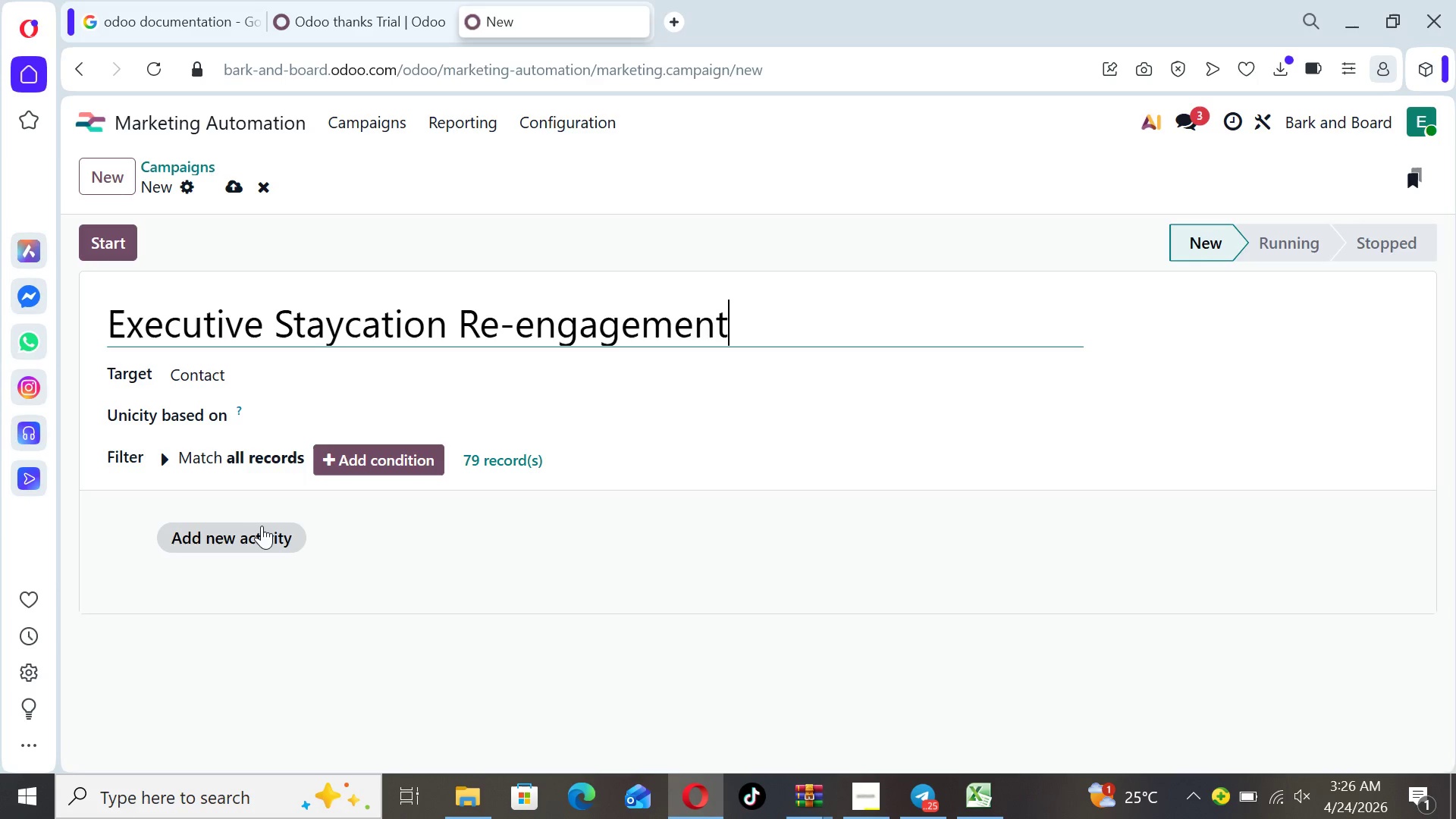 
wait(25.41)
 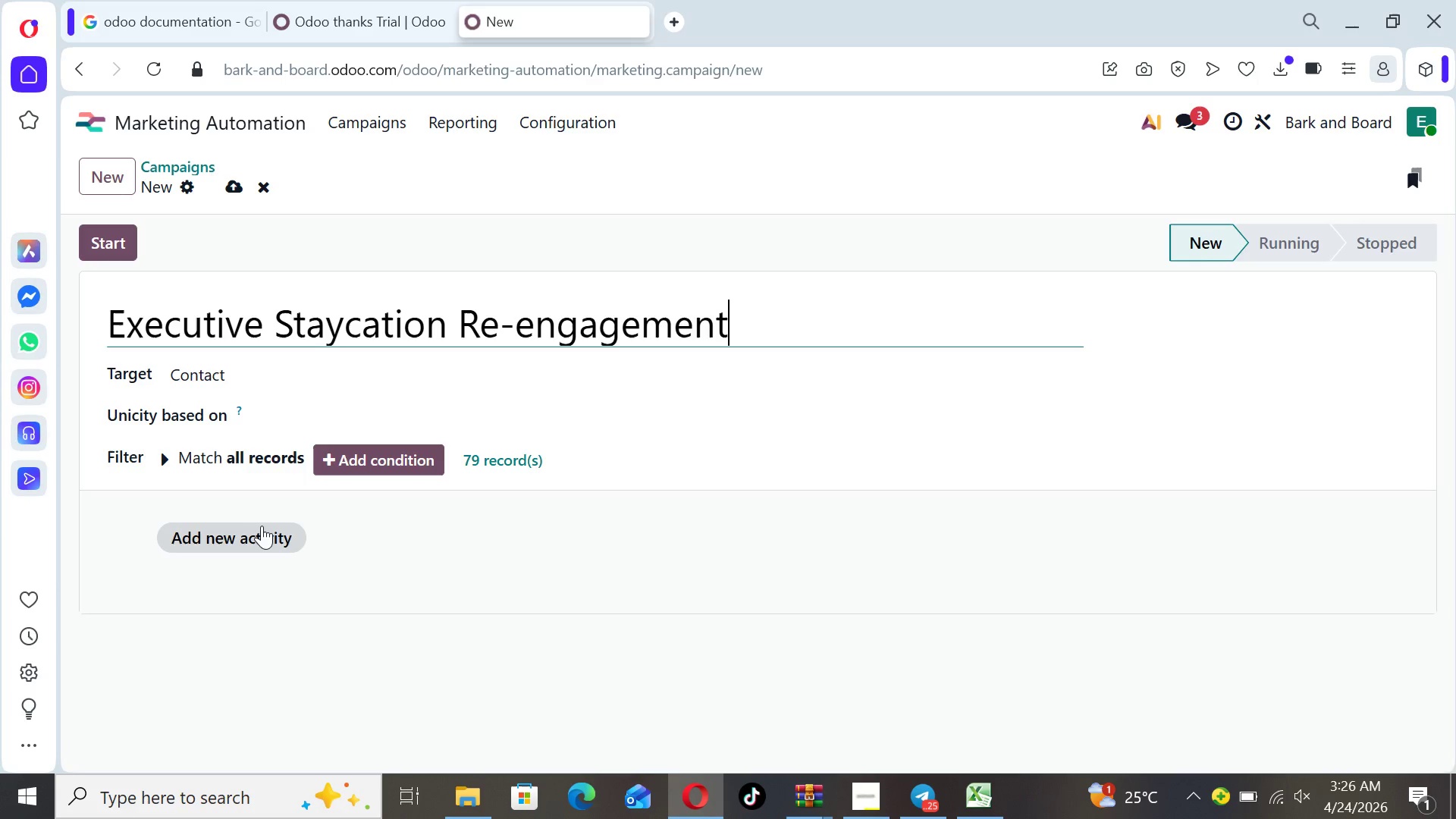 
left_click([261, 533])
 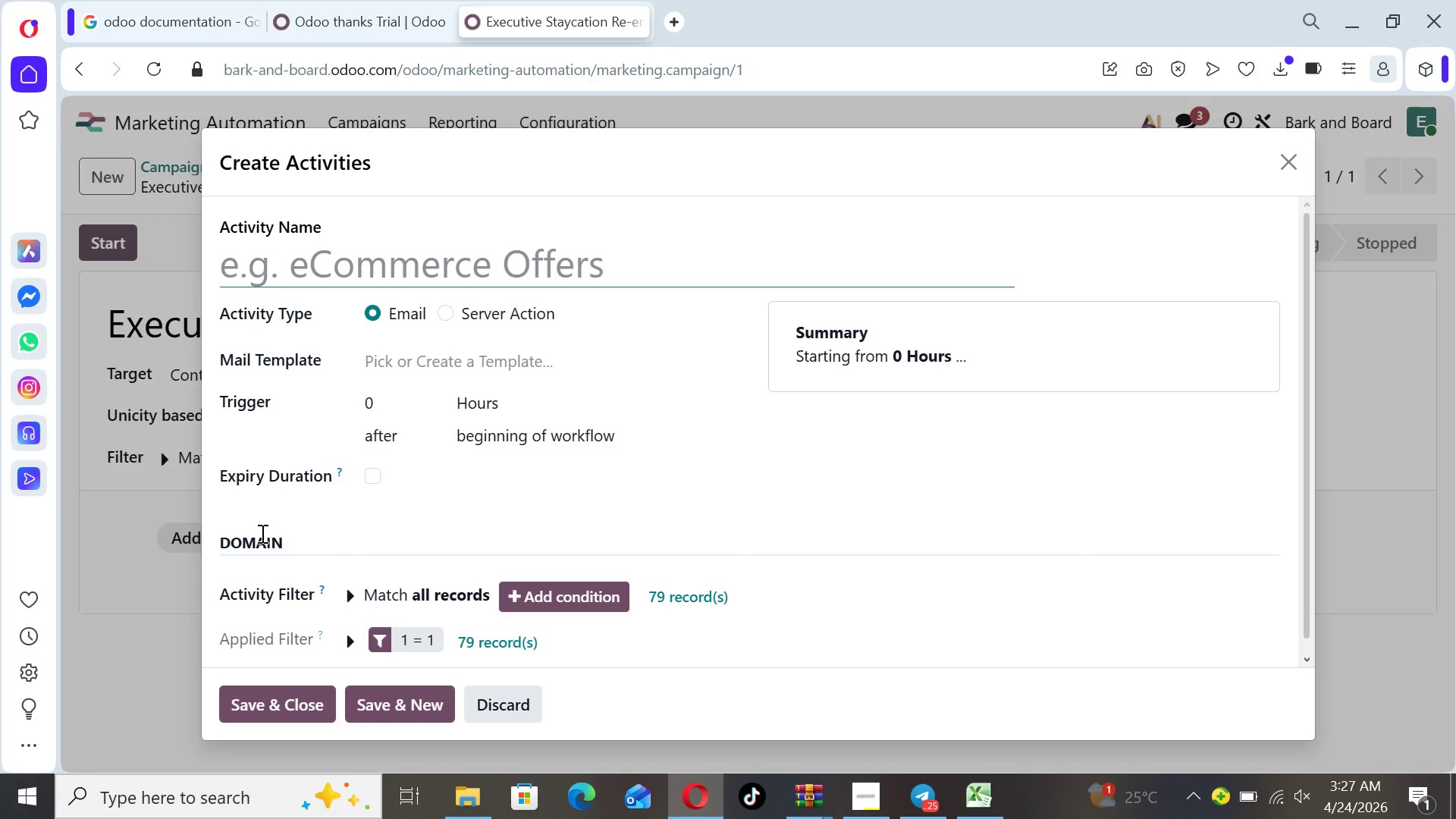 
wait(8.44)
 